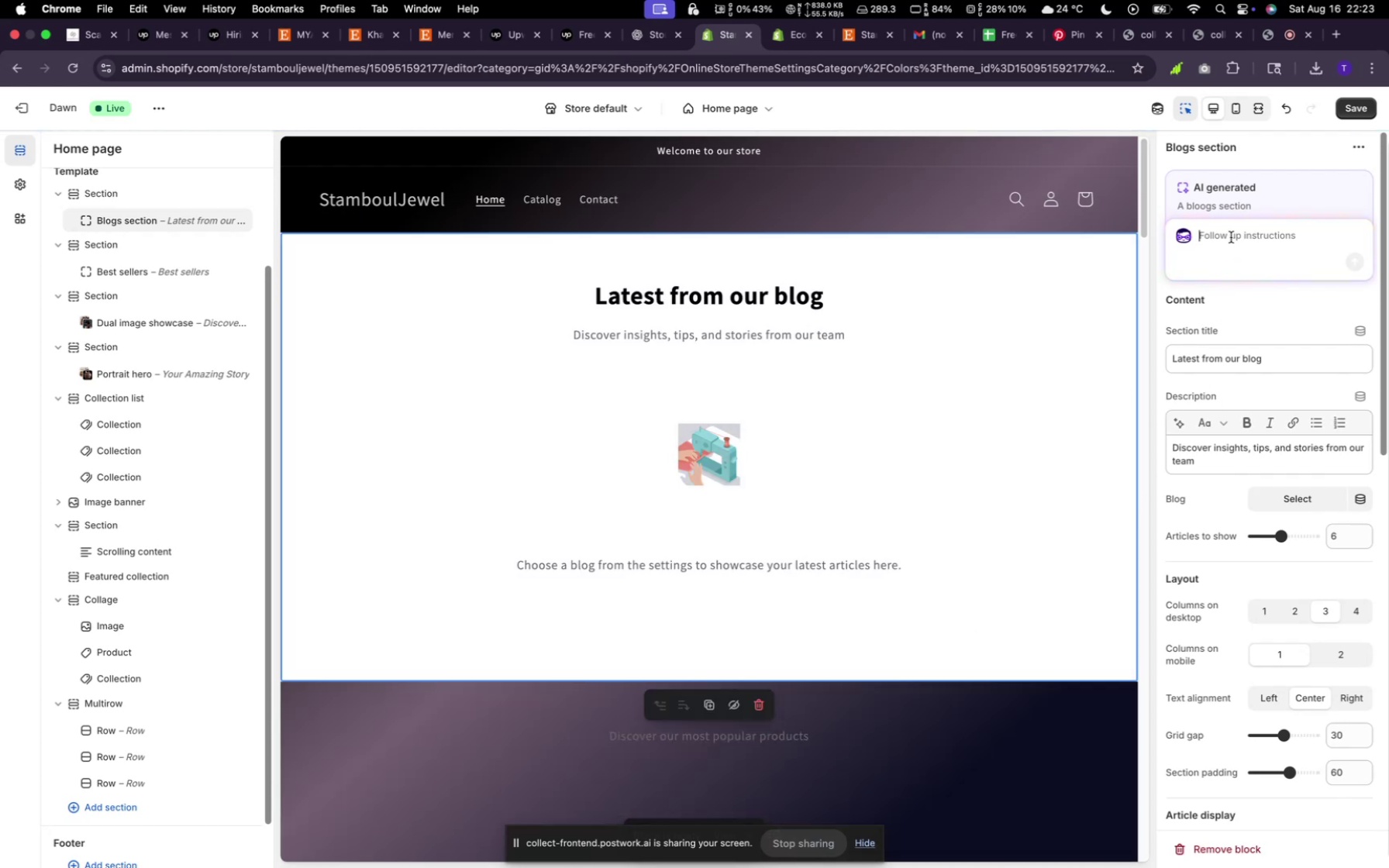 
type(add dummy dad)
key(Backspace)
type(ta, about 6 )
key(Backspace)
key(Backspace)
type(4 )
 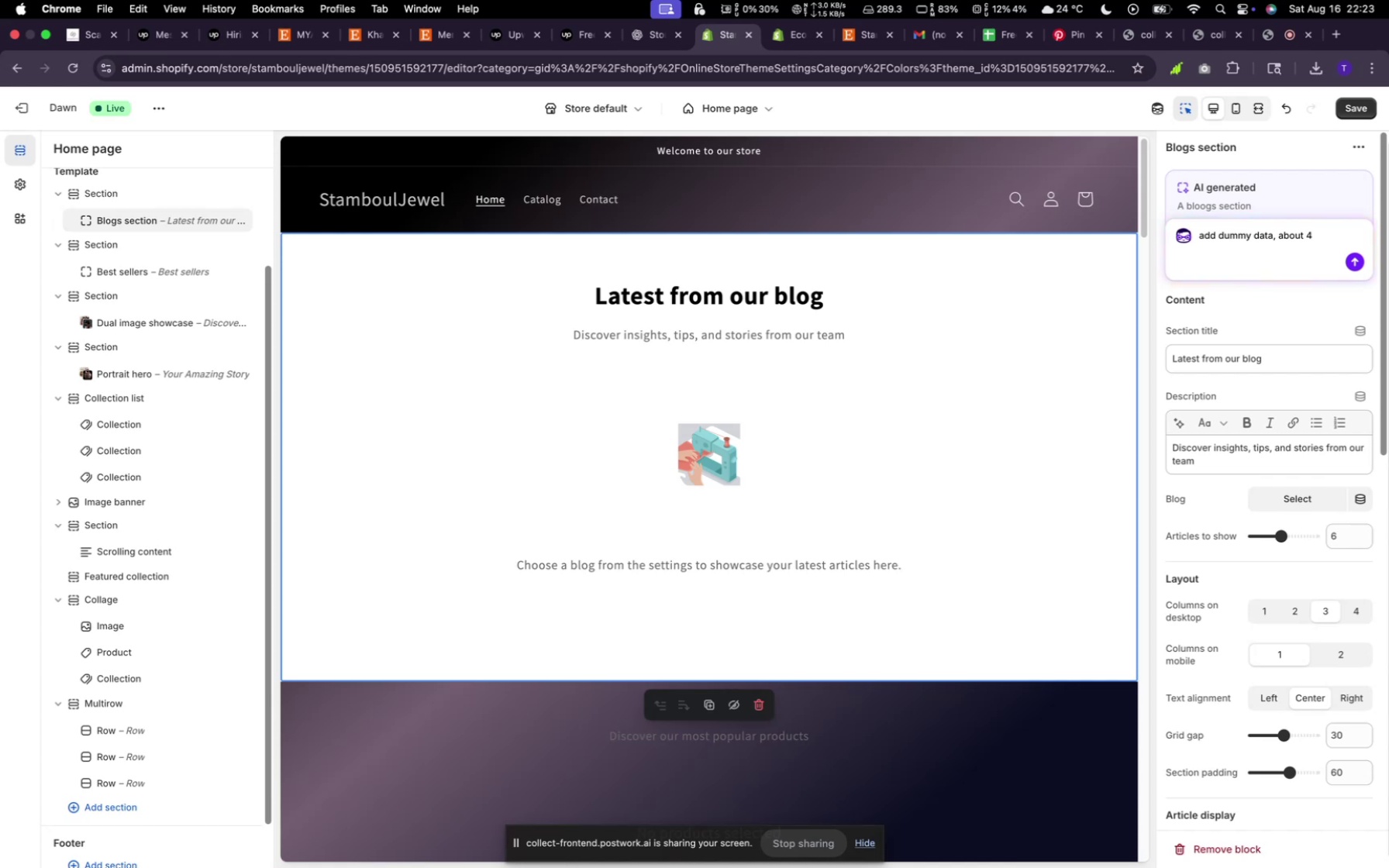 
key(Enter)
 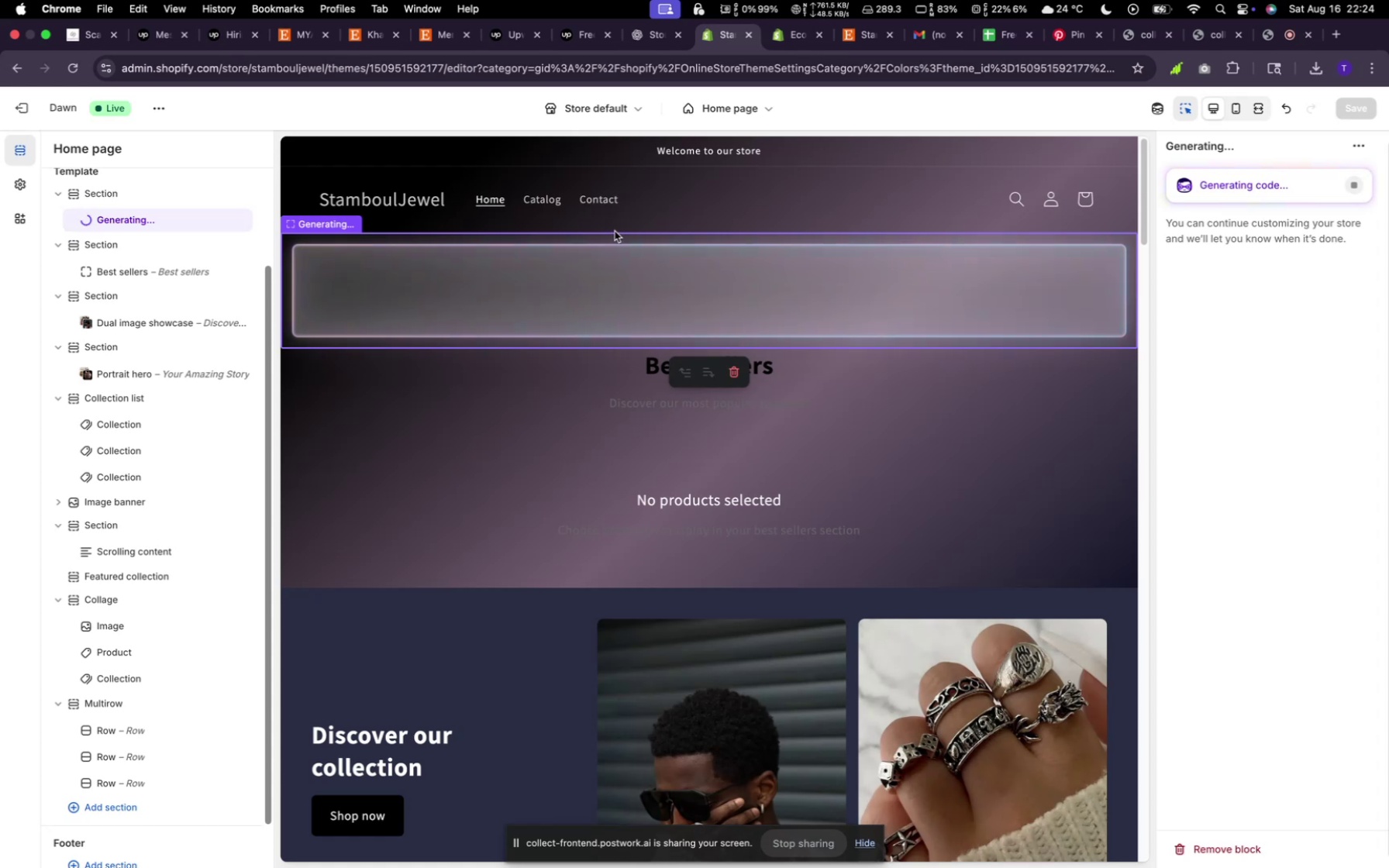 
wait(35.02)
 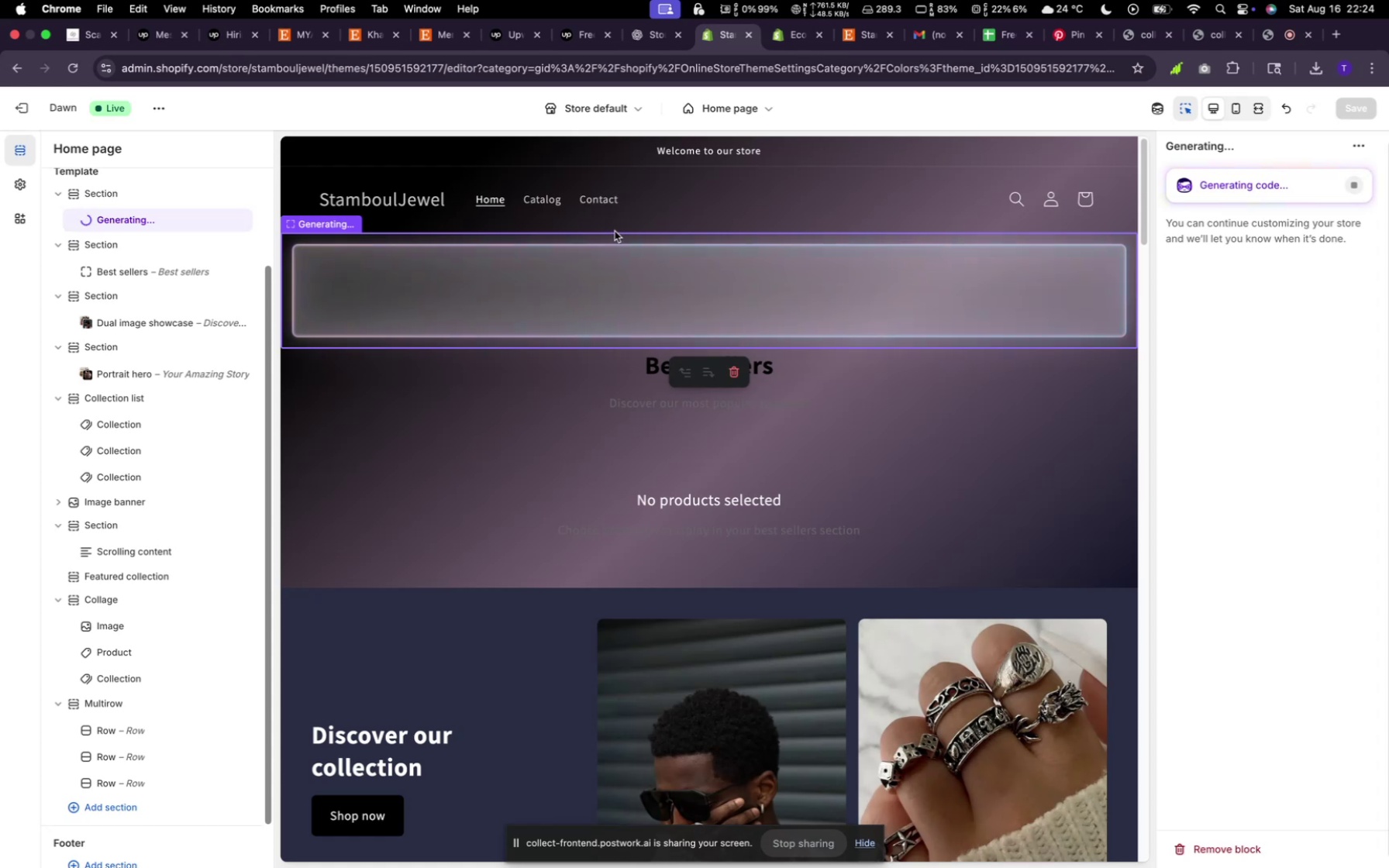 
mouse_move([712, 275])
 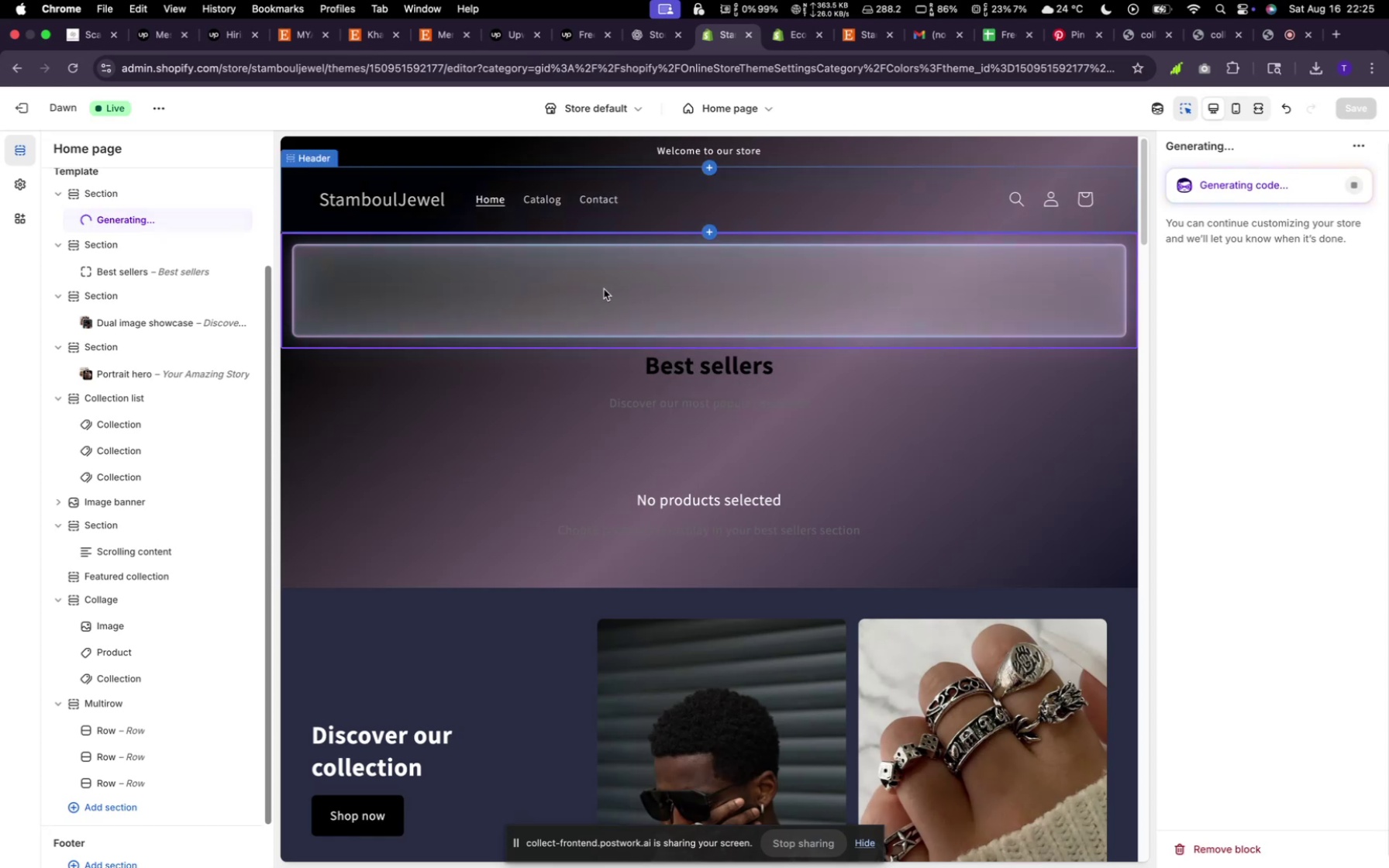 
wait(43.59)
 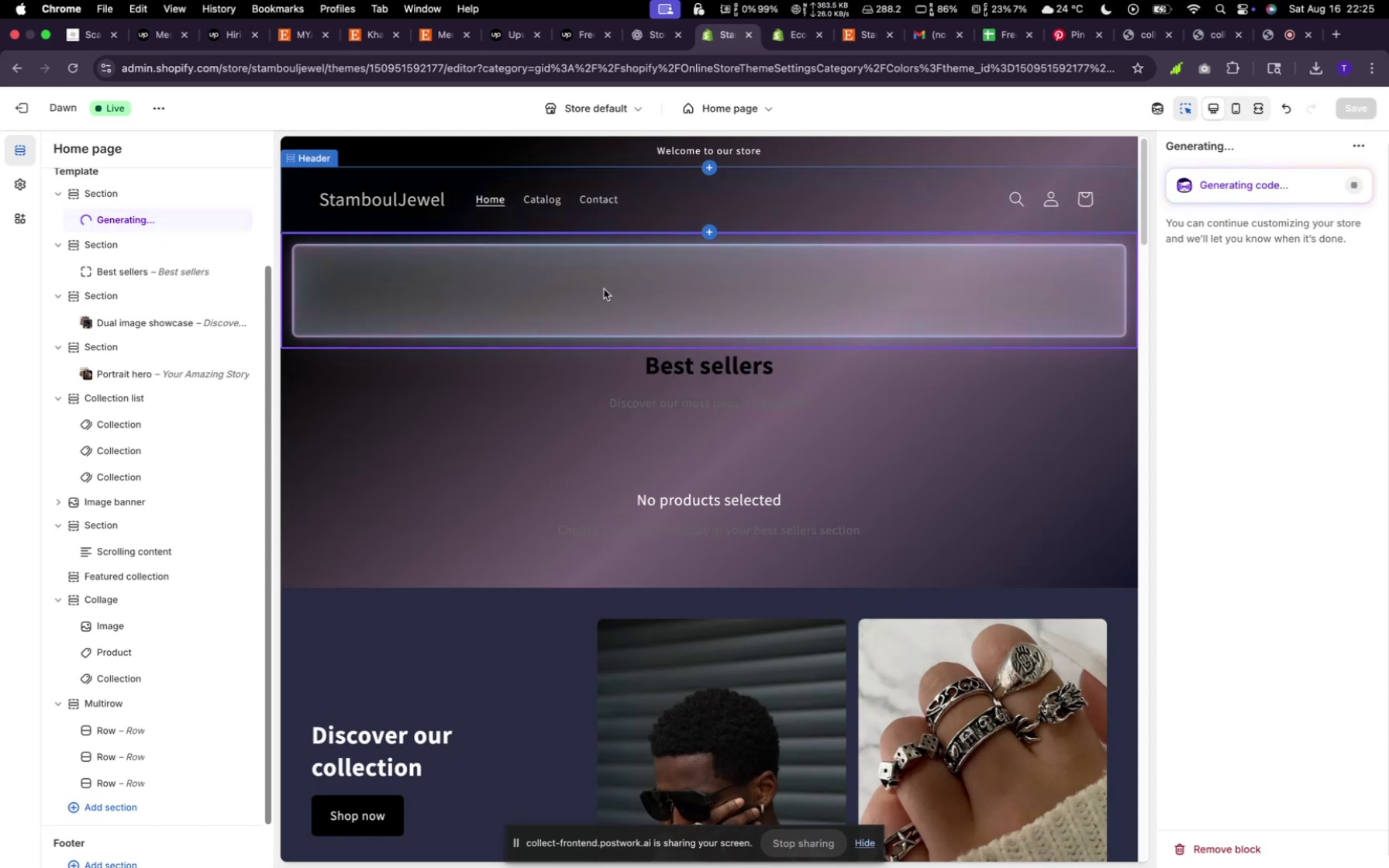 
scroll: coordinate [972, 548], scroll_direction: down, amount: 12.0
 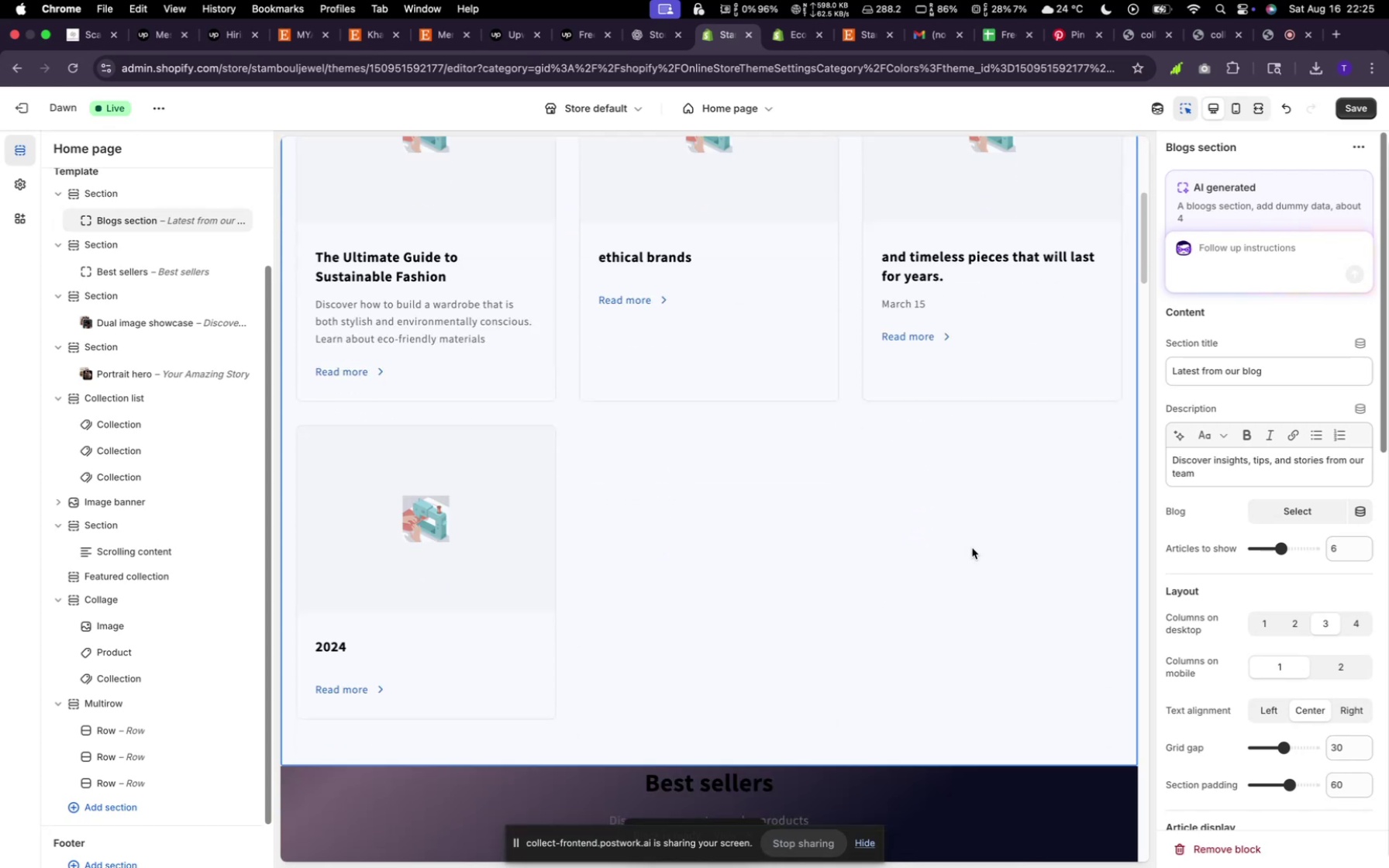 
scroll: coordinate [760, 349], scroll_direction: up, amount: 22.0
 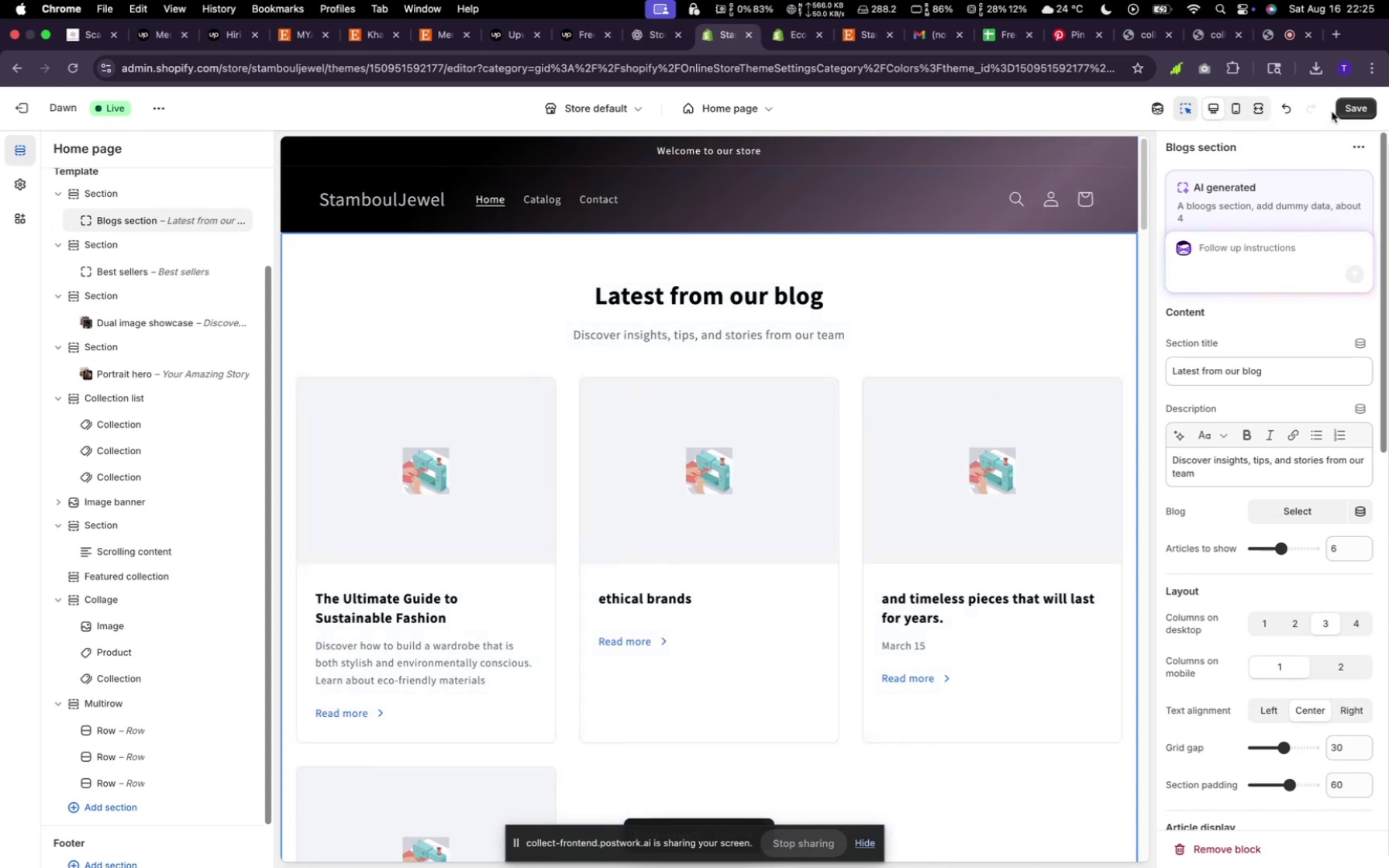 
left_click([1346, 105])
 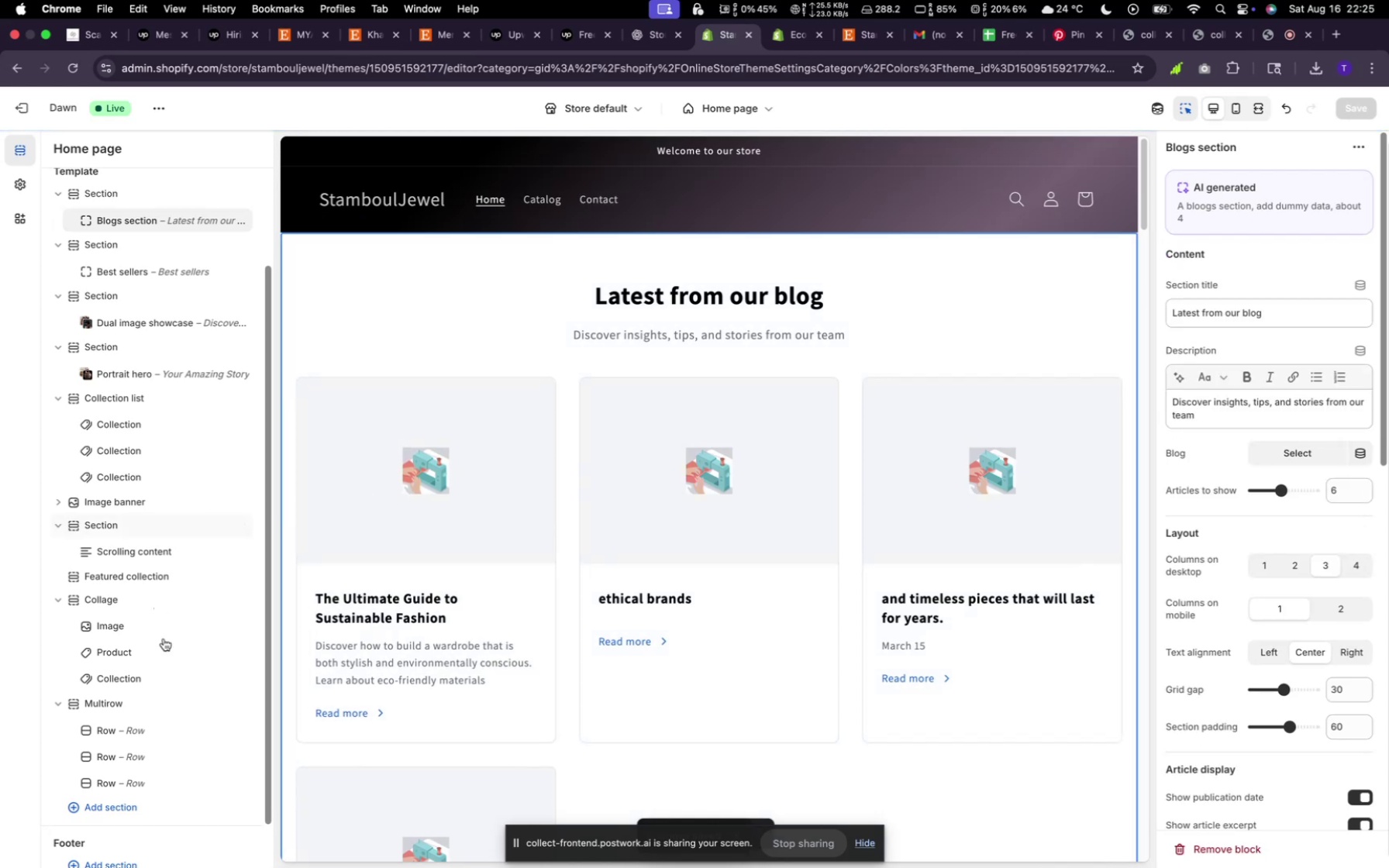 
wait(6.29)
 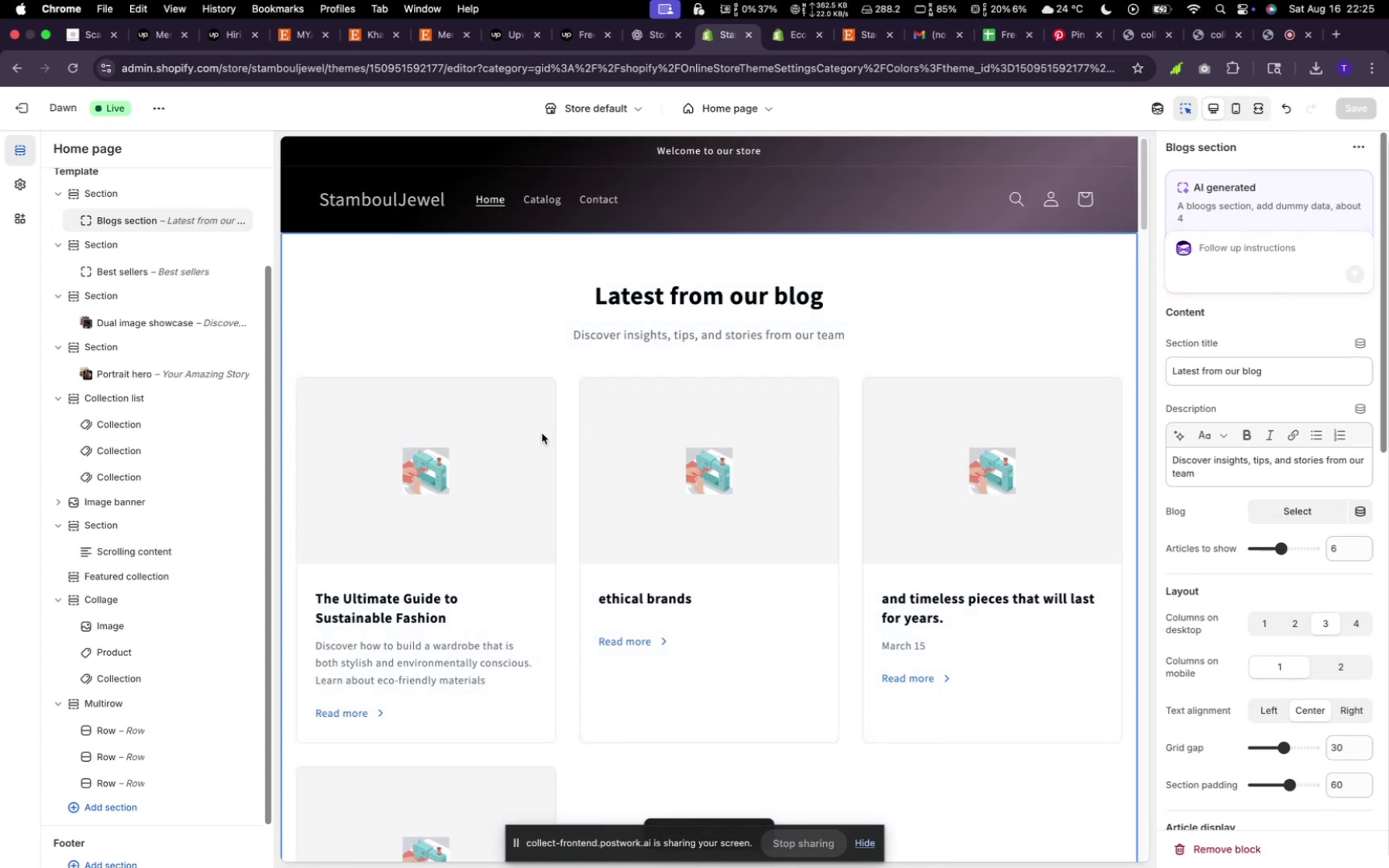 
left_click([108, 807])
 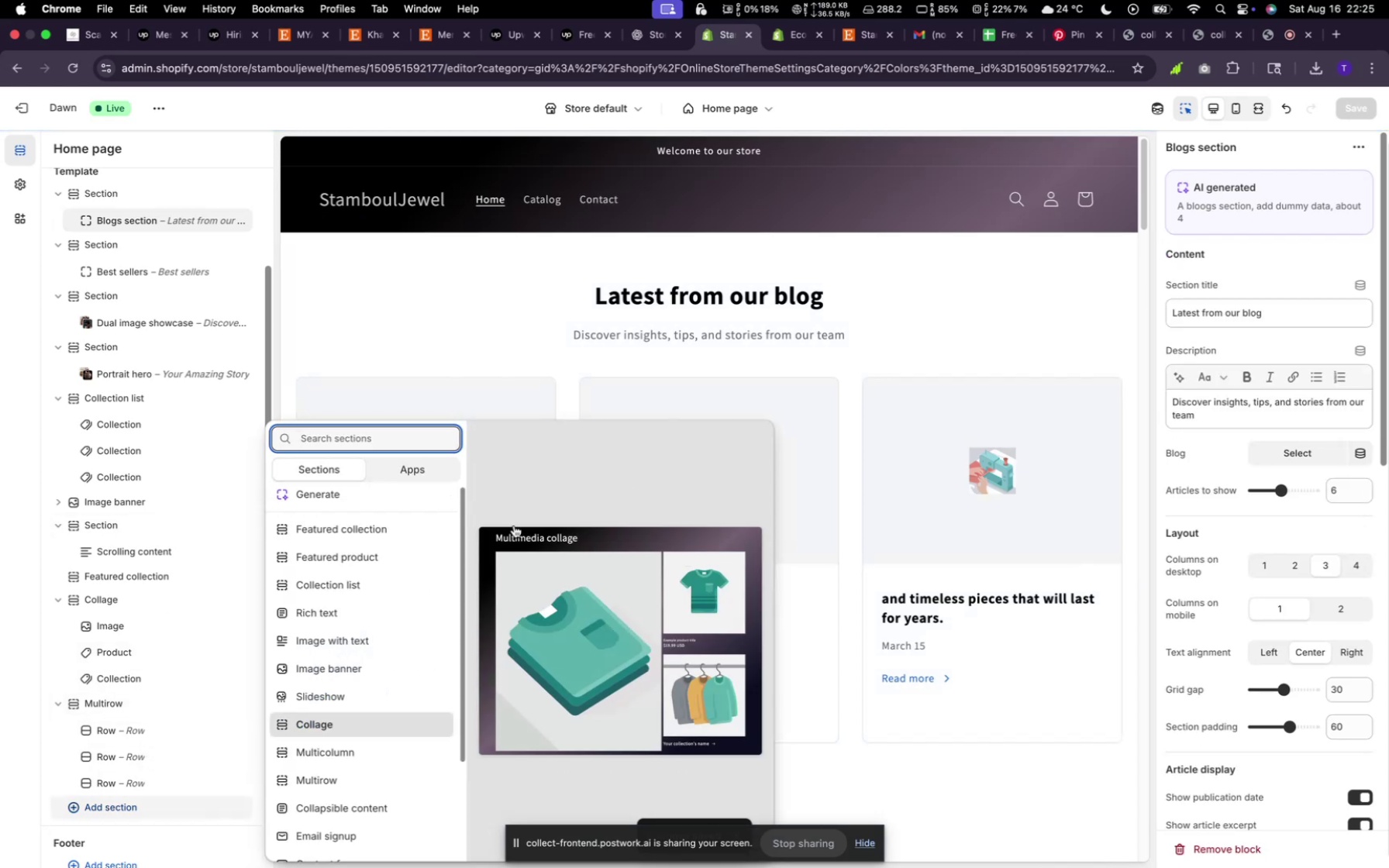 
left_click([347, 498])
 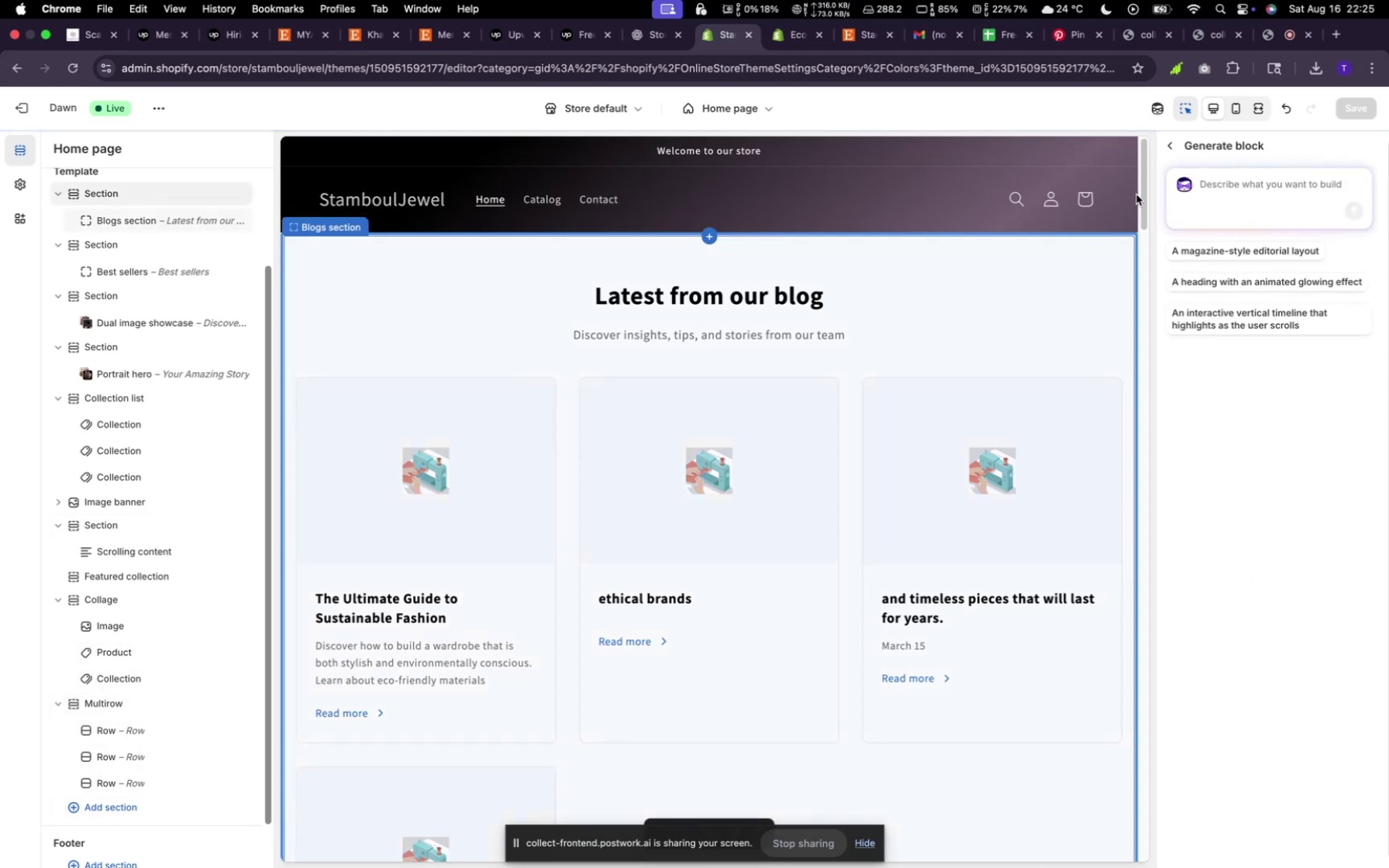 
left_click([1214, 189])
 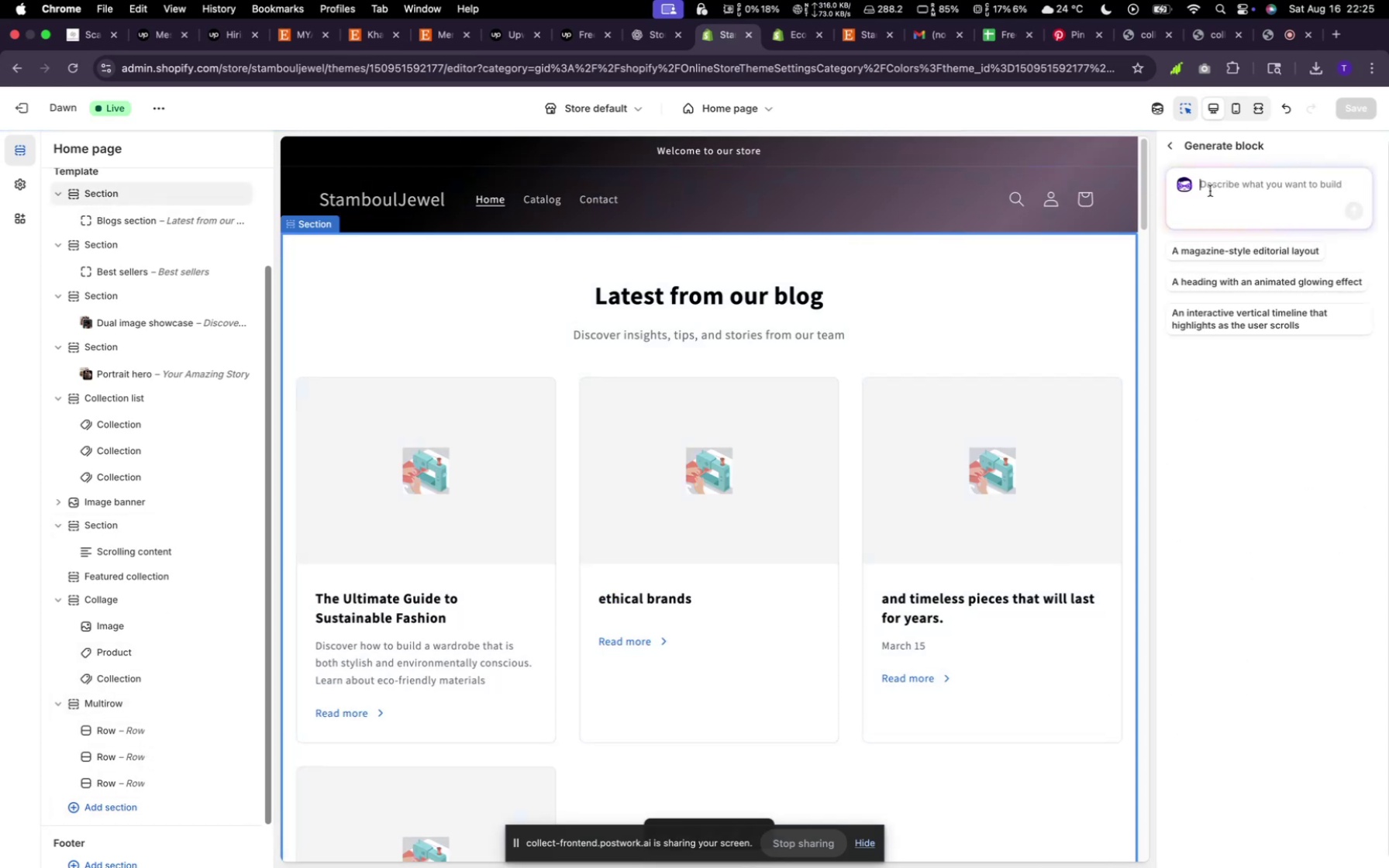 
type(T)
key(Backspace)
type(i need a beauttestimosection, about 4 or 5, make it nice and pleasing)
 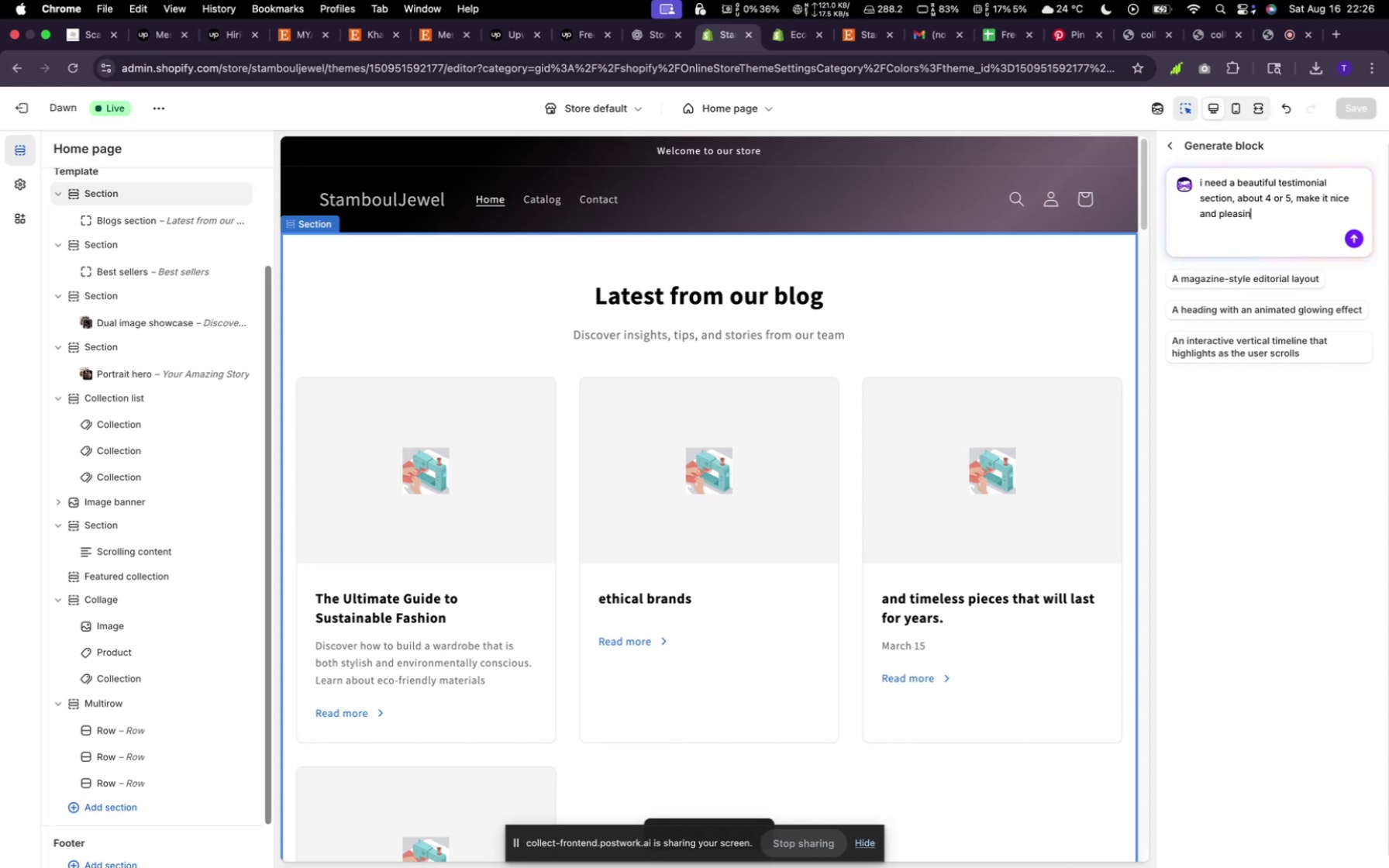 
key(Enter)
 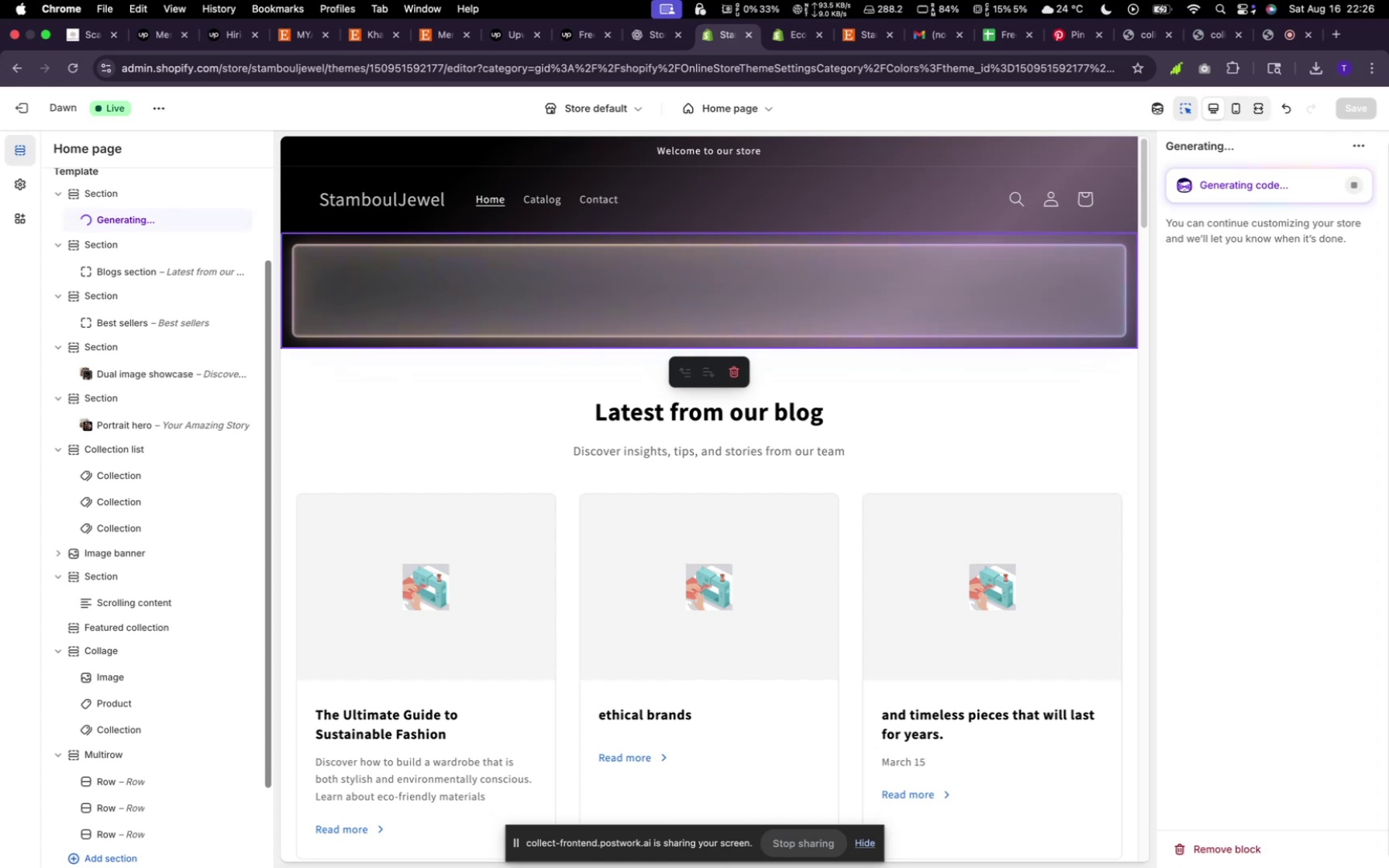 
wait(9.55)
 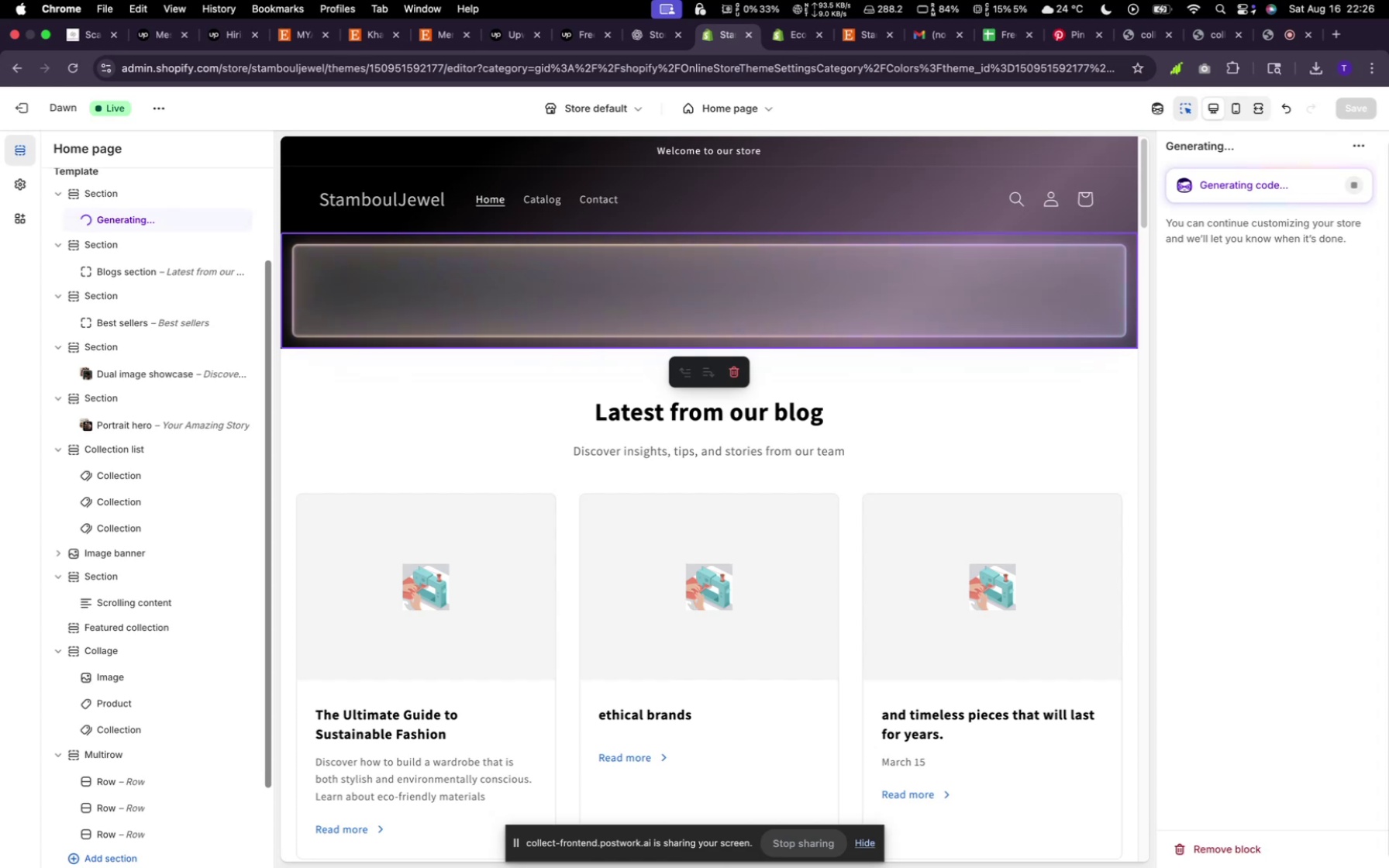 
left_click([984, 441])
 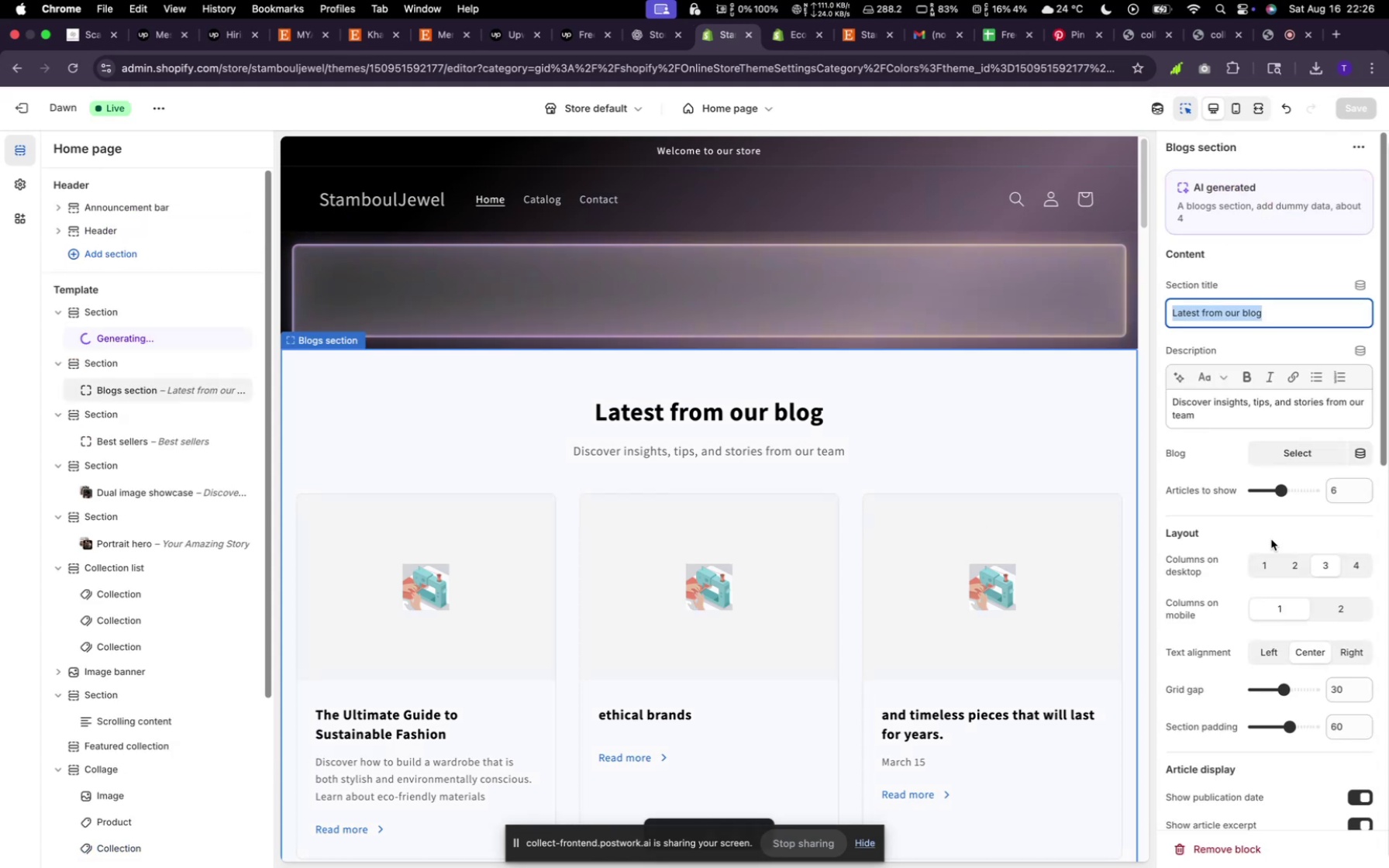 
scroll: coordinate [1282, 665], scroll_direction: down, amount: 56.0
 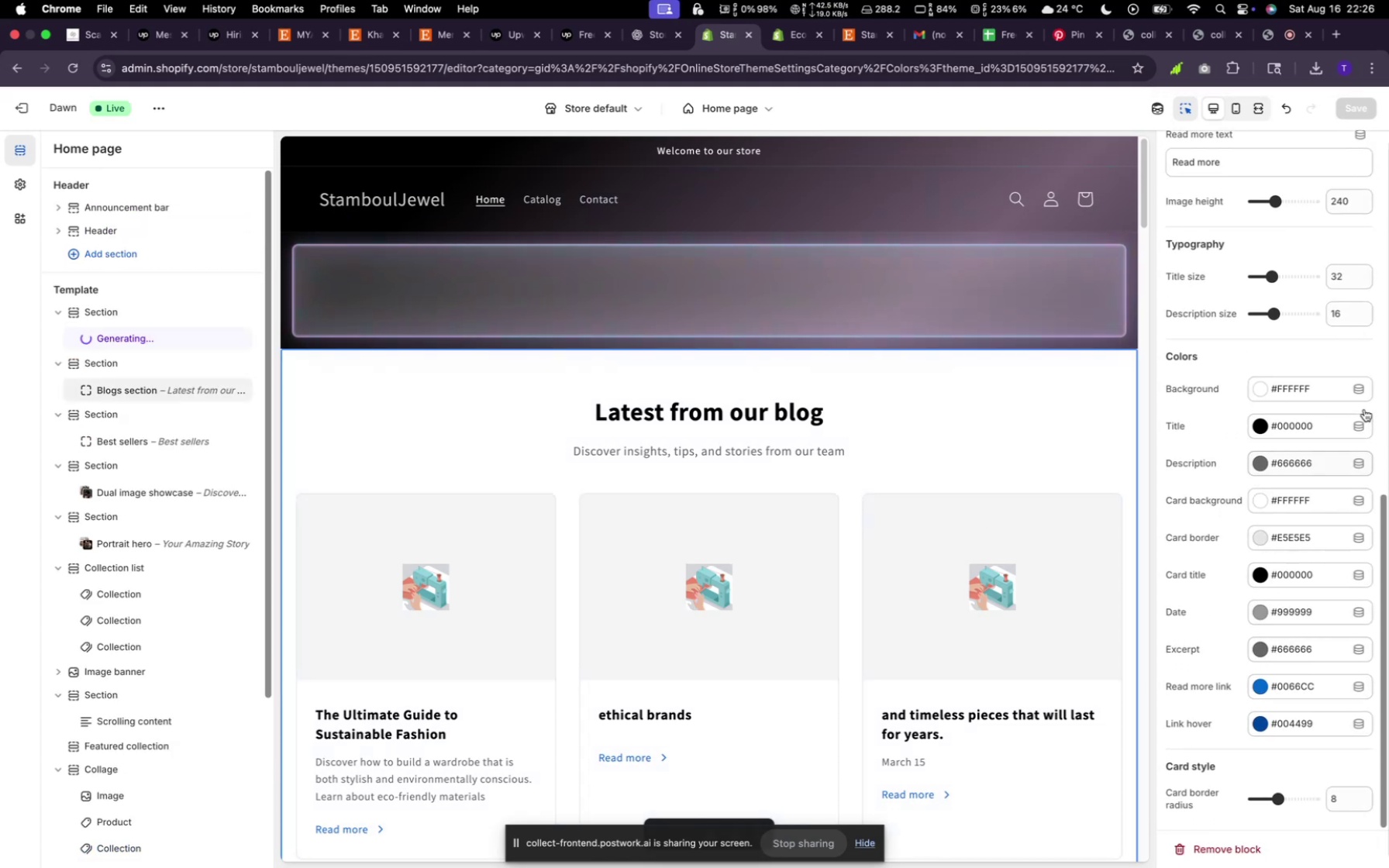 
left_click([1306, 390])
 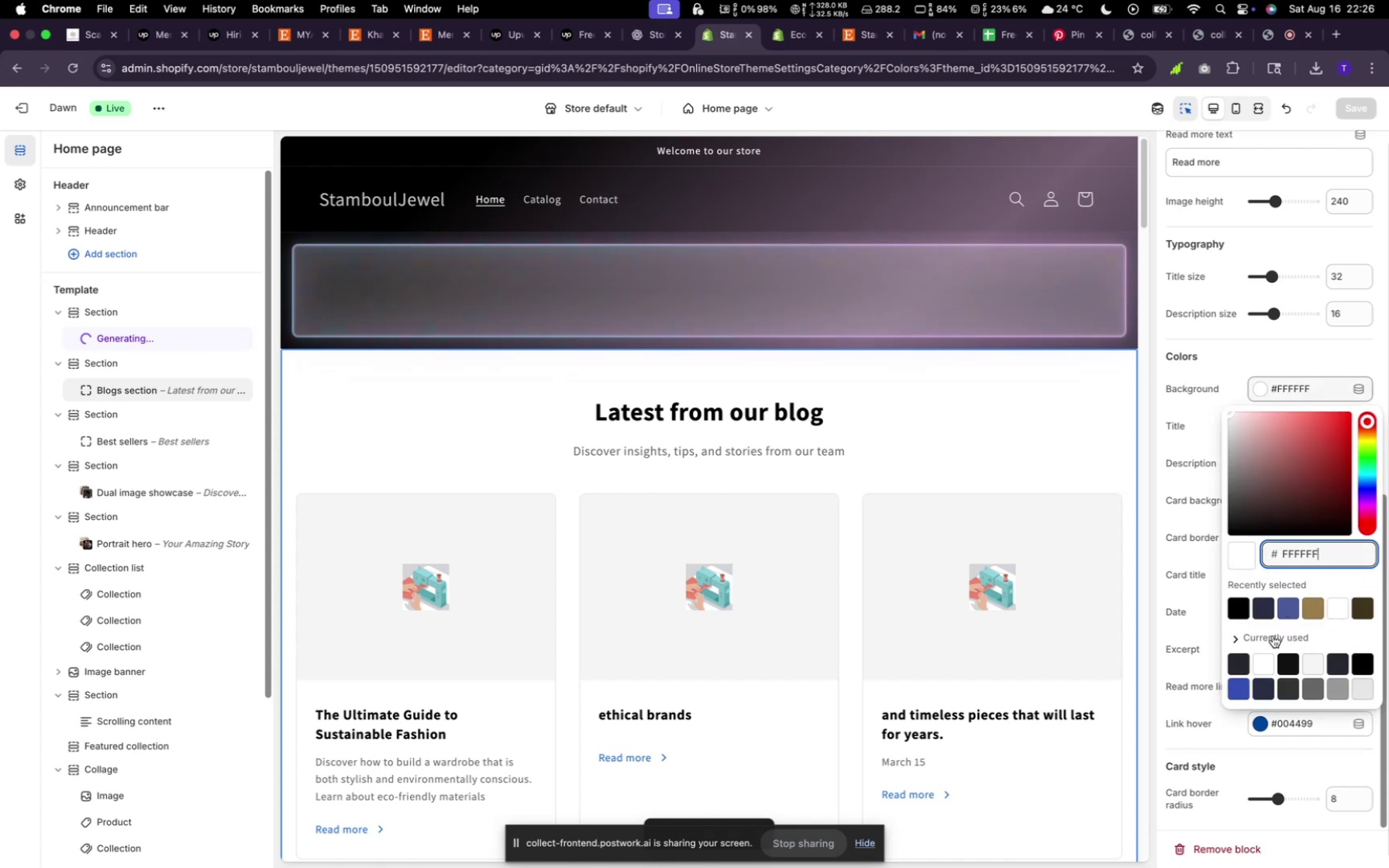 
left_click([1270, 609])
 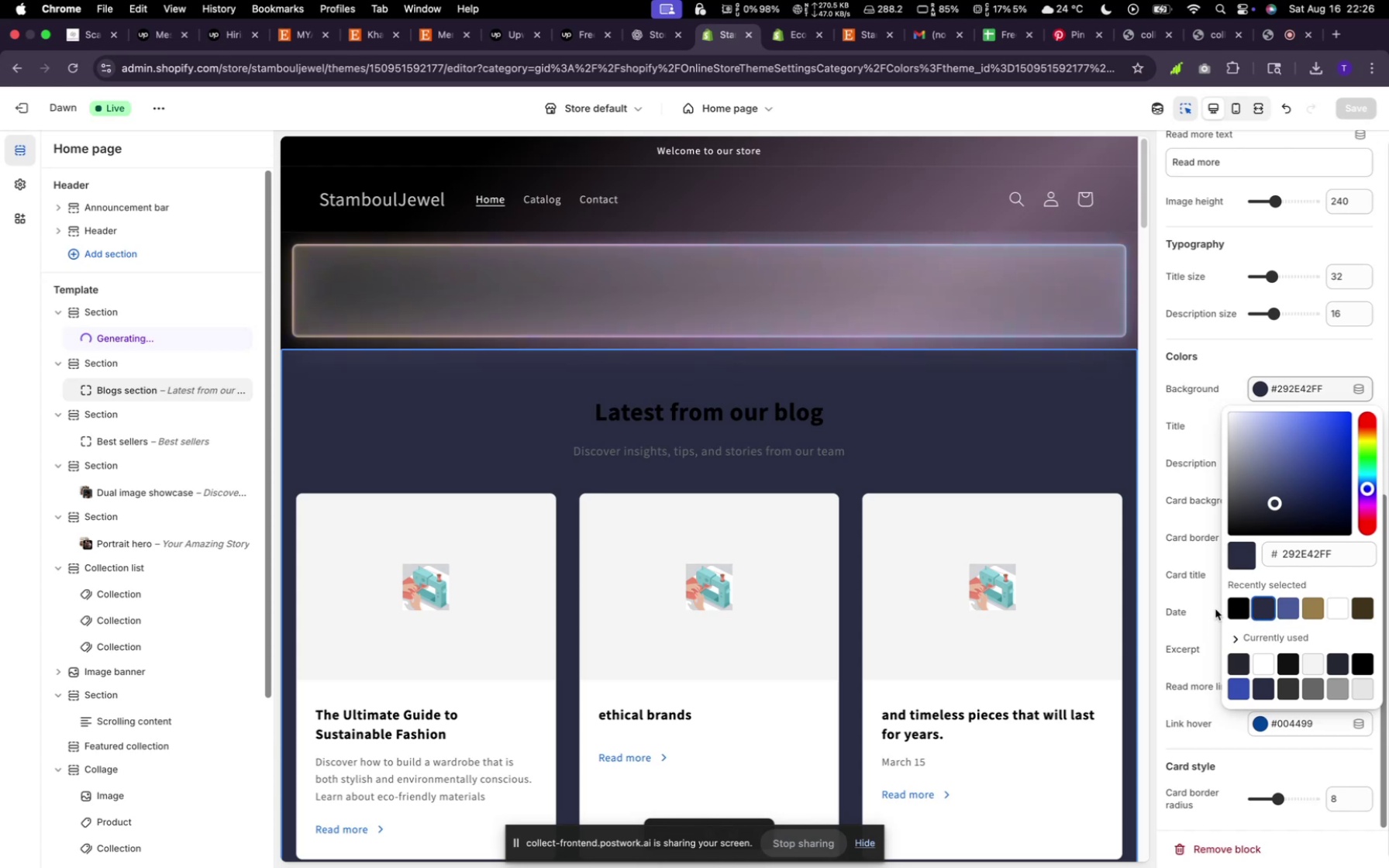 
wait(14.41)
 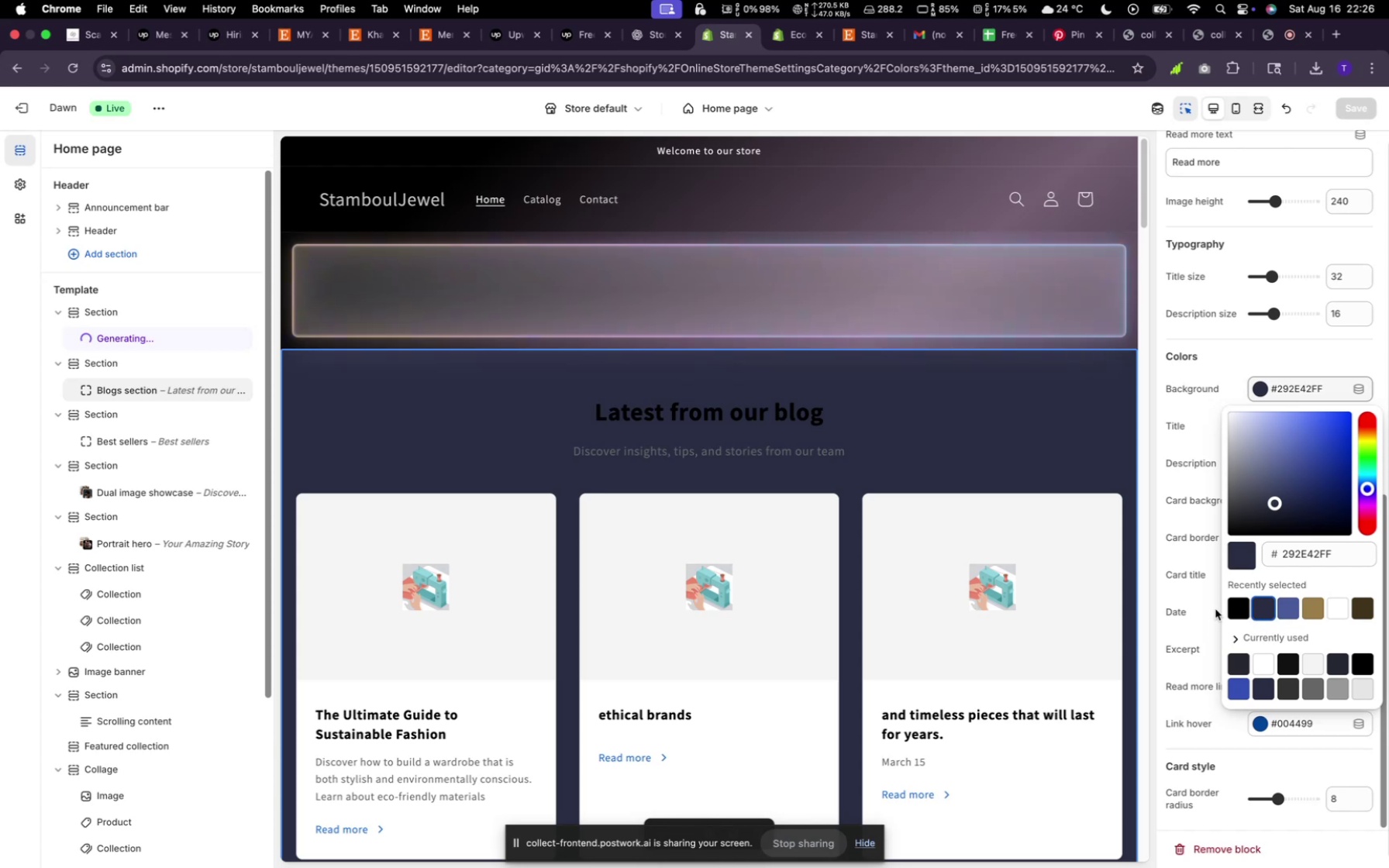 
left_click([1195, 491])
 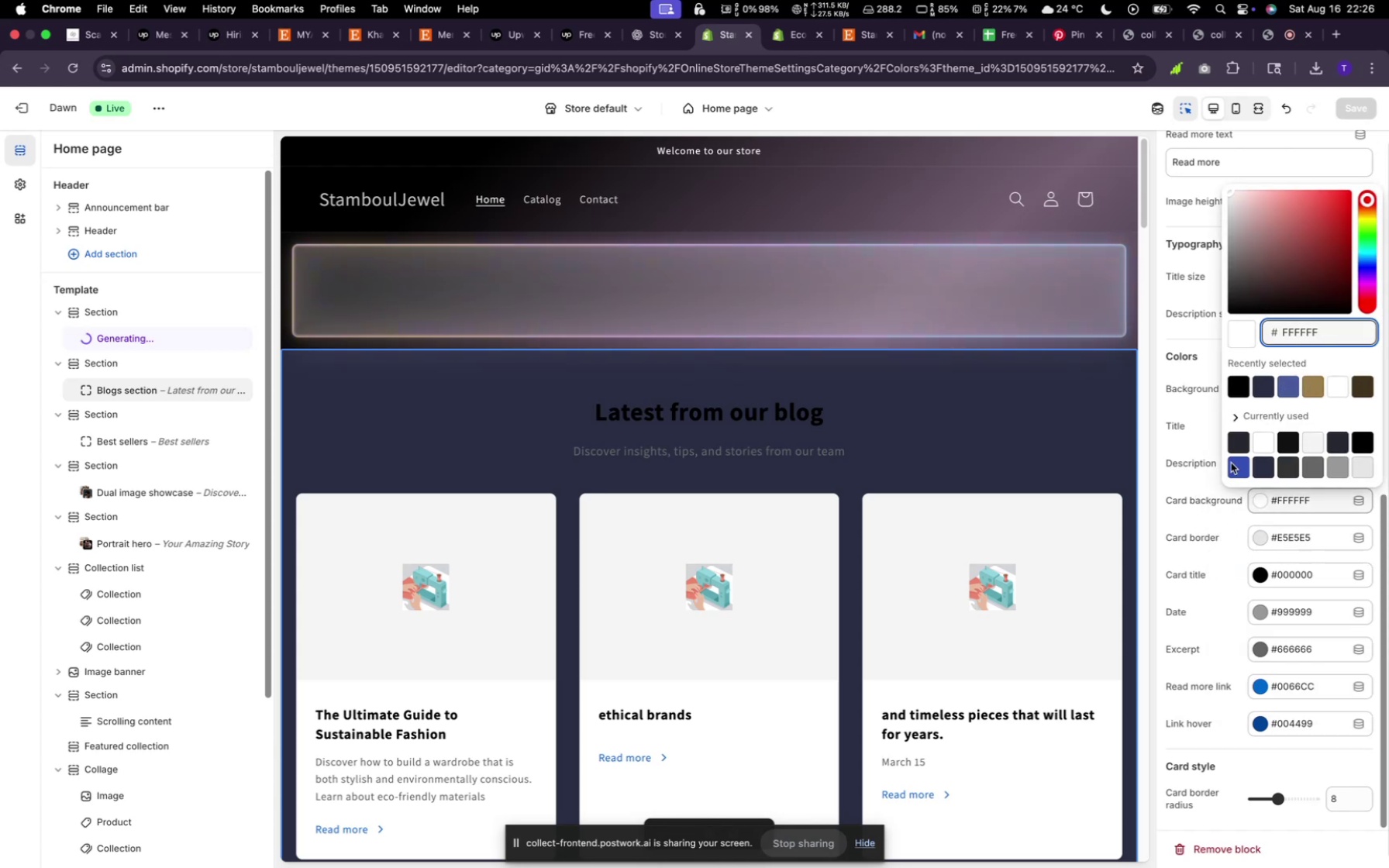 
left_click([1262, 389])
 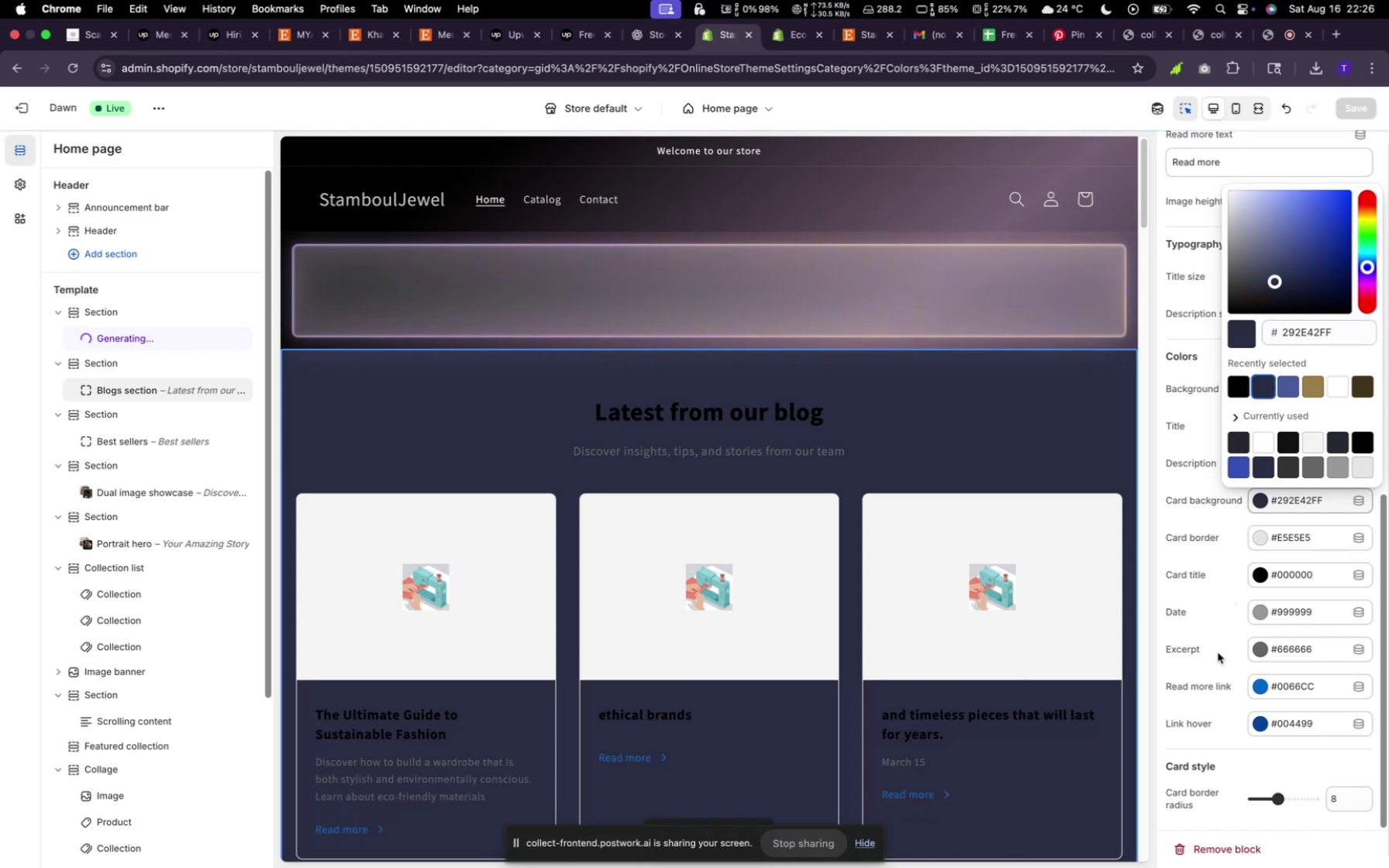 
scroll: coordinate [1034, 744], scroll_direction: down, amount: 4.0
 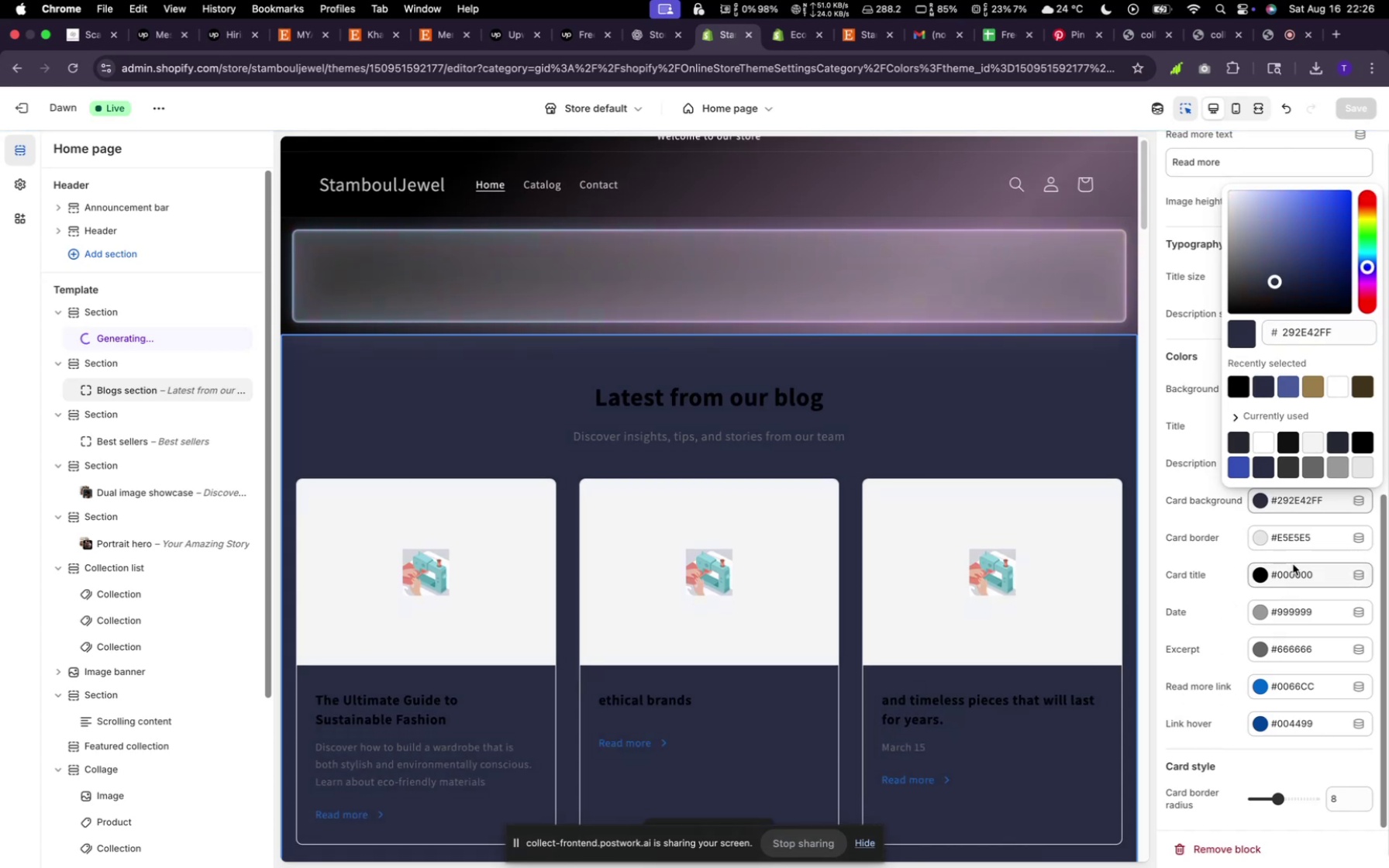 
left_click([1265, 512])
 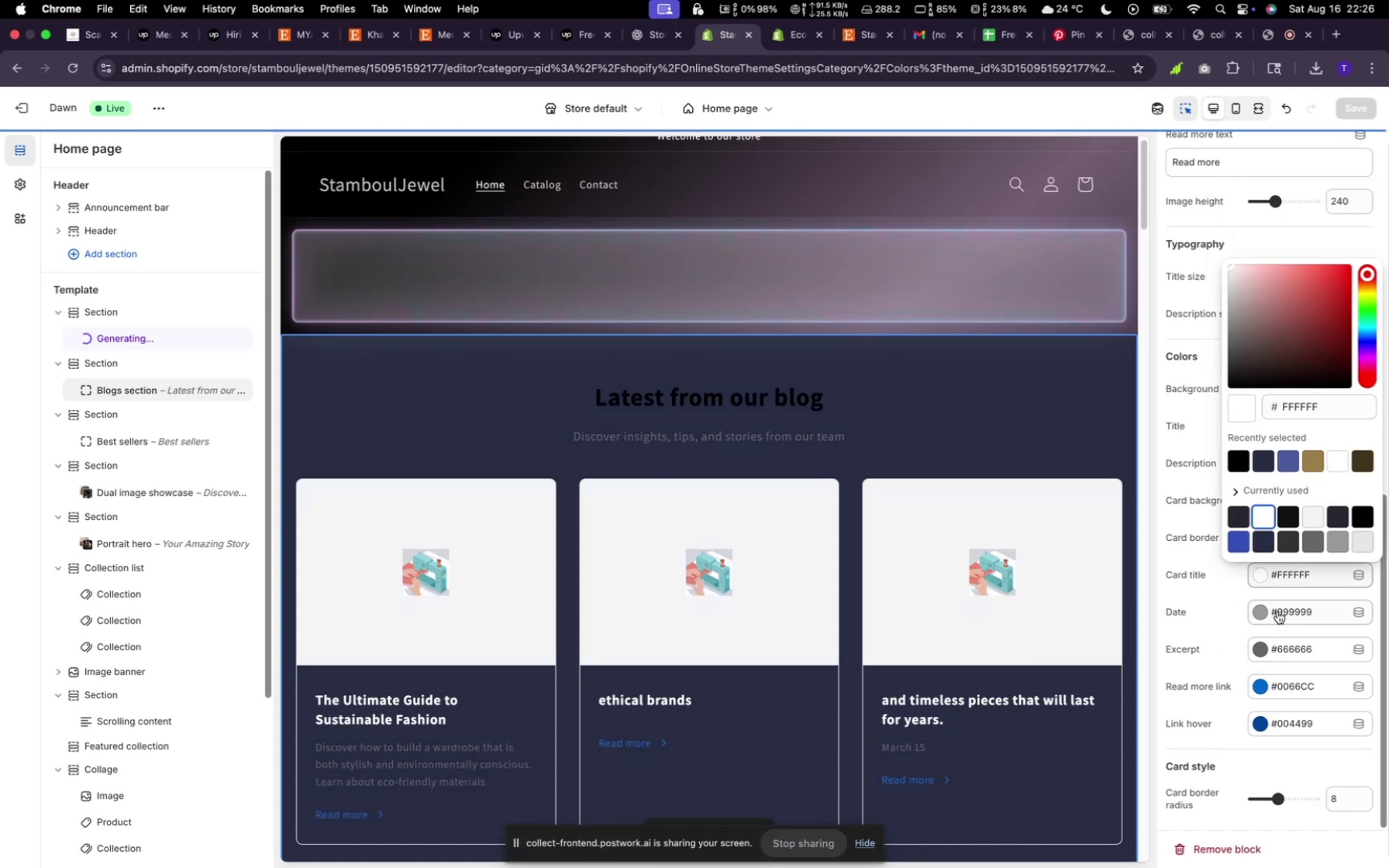 
left_click([1280, 610])
 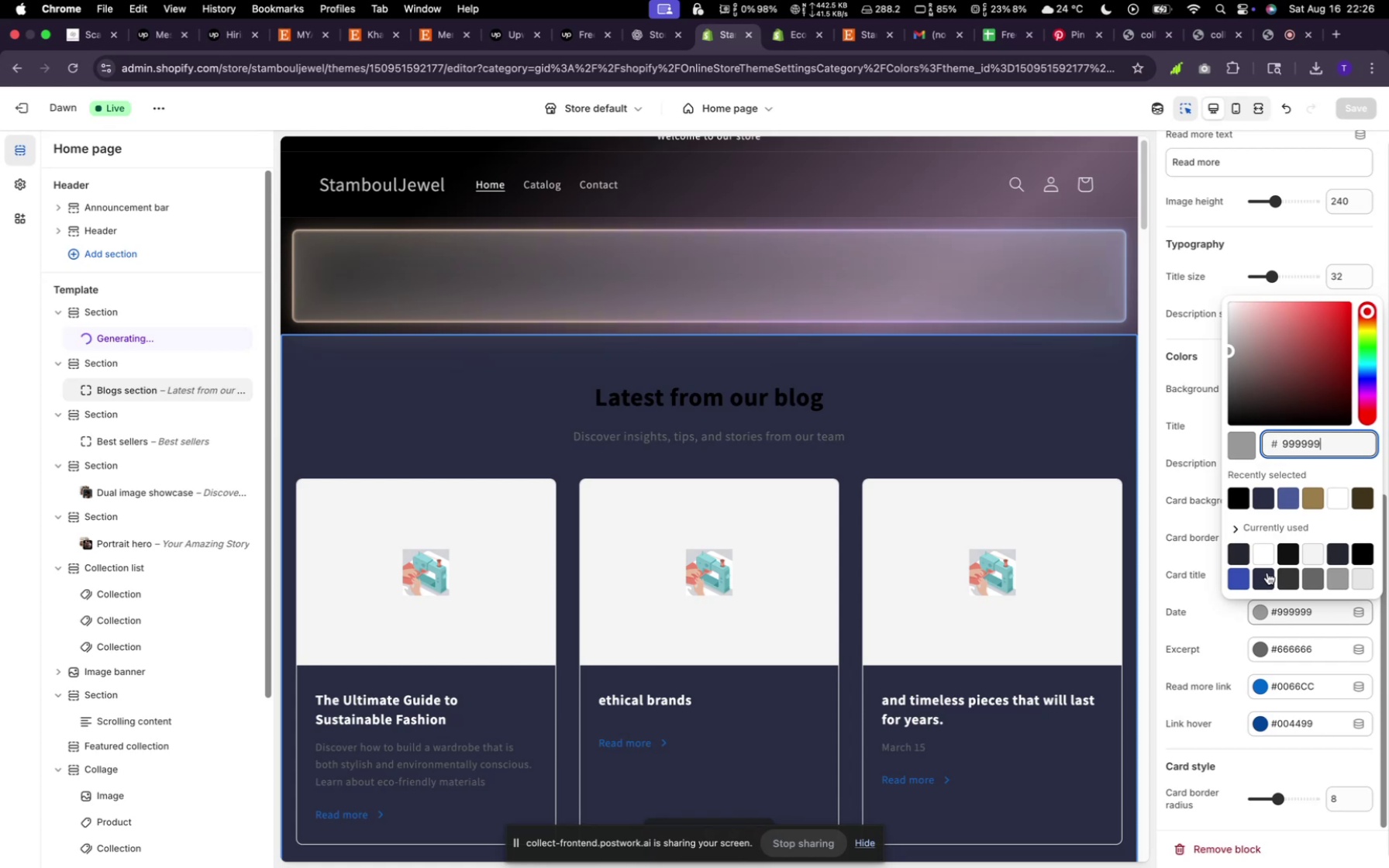 
left_click([1264, 558])
 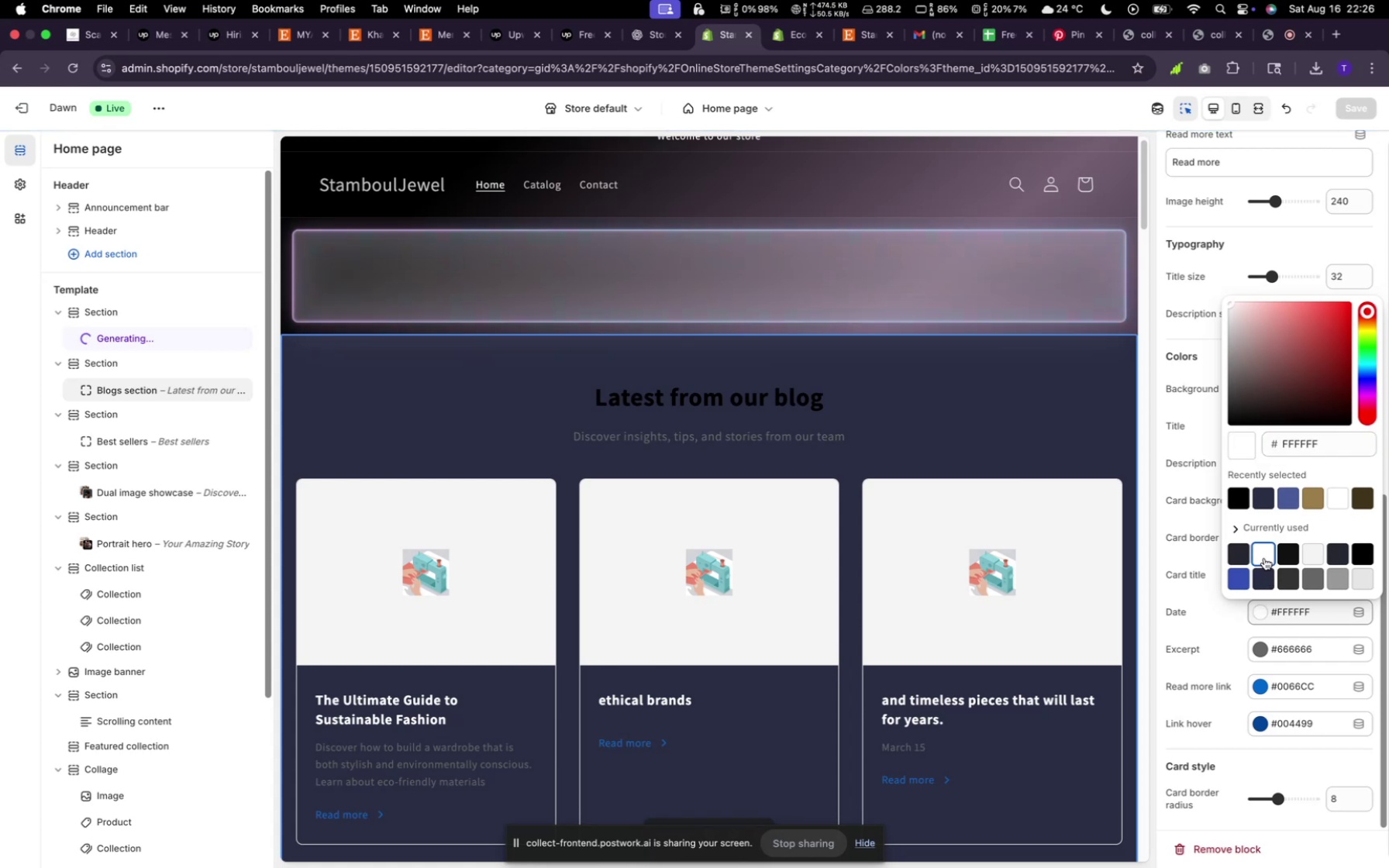 
left_click([1247, 616])
 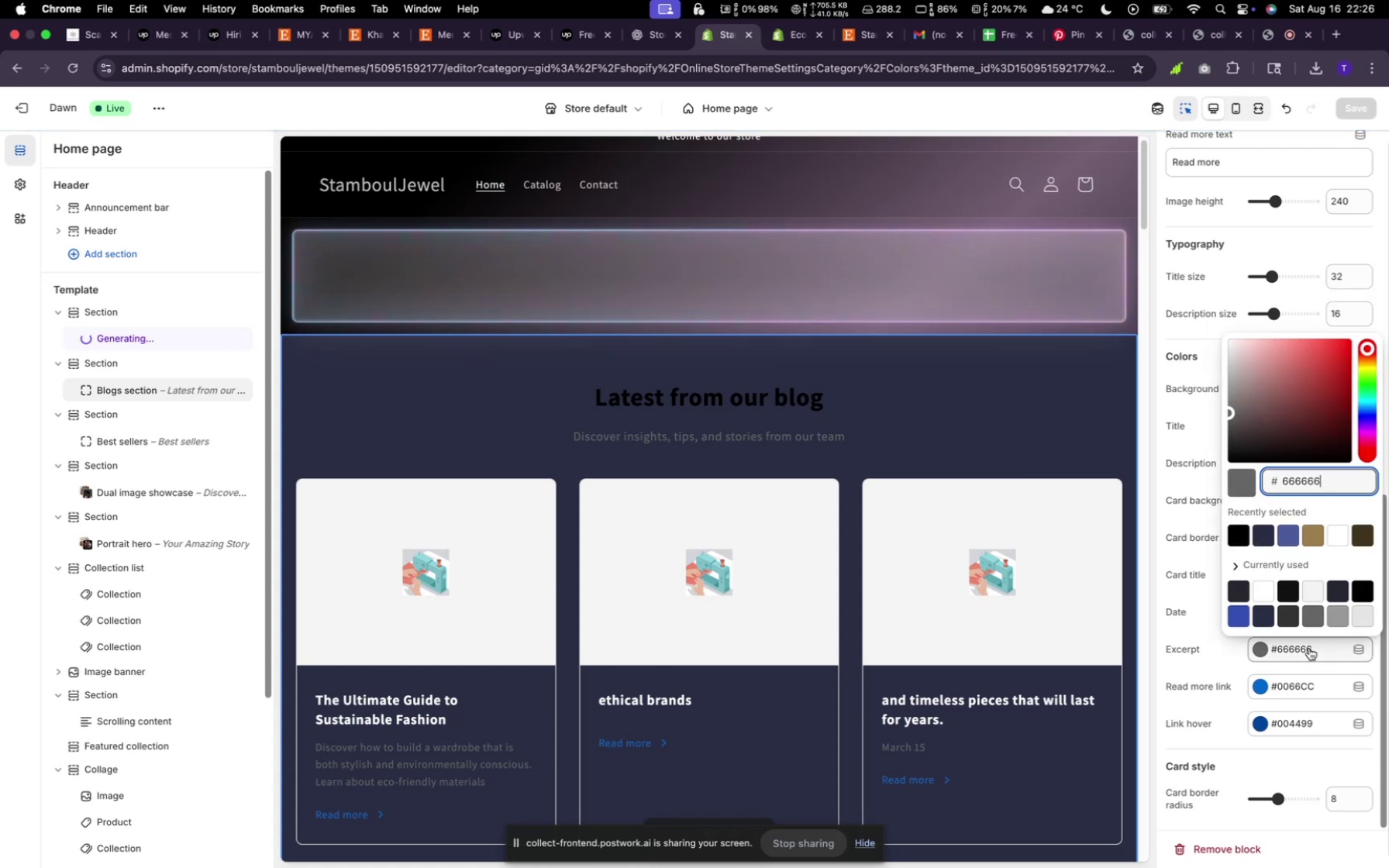 
left_click([1268, 594])
 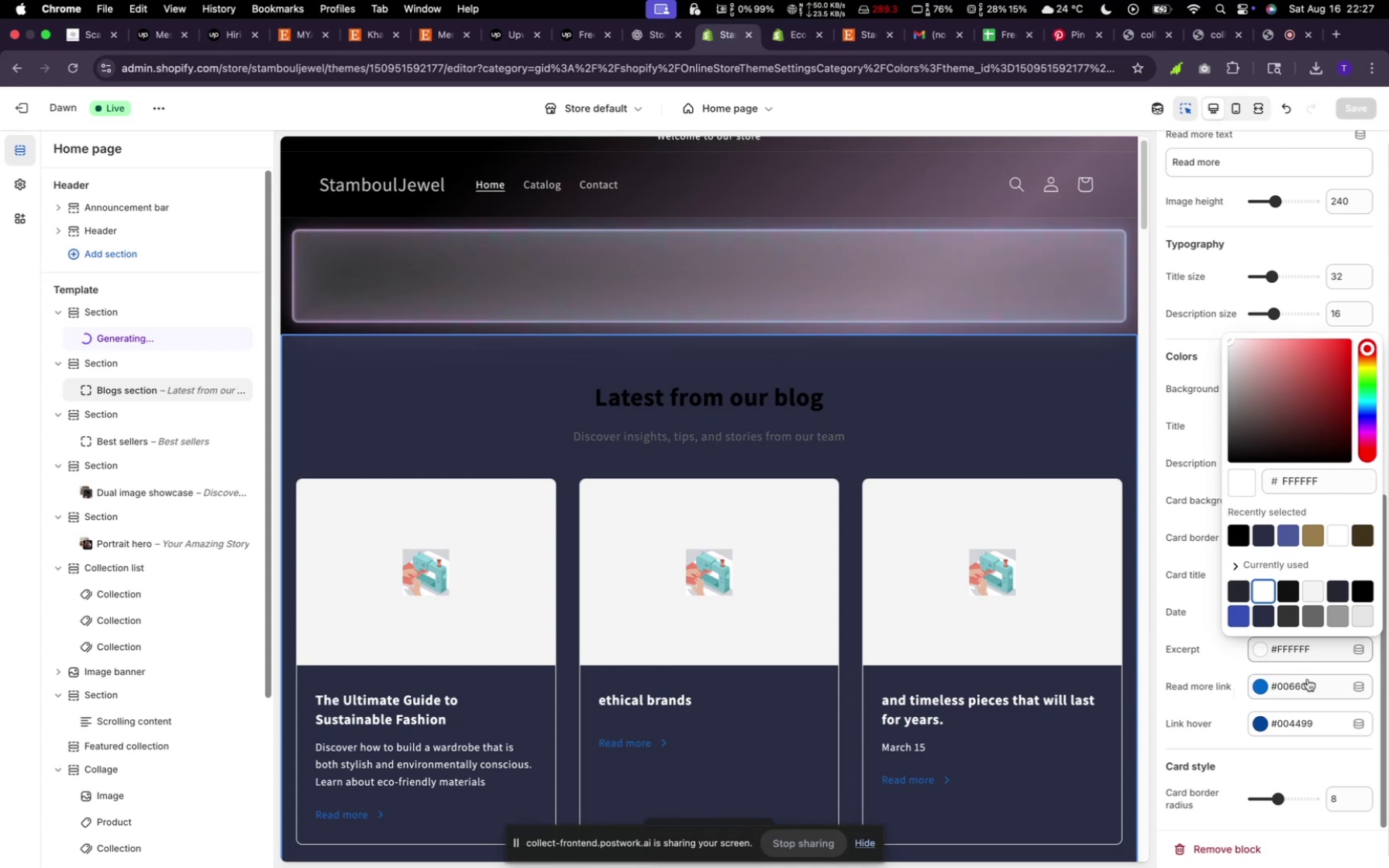 
scroll: coordinate [1076, 755], scroll_direction: down, amount: 14.0
 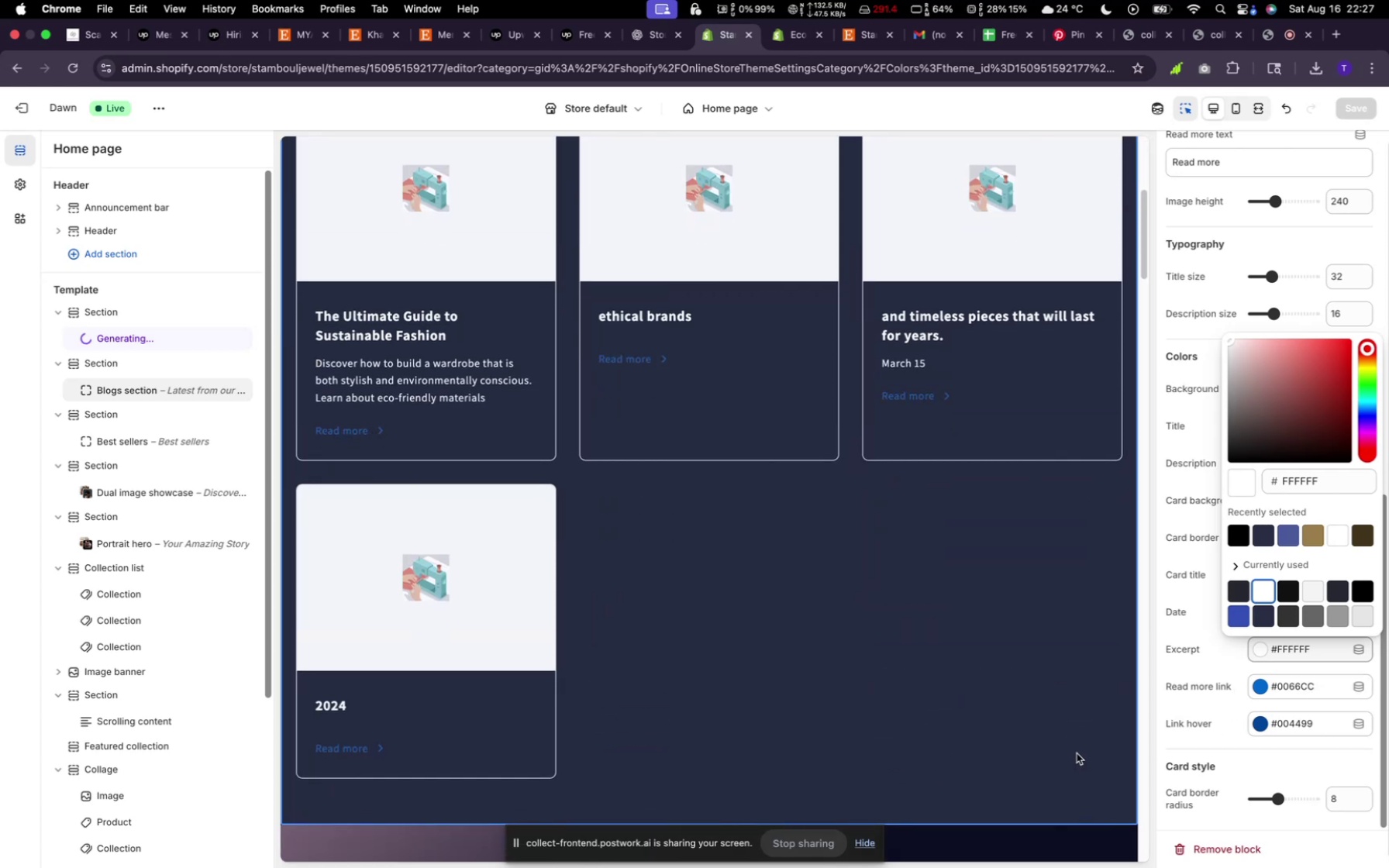 
scroll: coordinate [1077, 753], scroll_direction: up, amount: 5.0
 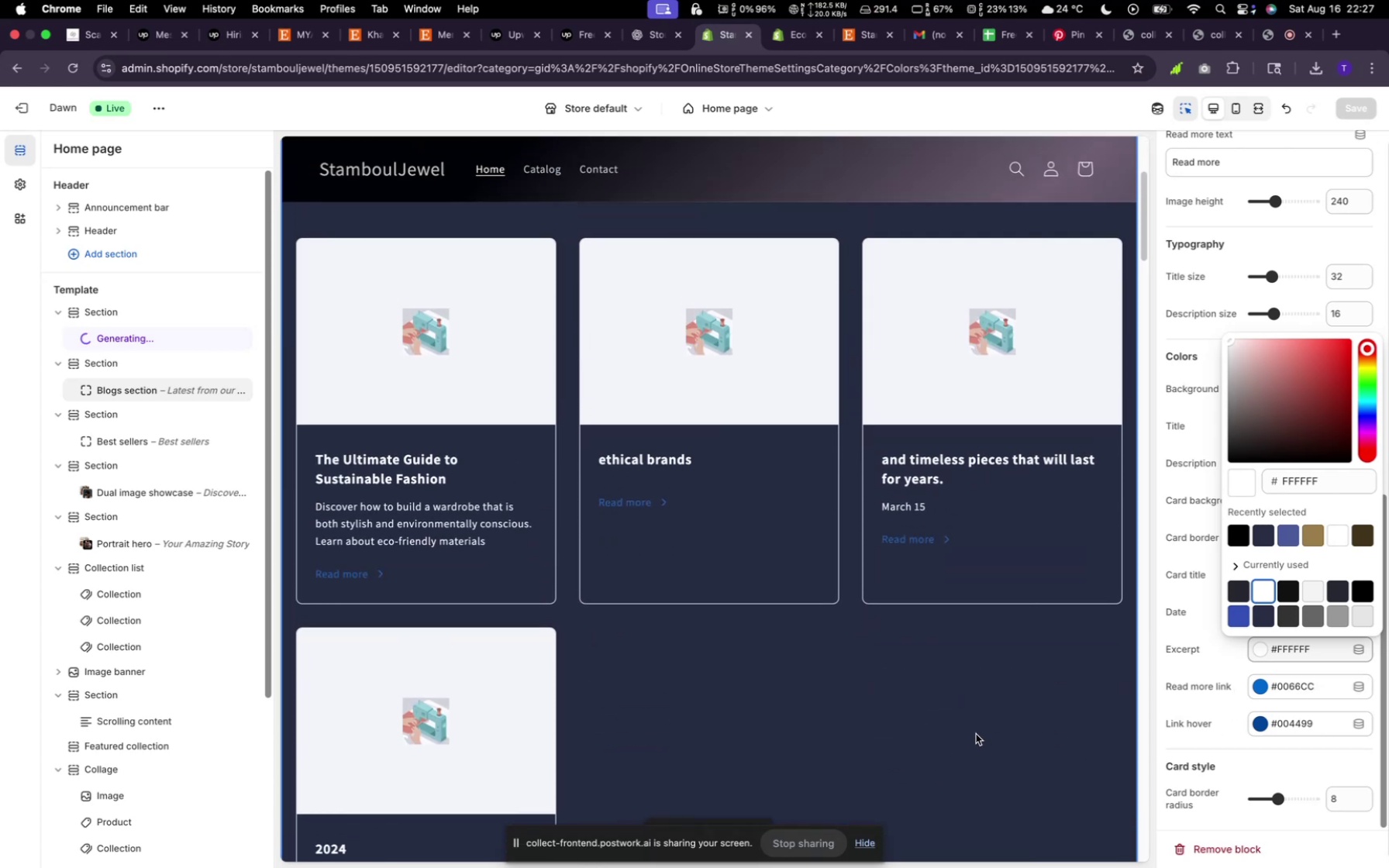 
wait(5.4)
 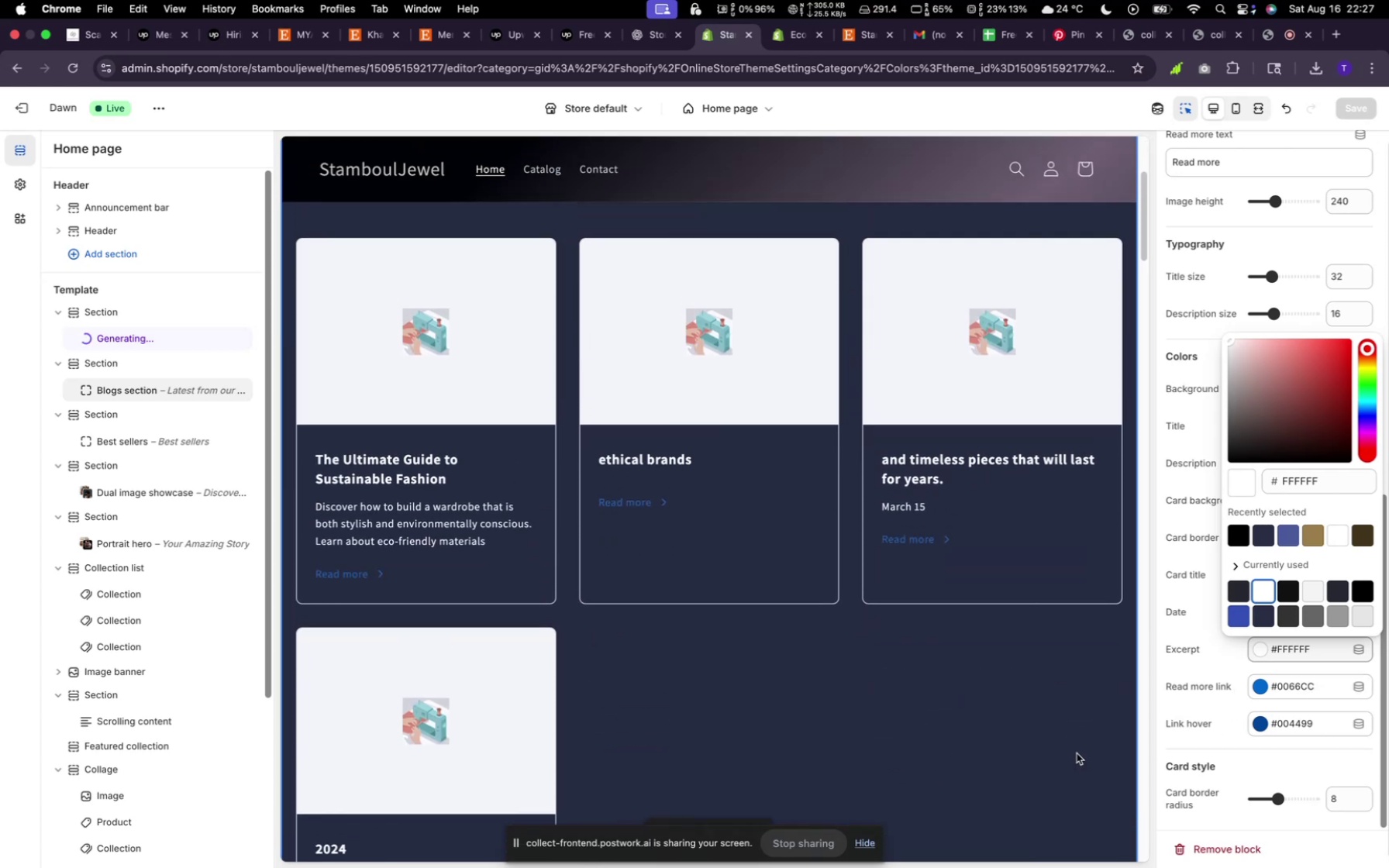 
scroll: coordinate [942, 611], scroll_direction: up, amount: 32.0
 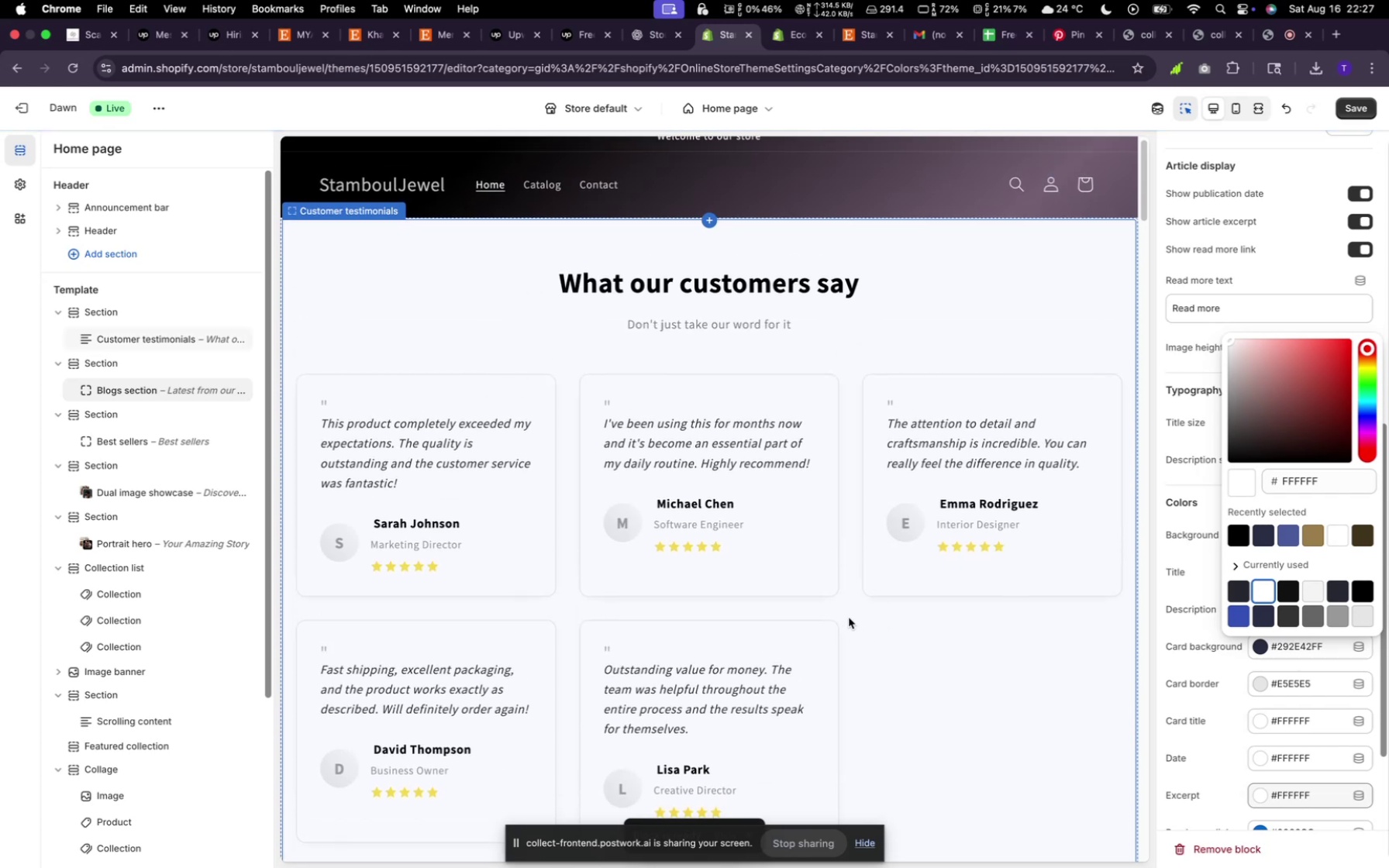 
wait(27.51)
 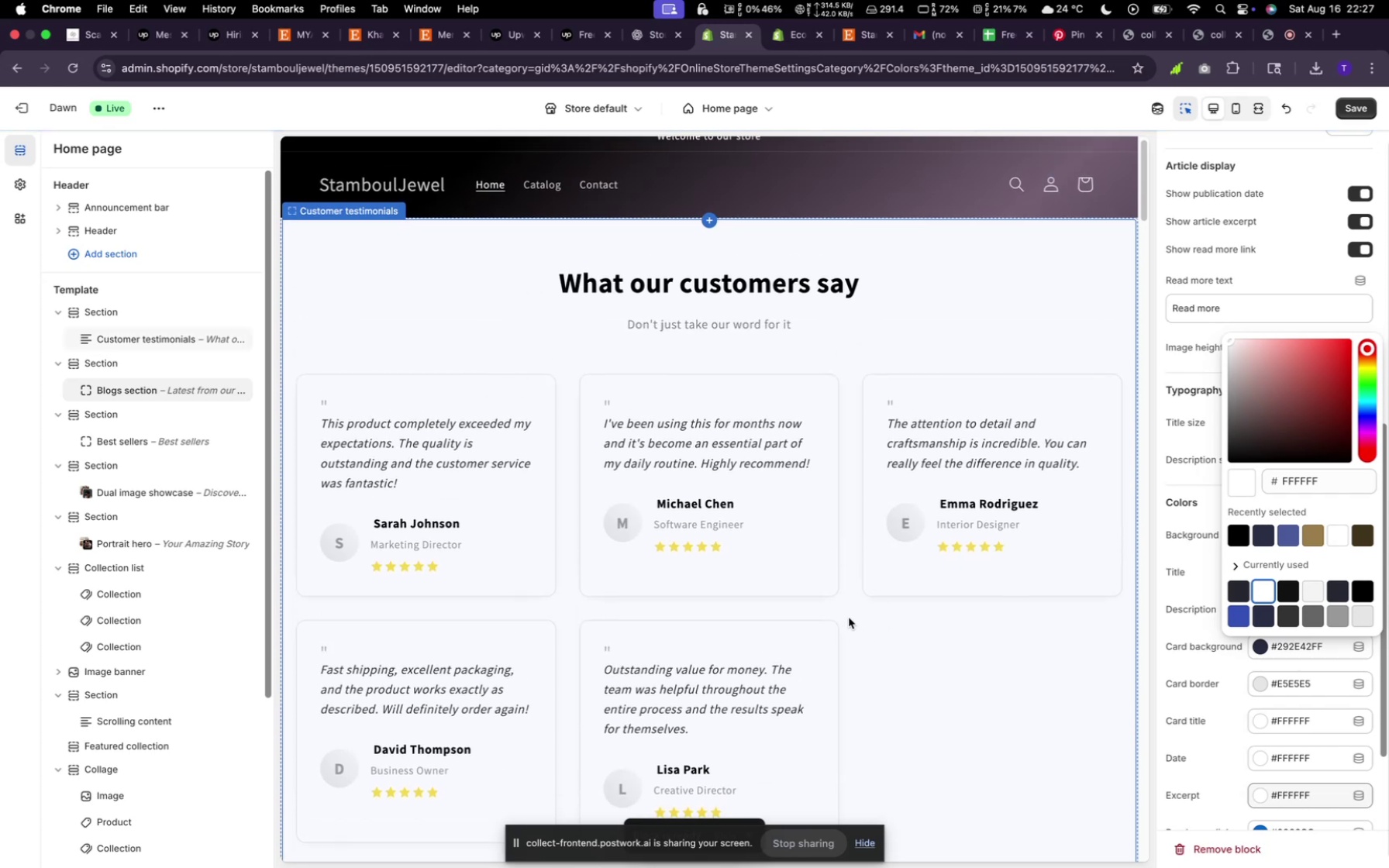 
left_click([1026, 690])
 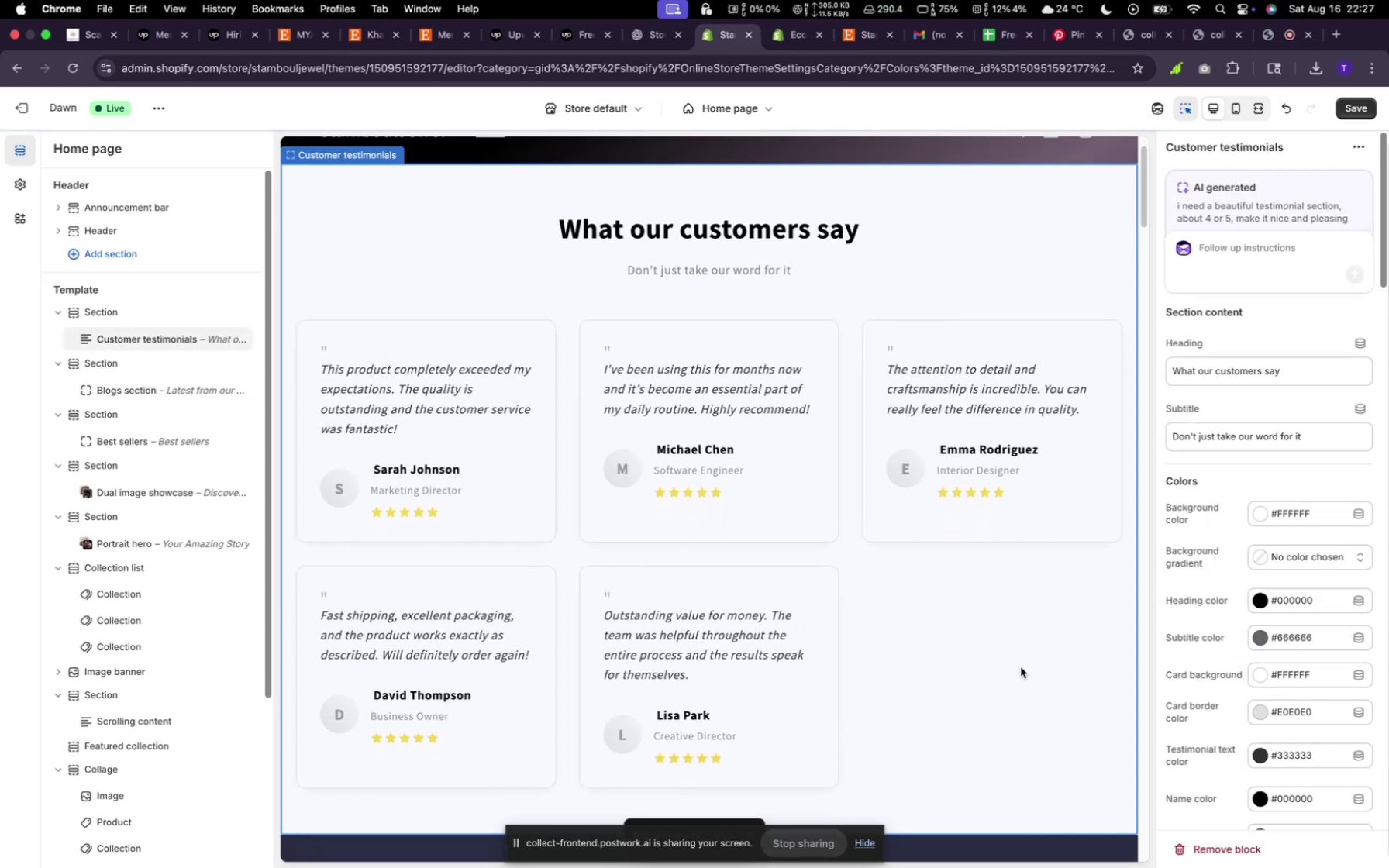 
mouse_move([1267, 584])
 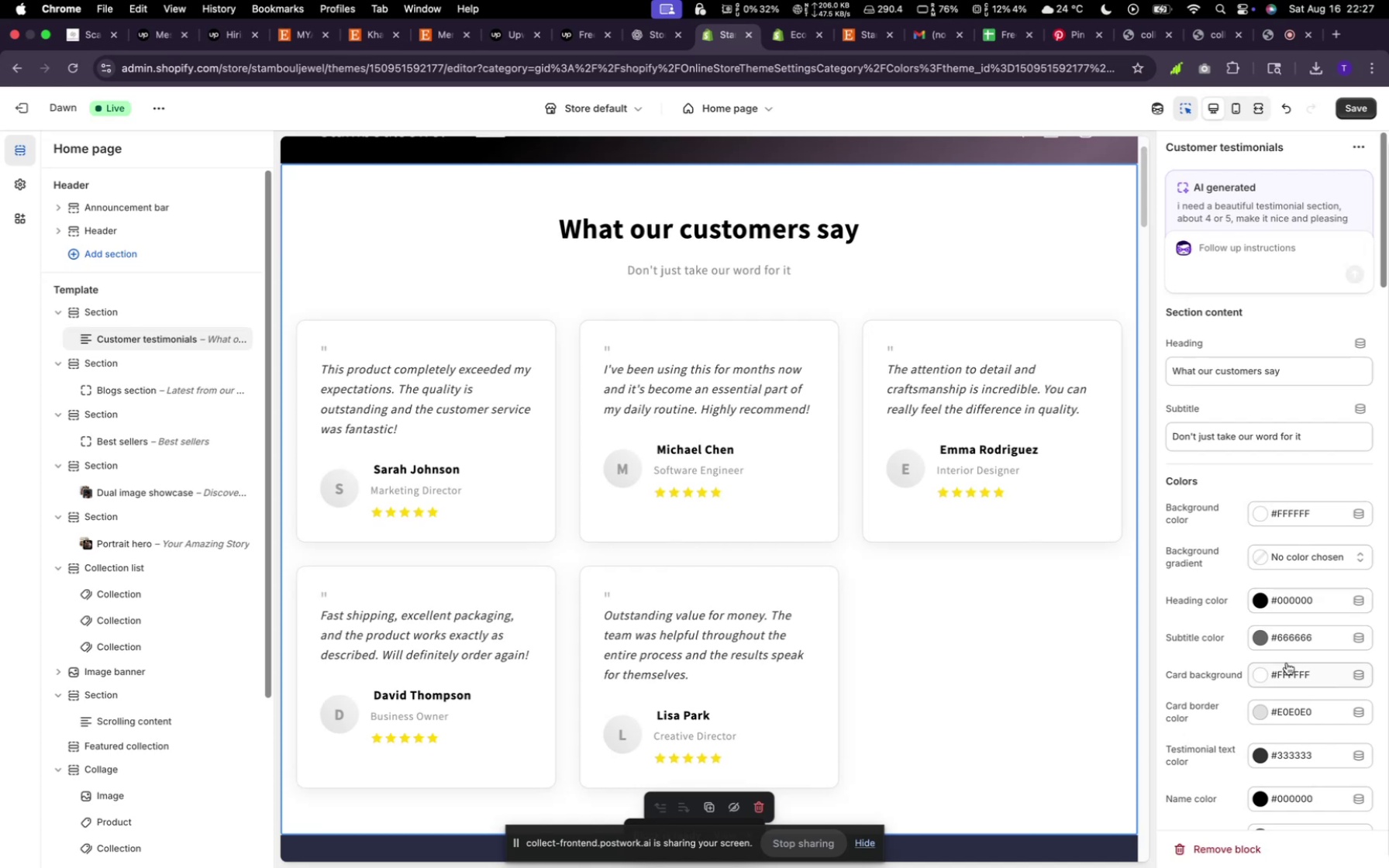 
mouse_move([1270, 508])
 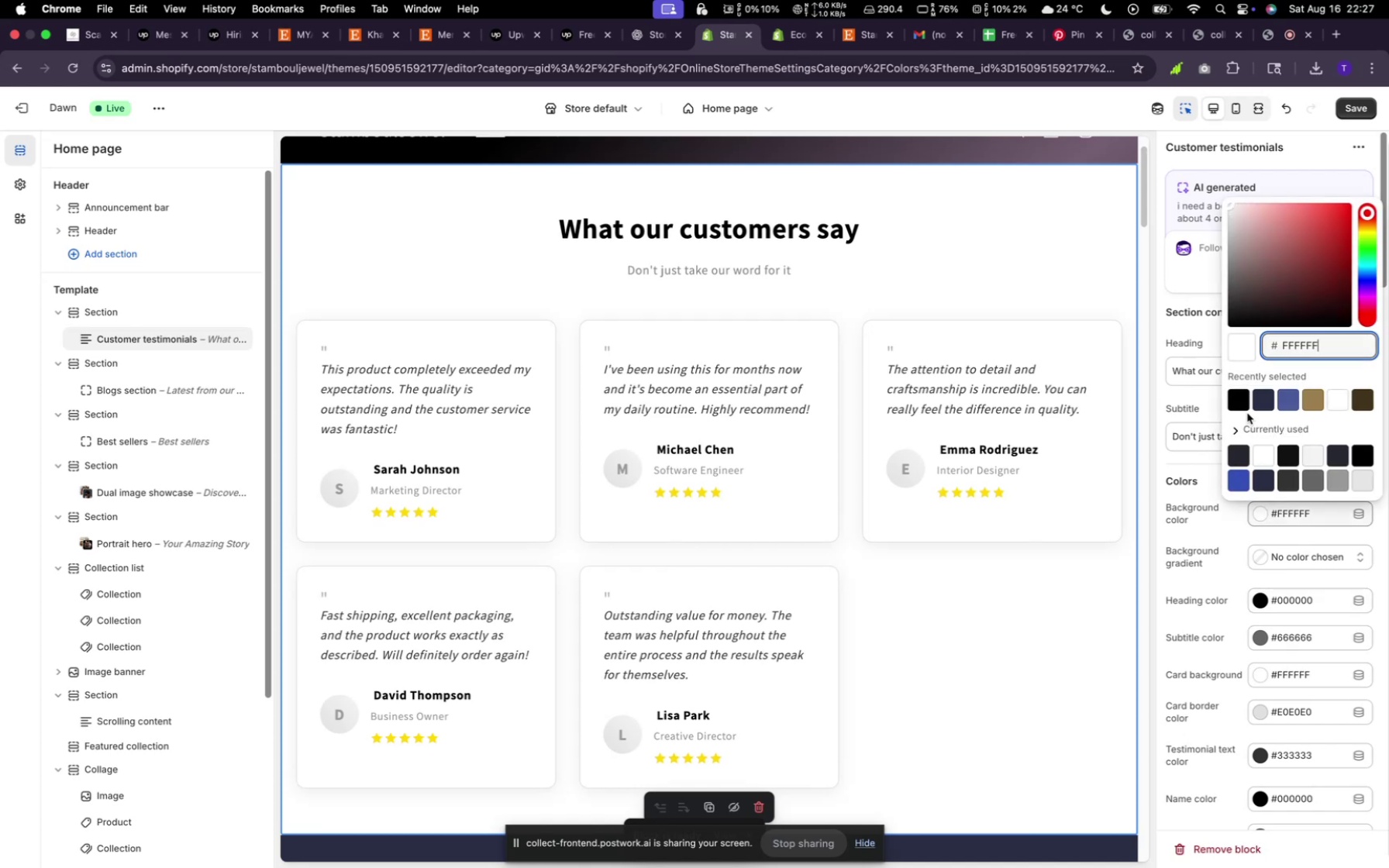 
left_click([1259, 404])
 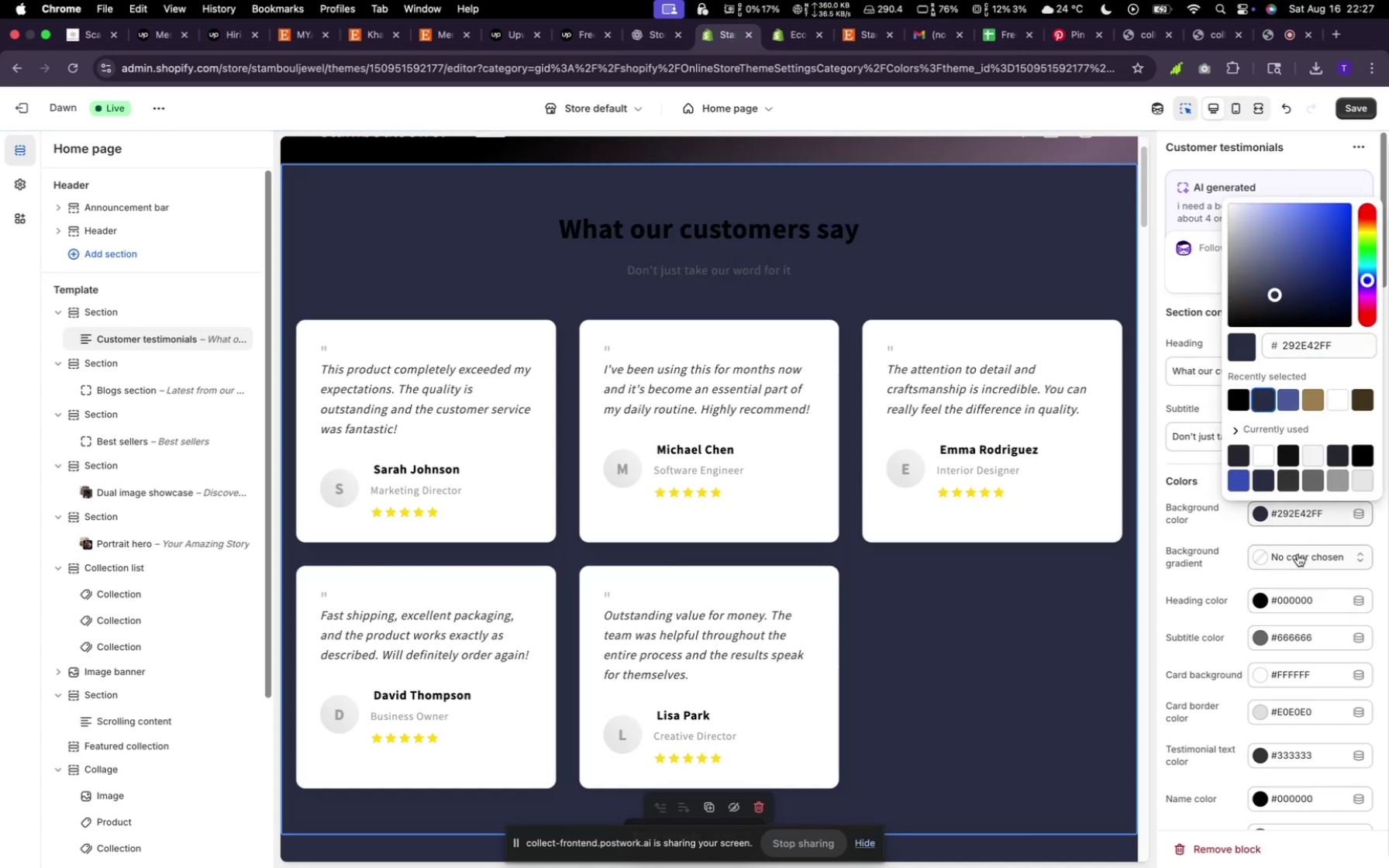 
left_click([1298, 553])
 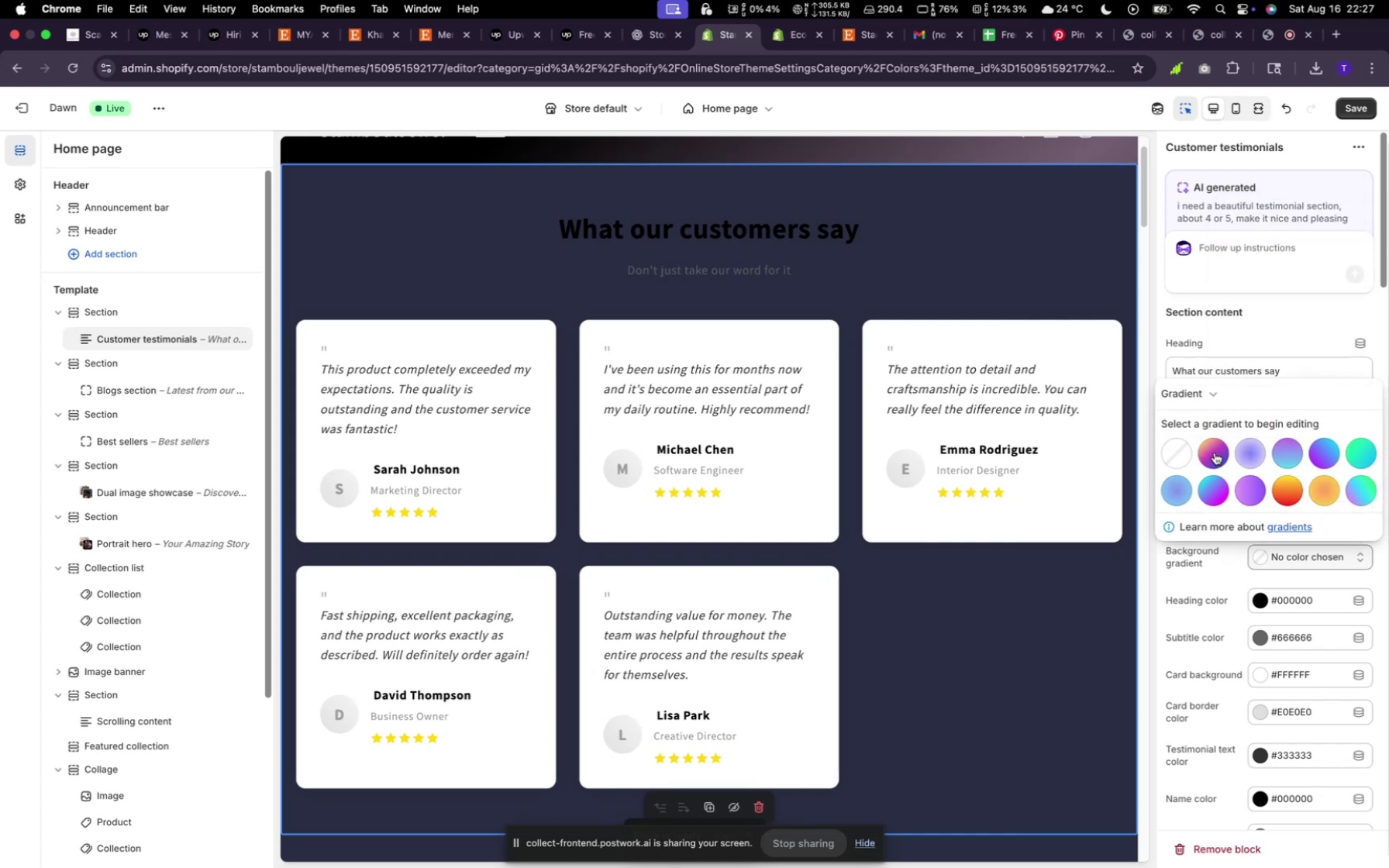 
left_click([1215, 453])
 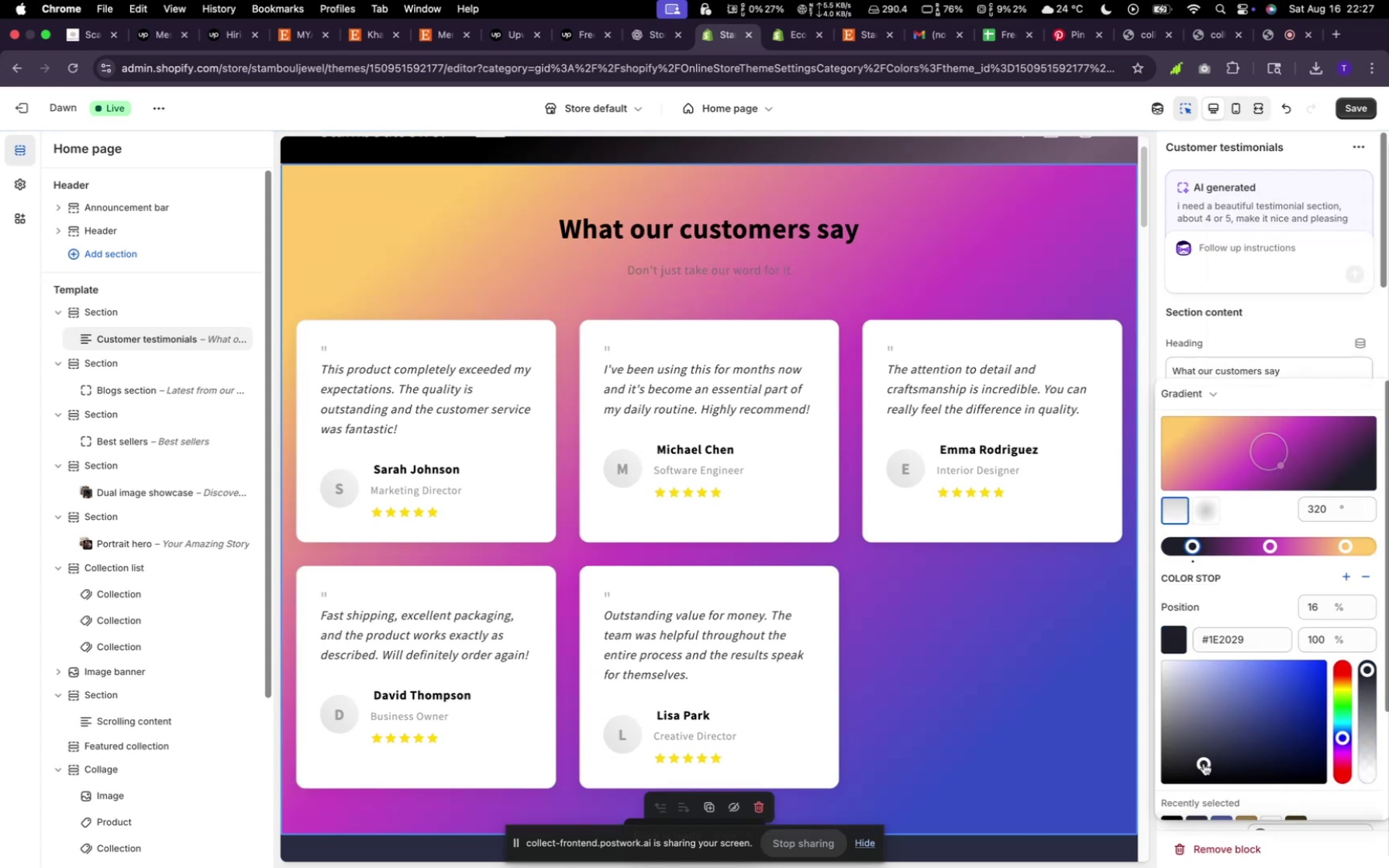 
left_click_drag(start_coordinate=[1201, 763], to_coordinate=[1194, 773])
 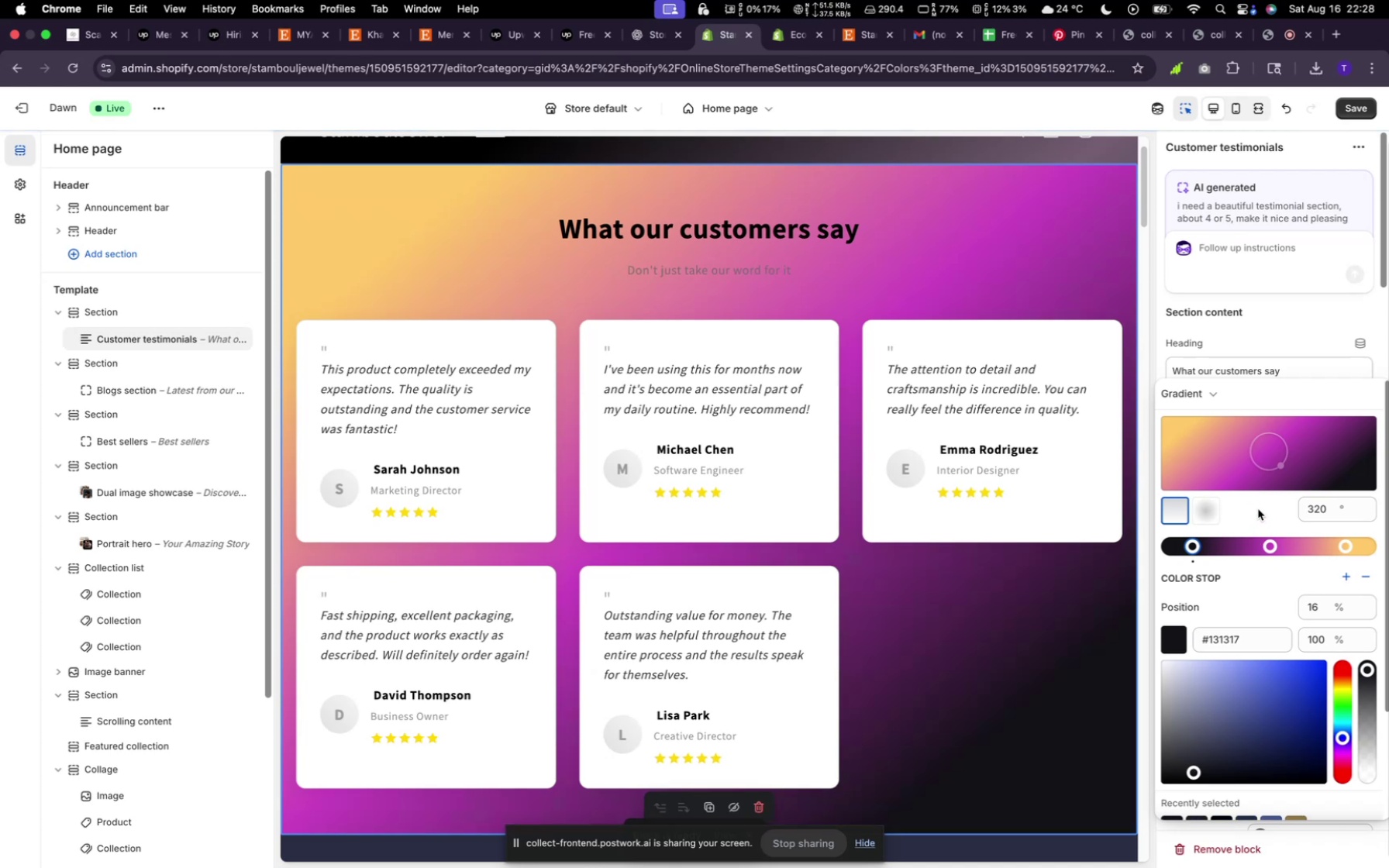 
left_click([1268, 550])
 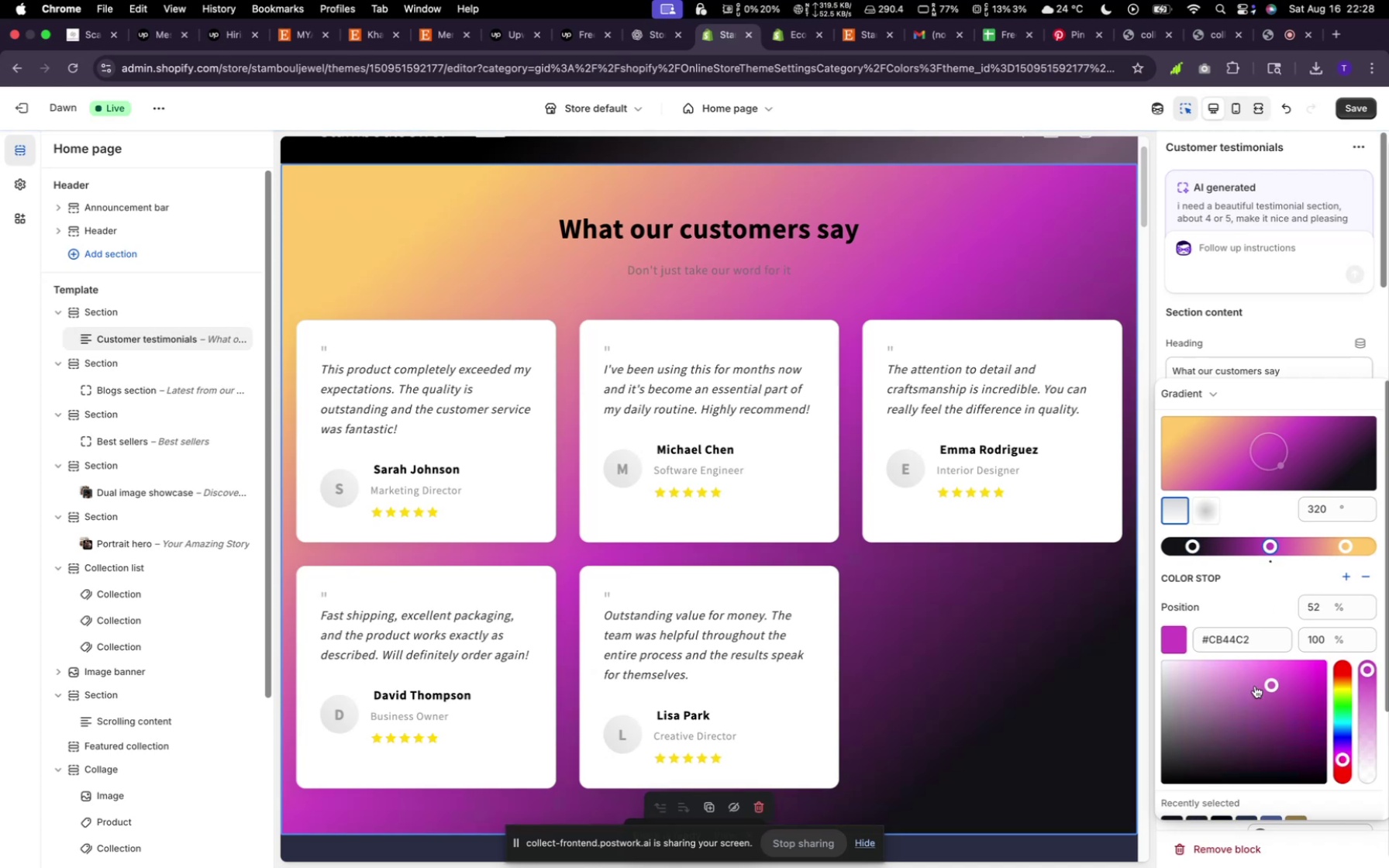 
left_click_drag(start_coordinate=[1267, 687], to_coordinate=[1260, 772])
 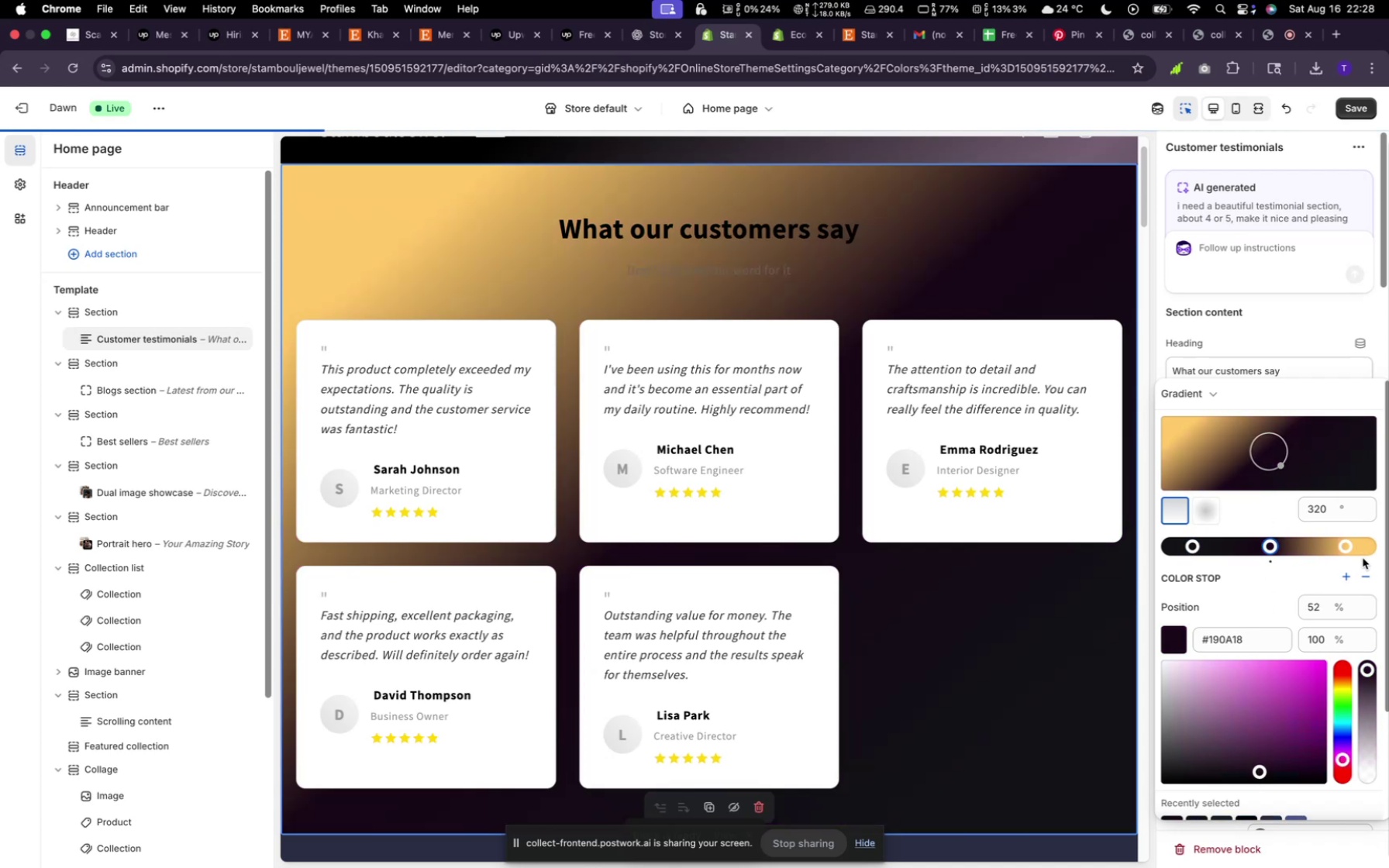 
left_click([1346, 547])
 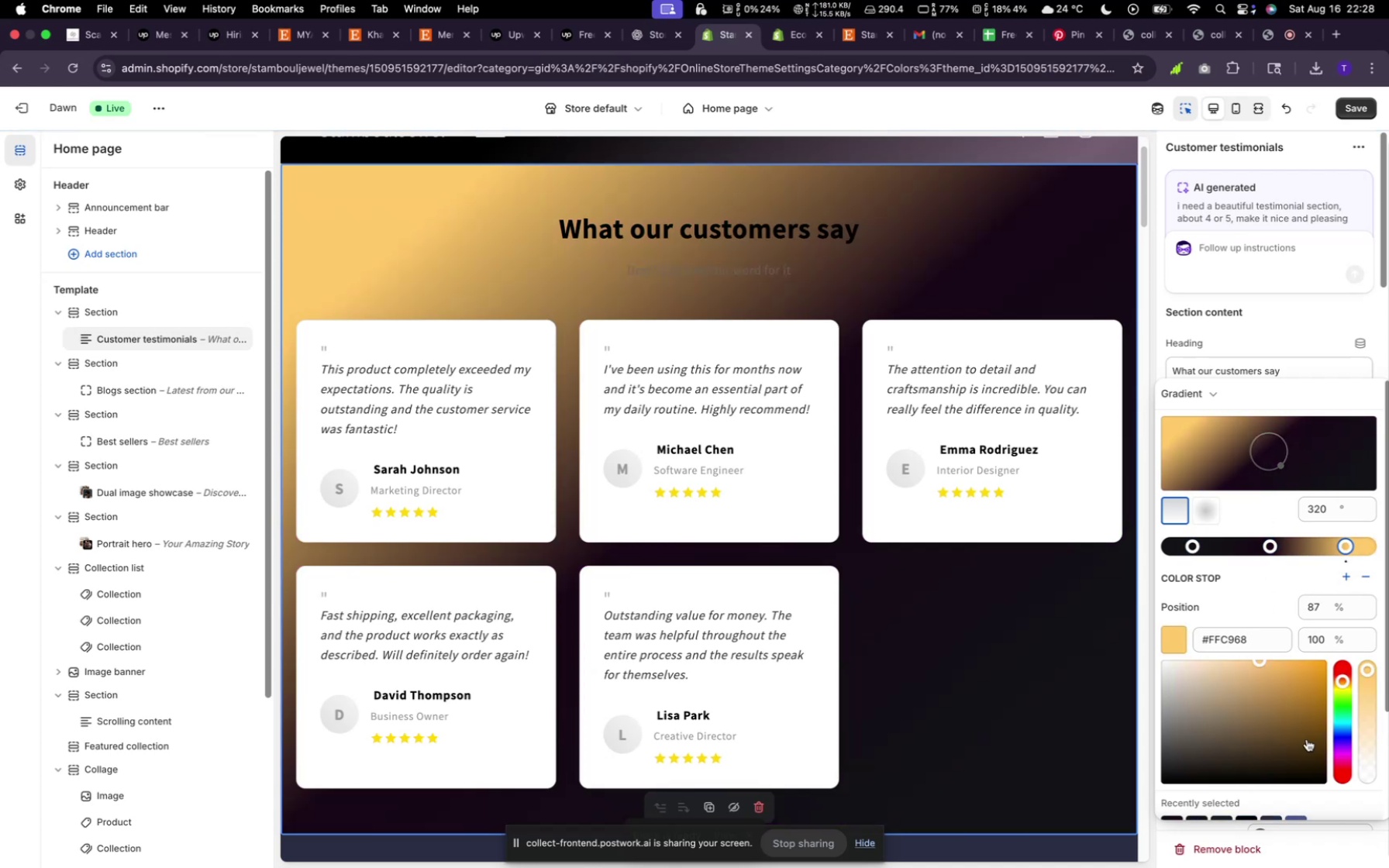 
left_click([1207, 756])
 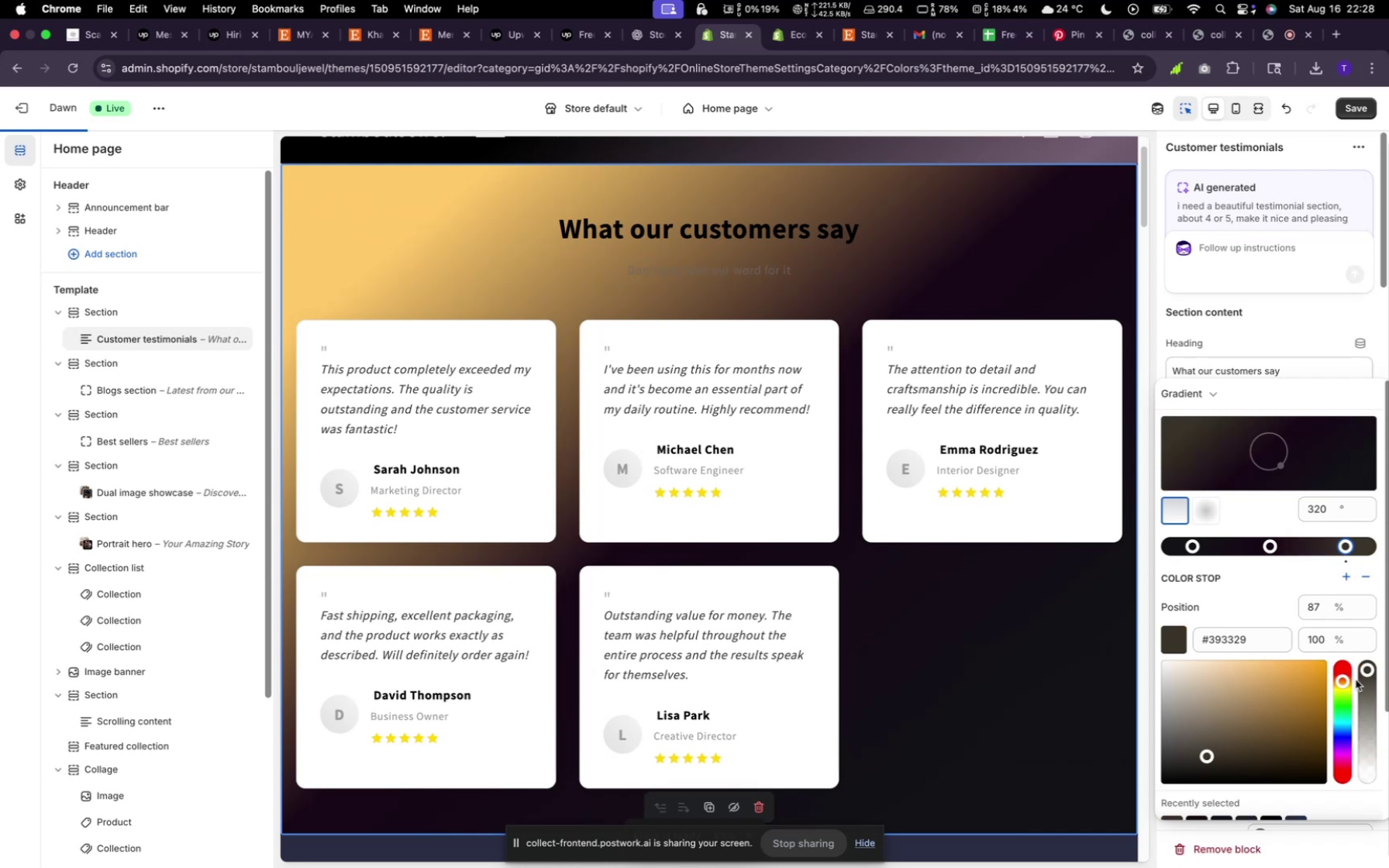 
left_click([1346, 693])
 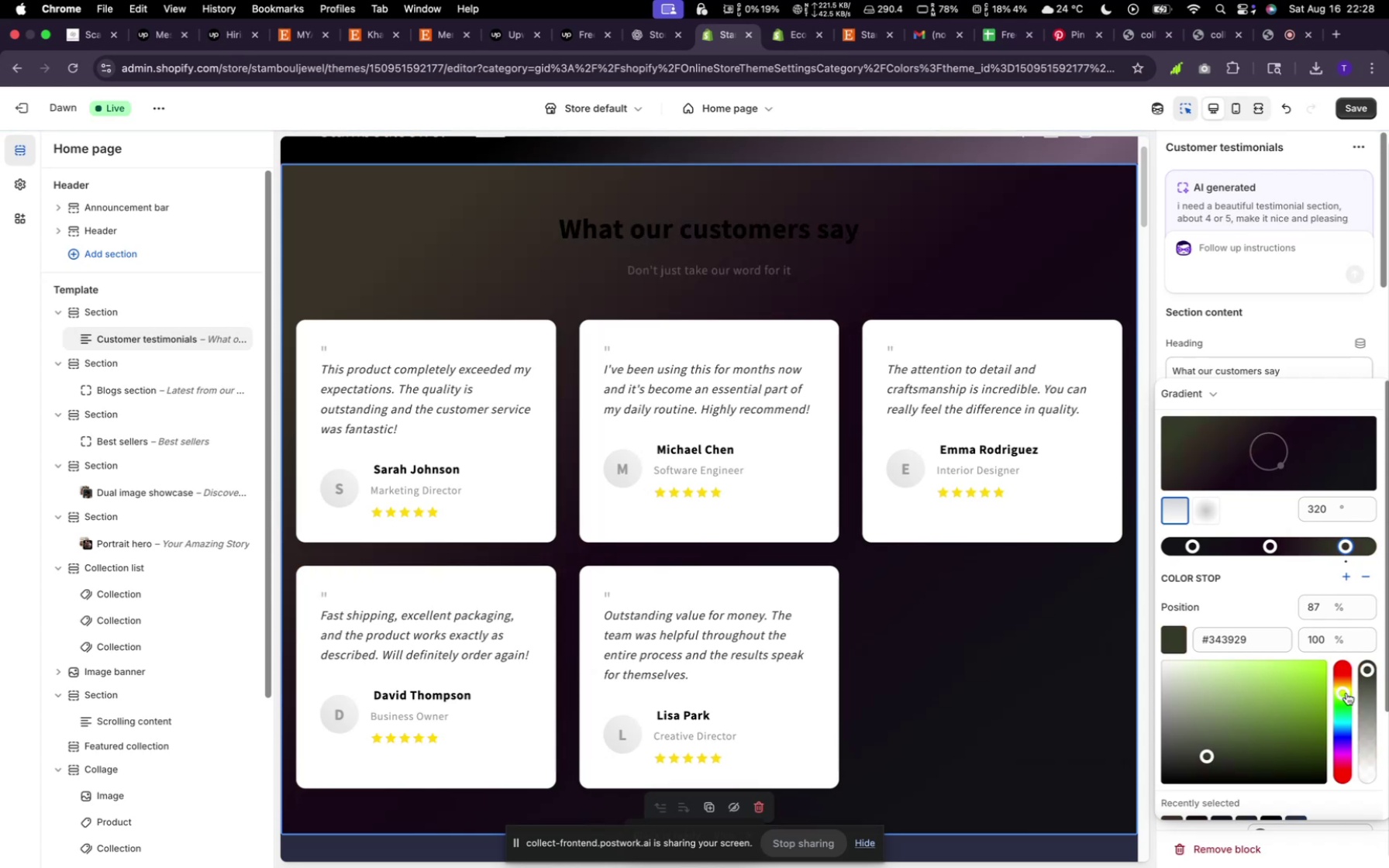 
scroll: coordinate [772, 625], scroll_direction: up, amount: 16.0
 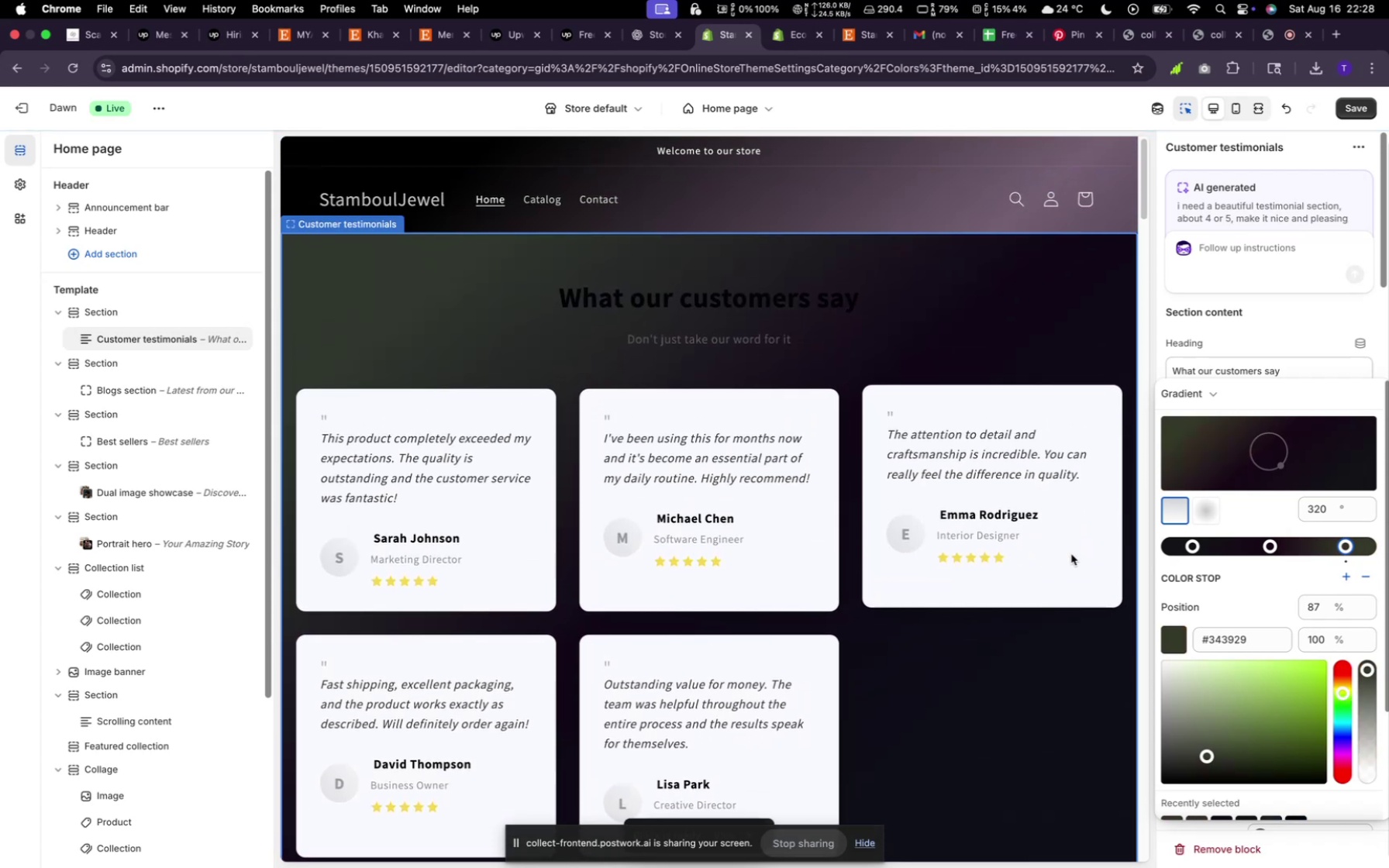 
left_click([1191, 546])
 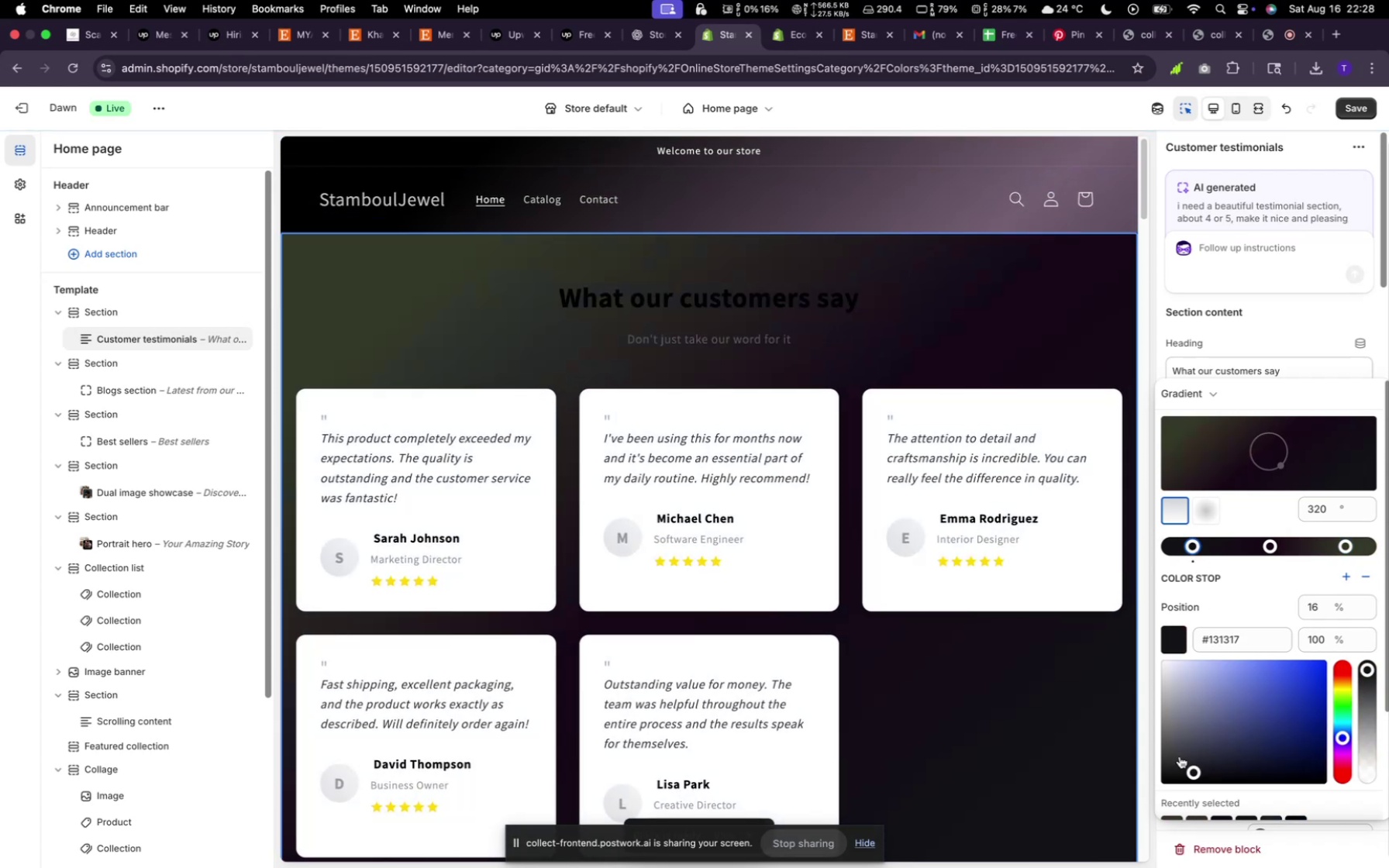 
left_click_drag(start_coordinate=[1197, 770], to_coordinate=[1155, 777])
 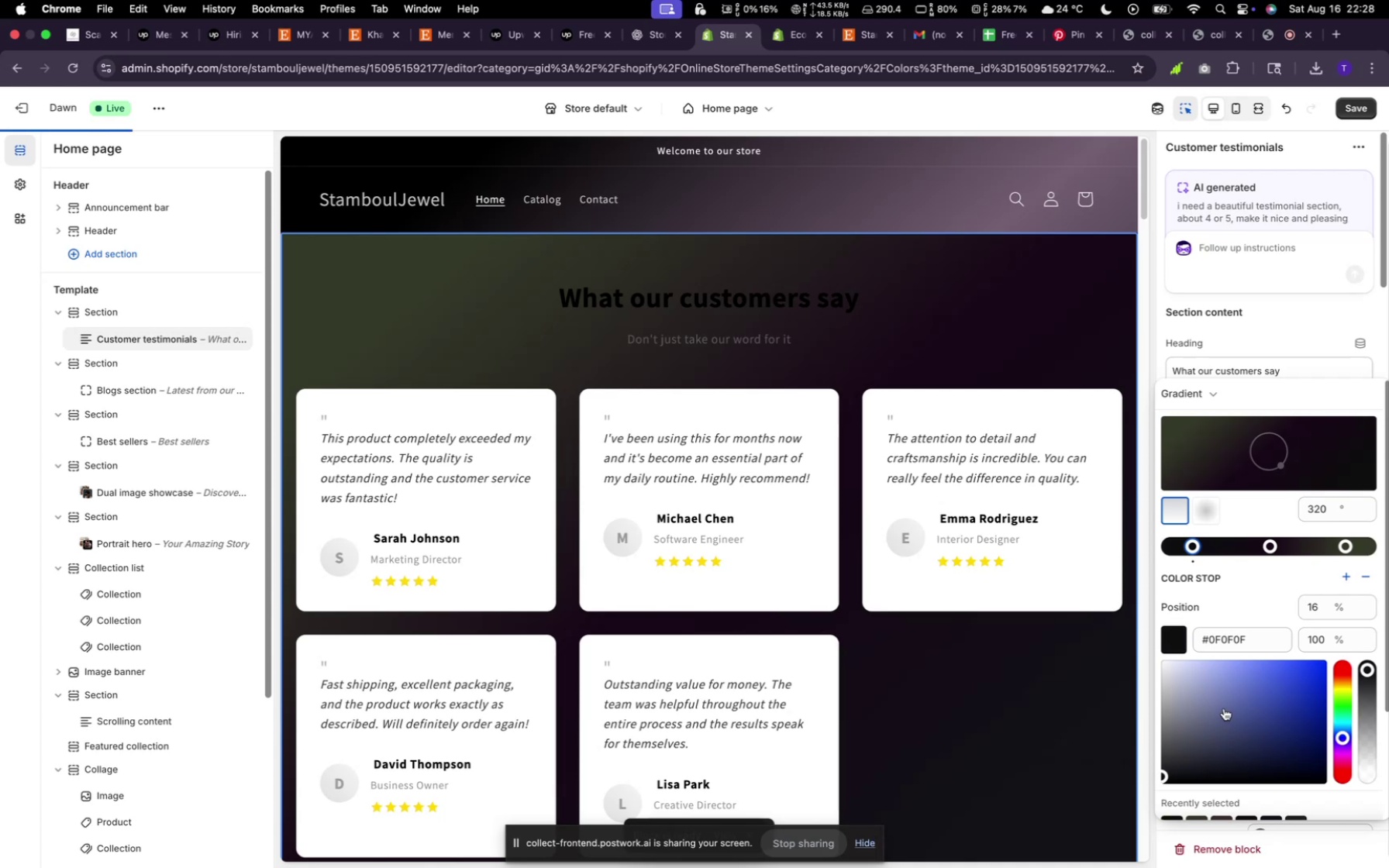 
scroll: coordinate [1025, 642], scroll_direction: up, amount: 8.0
 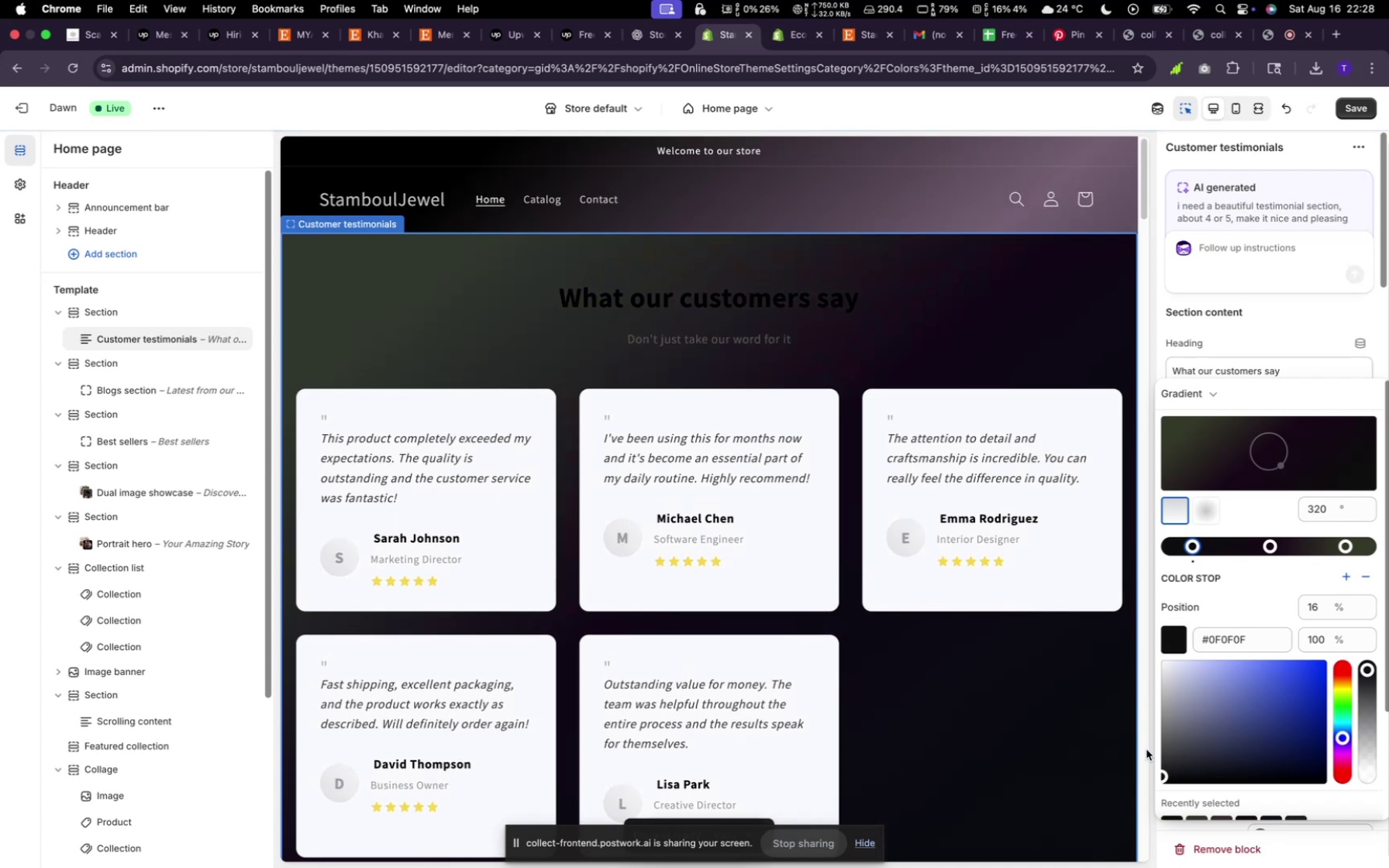 
left_click([1204, 731])
 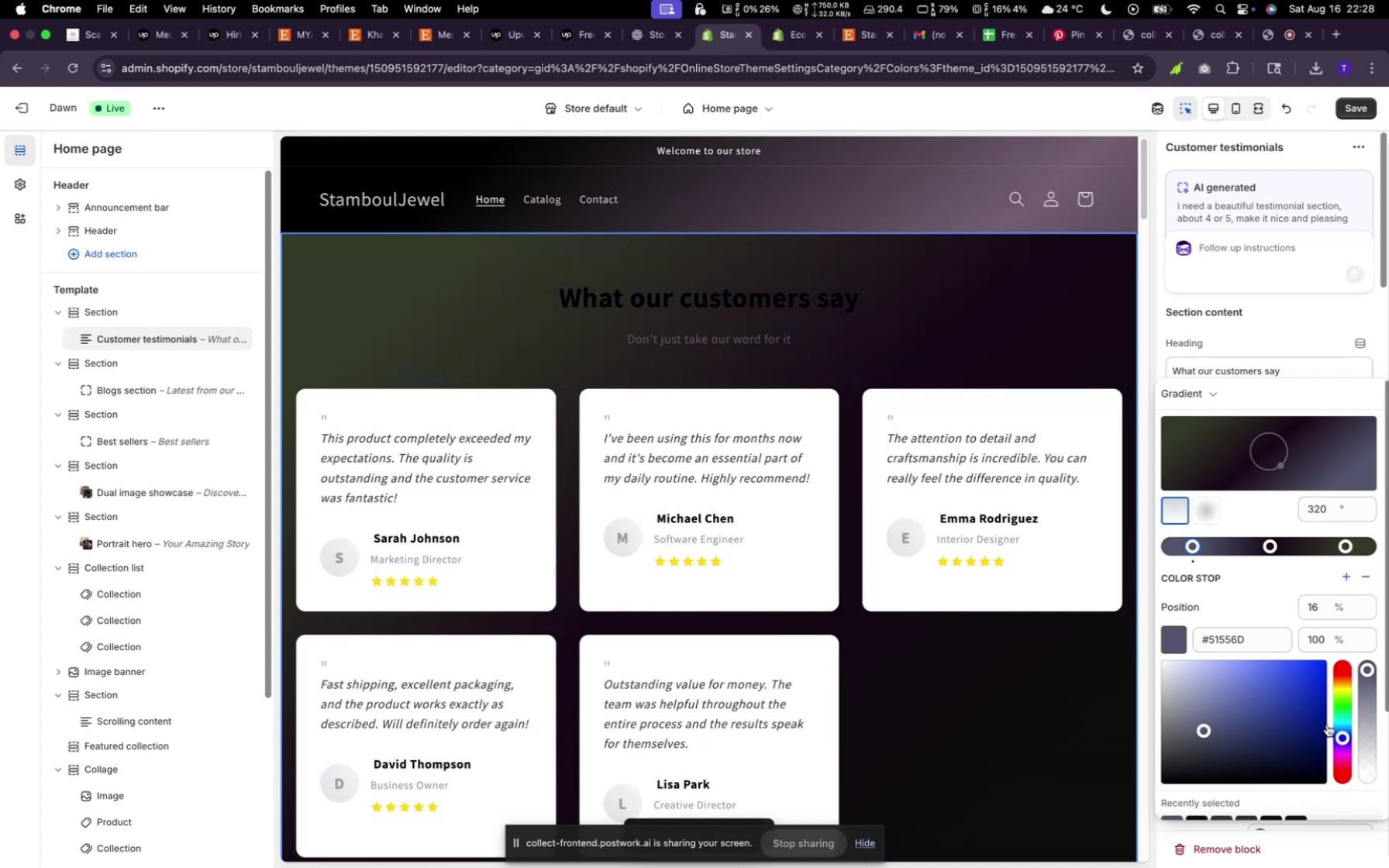 
left_click_drag(start_coordinate=[1346, 730], to_coordinate=[1349, 741])
 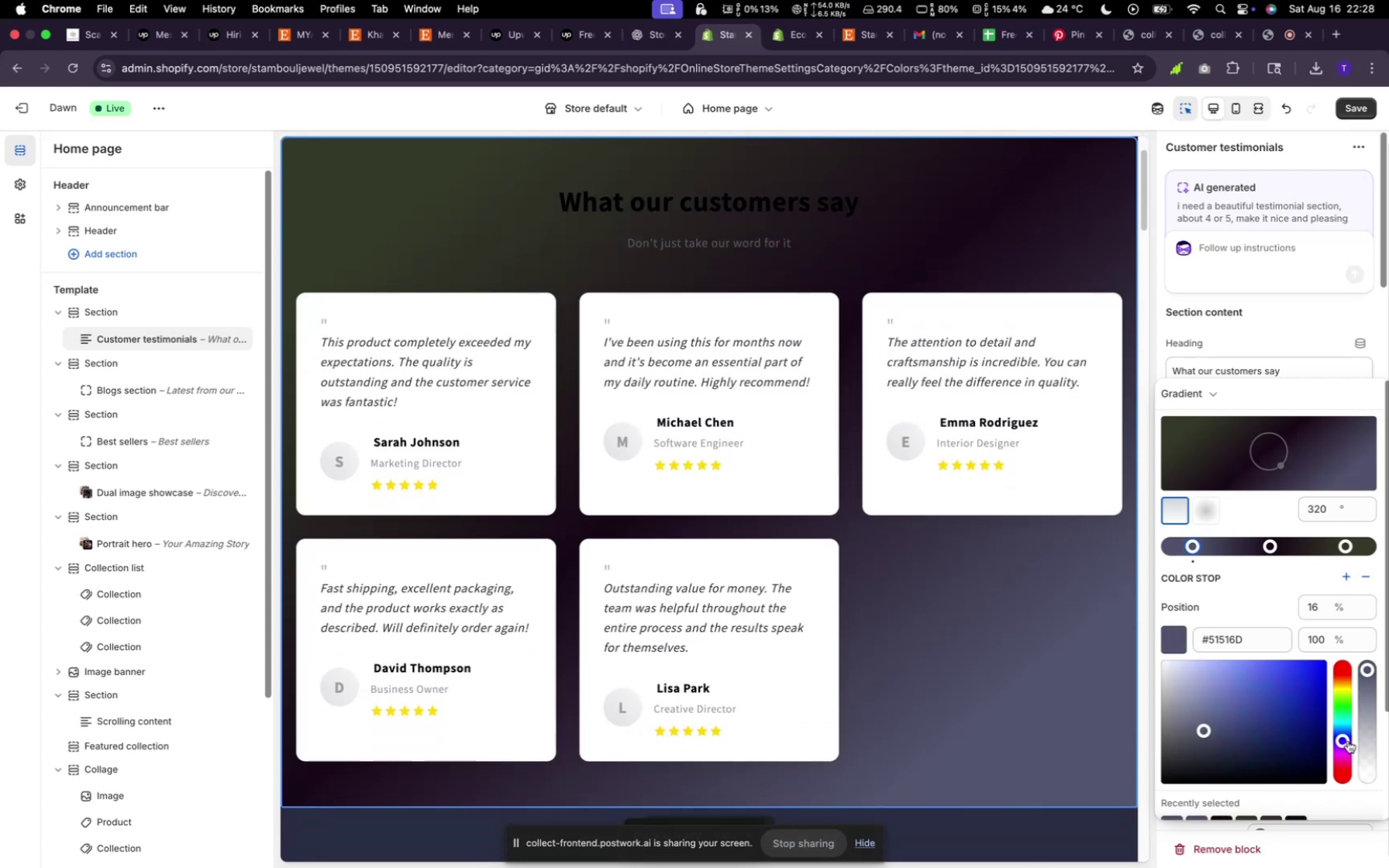 
scroll: coordinate [902, 602], scroll_direction: up, amount: 21.0
 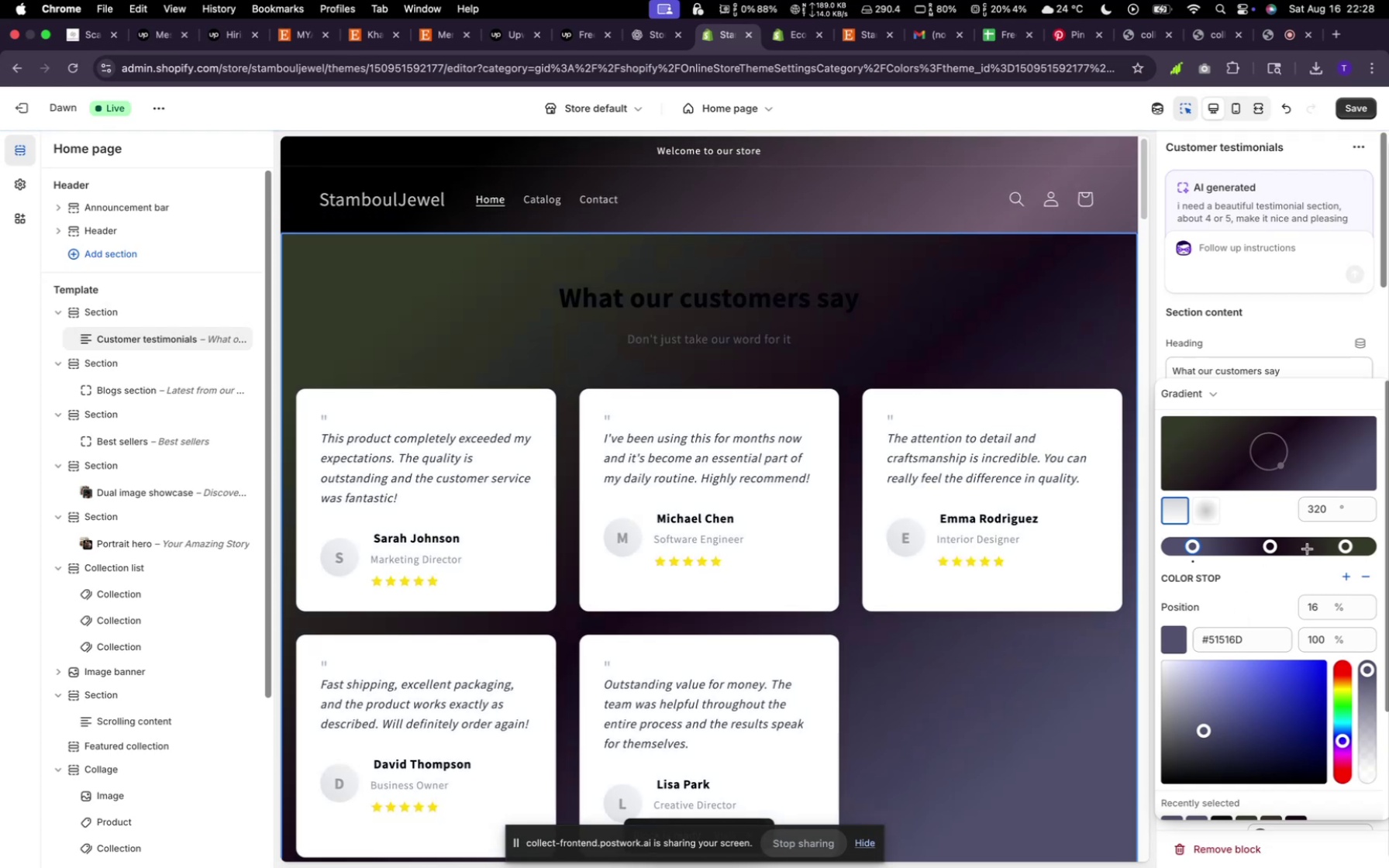 
left_click([1349, 546])
 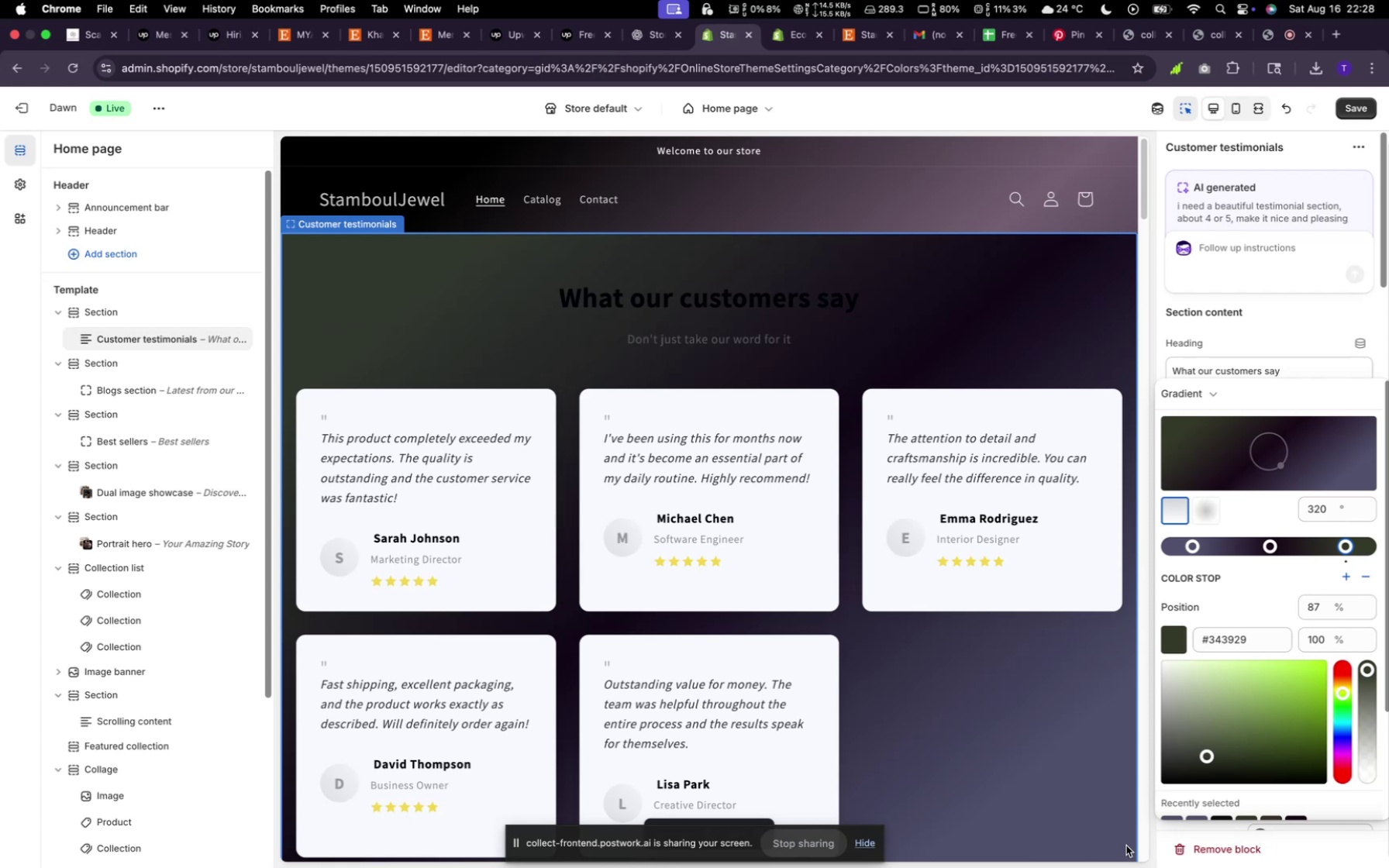 
wait(20.81)
 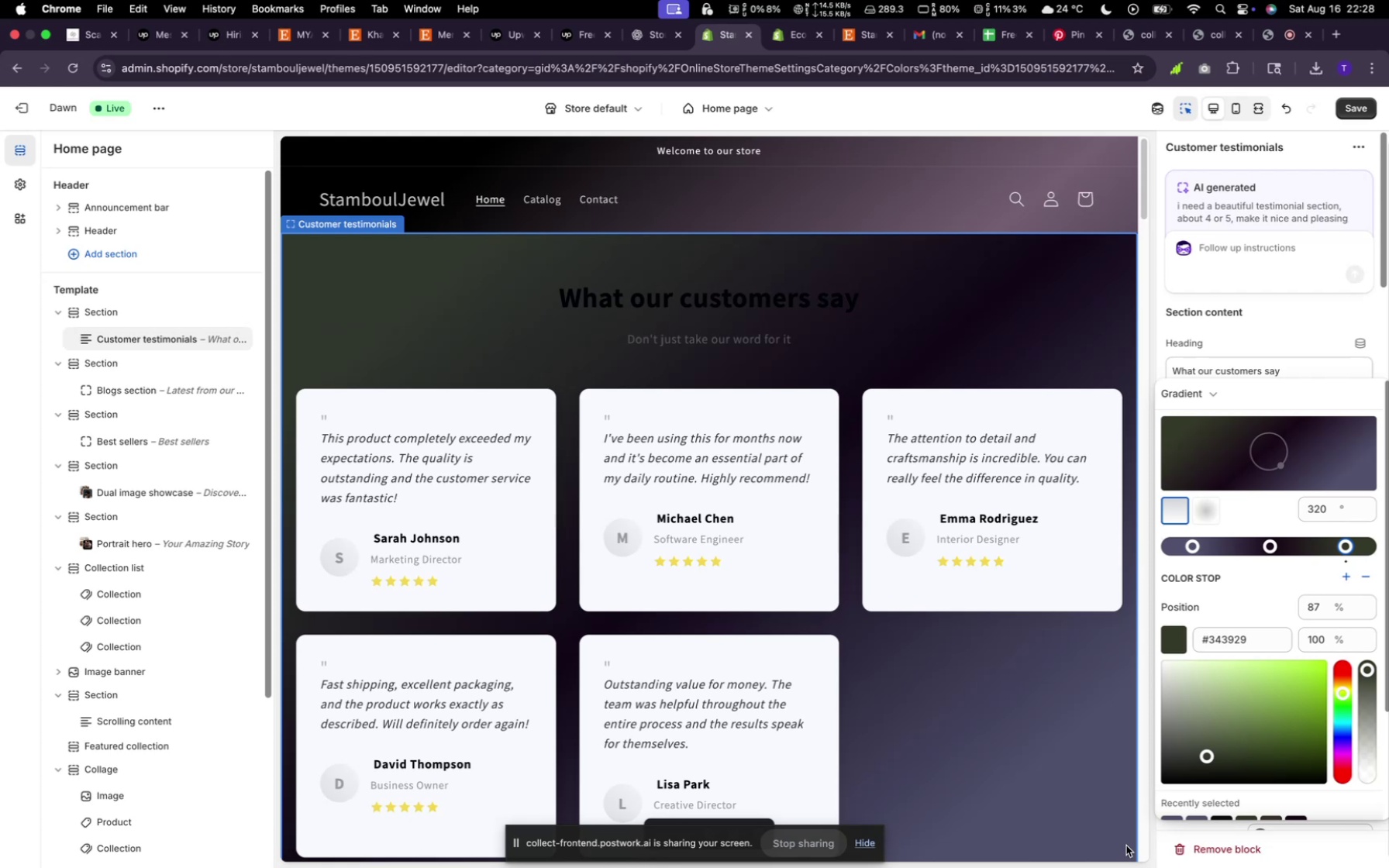 
scroll: coordinate [724, 650], scroll_direction: up, amount: 3.0
 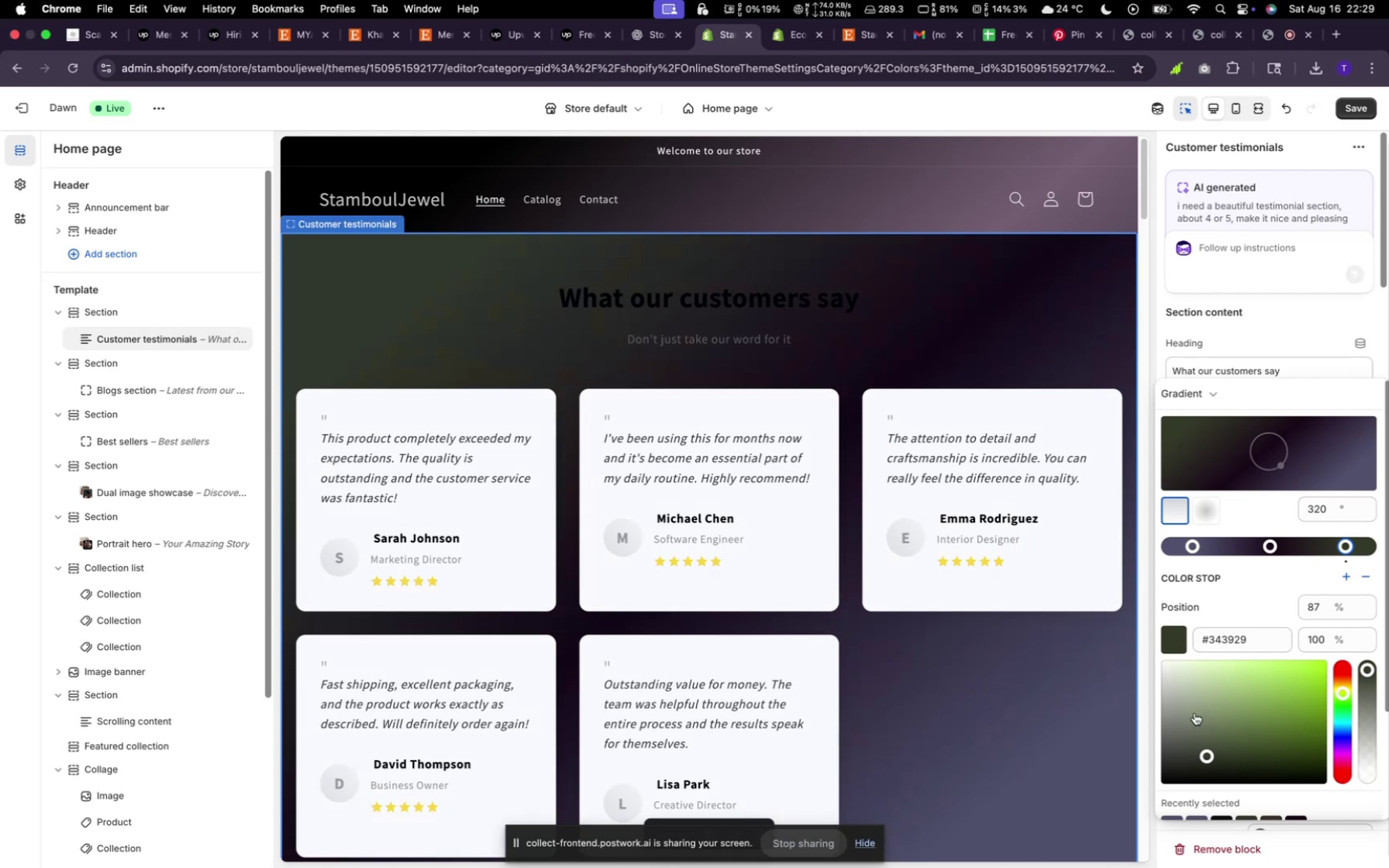 
left_click_drag(start_coordinate=[1209, 758], to_coordinate=[1167, 795])
 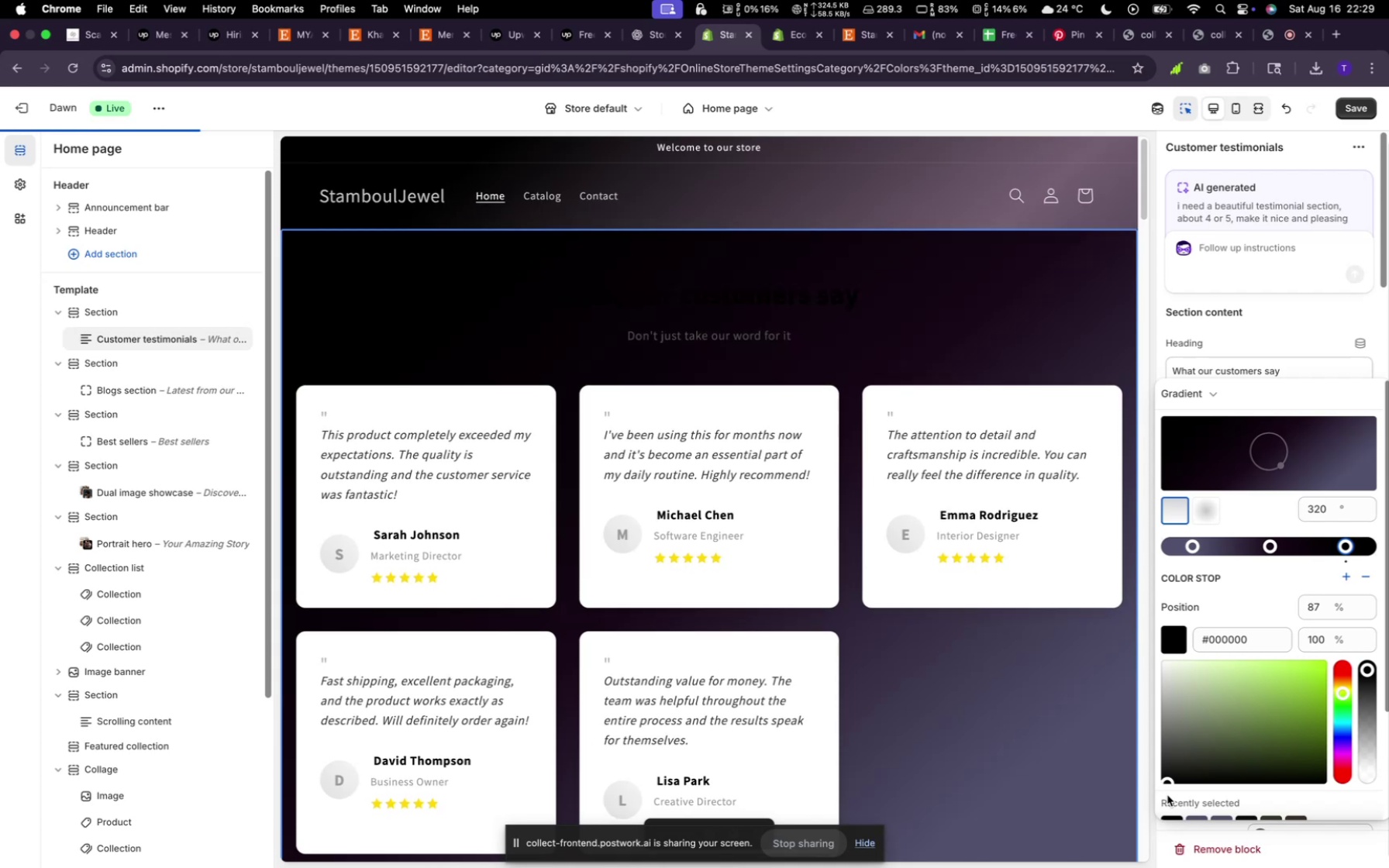 
scroll: coordinate [1074, 652], scroll_direction: up, amount: 19.0
 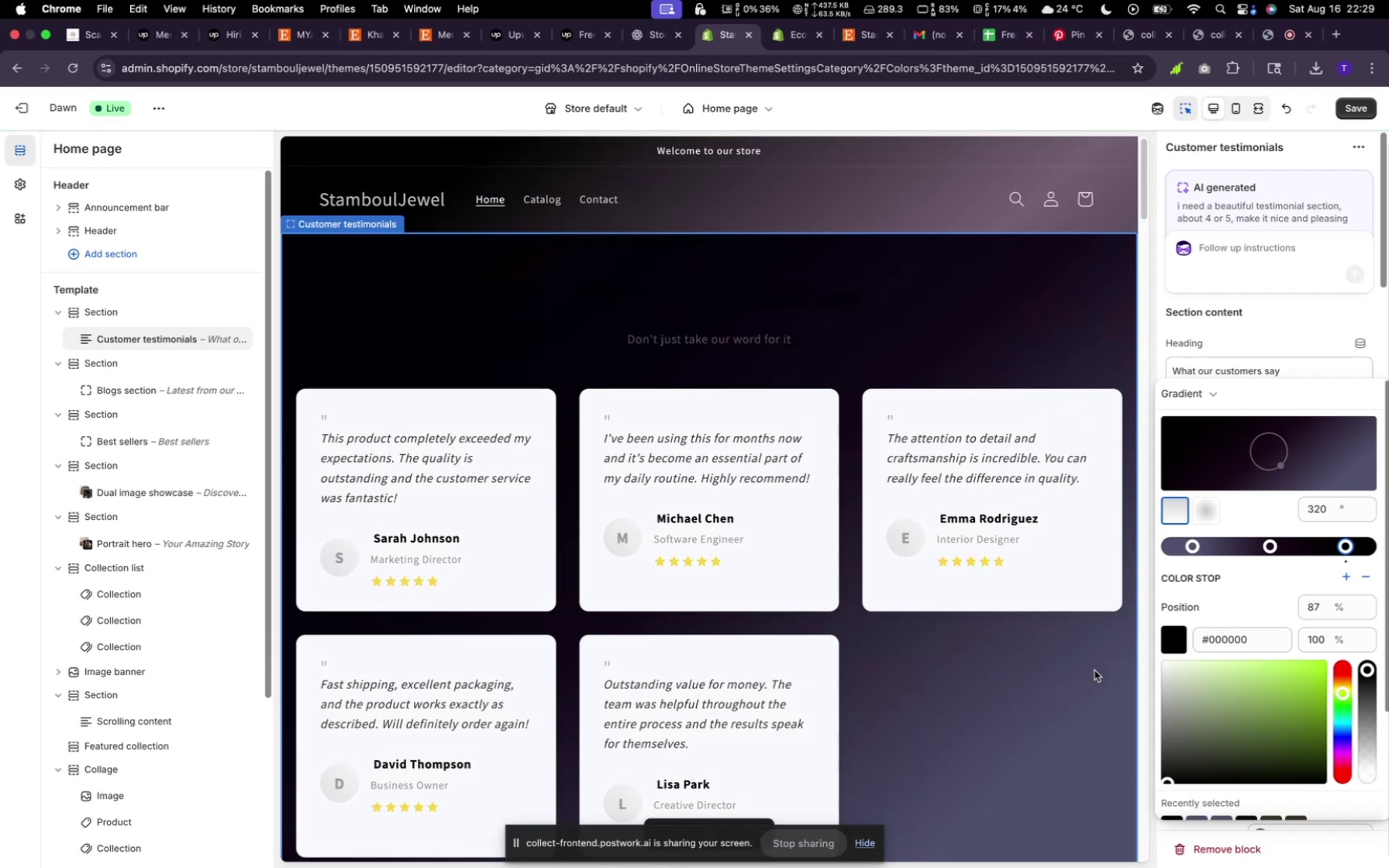 
left_click([1194, 766])
 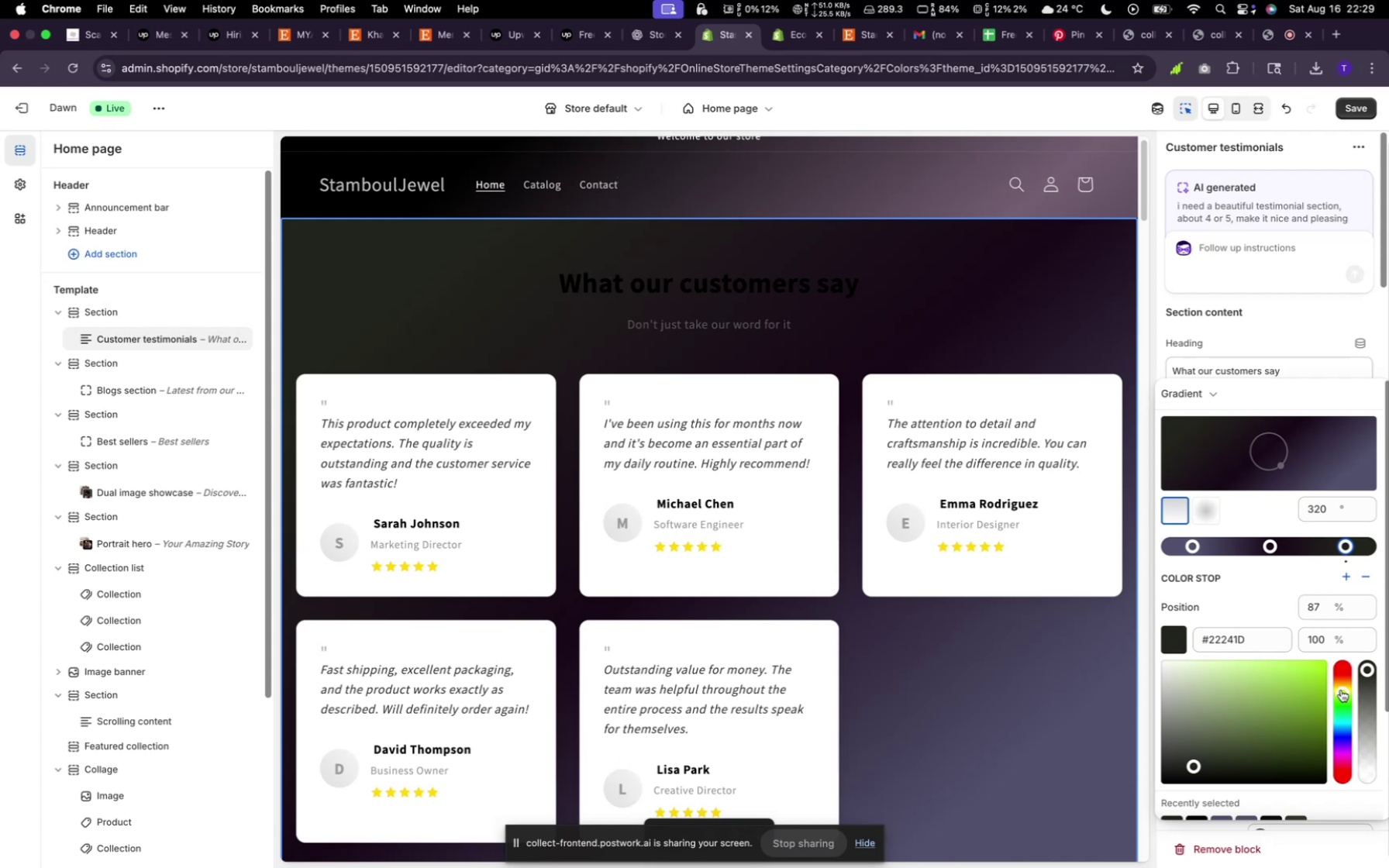 
wait(5.94)
 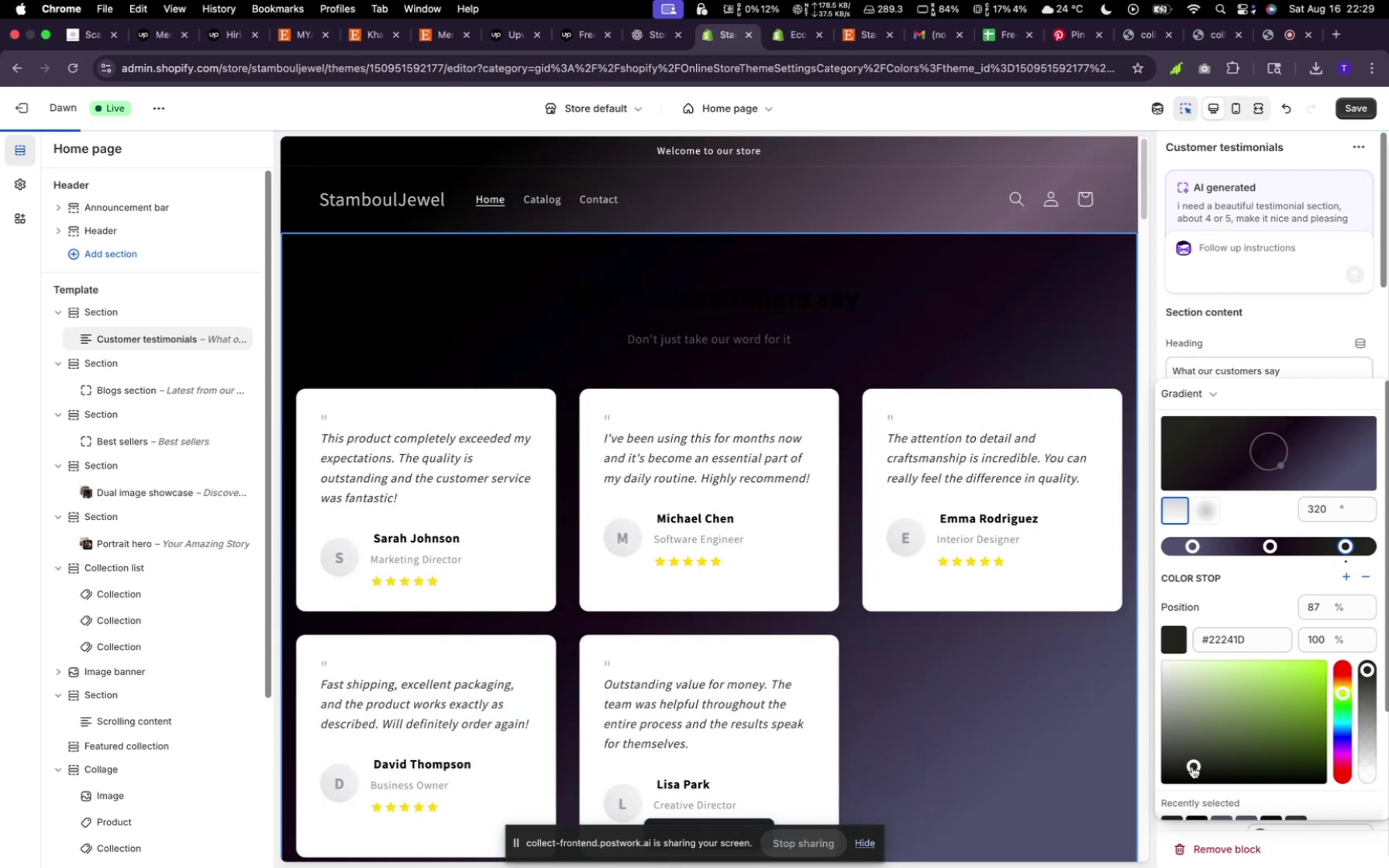 
left_click_drag(start_coordinate=[1339, 687], to_coordinate=[1350, 738])
 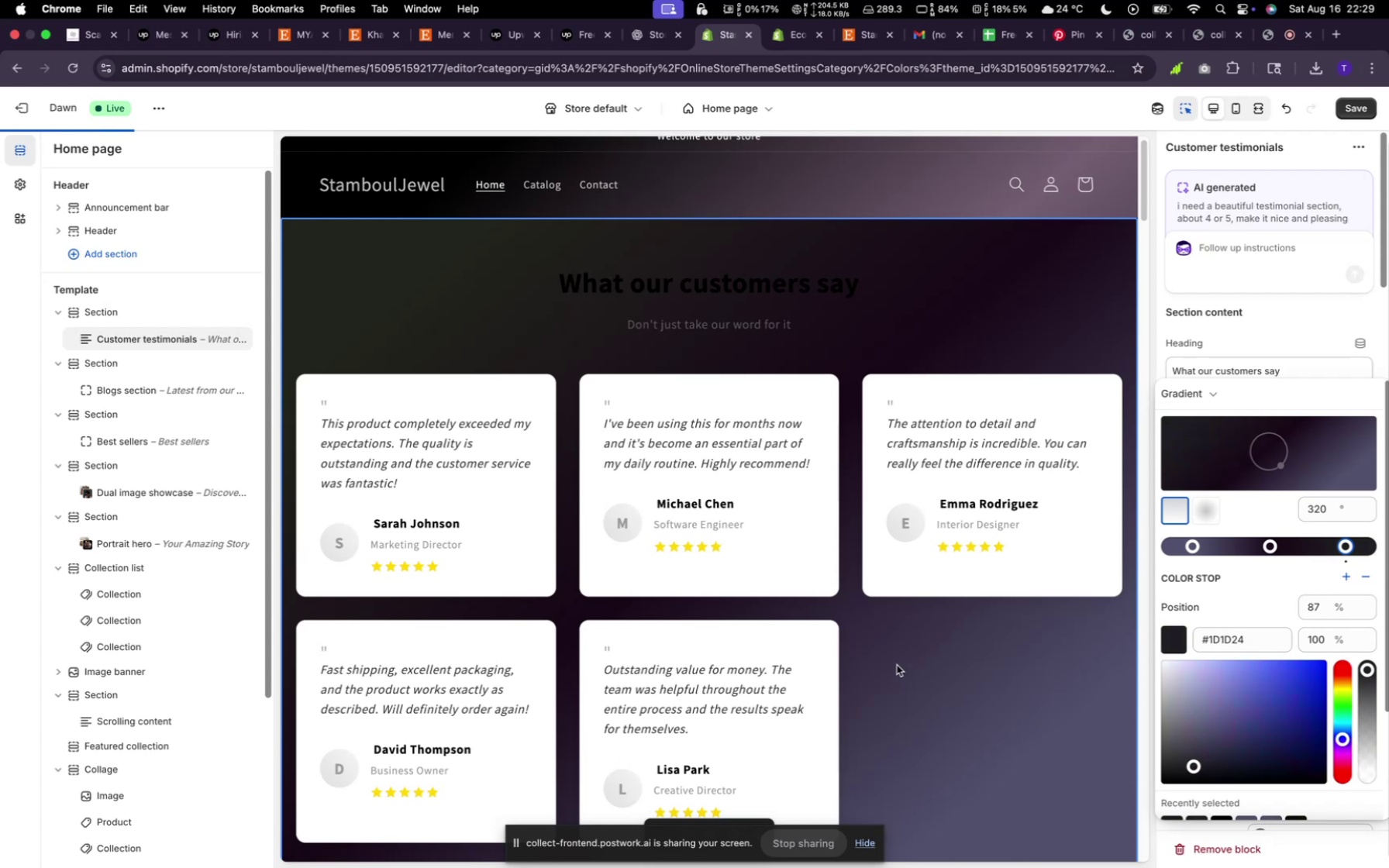 
scroll: coordinate [897, 665], scroll_direction: up, amount: 13.0
 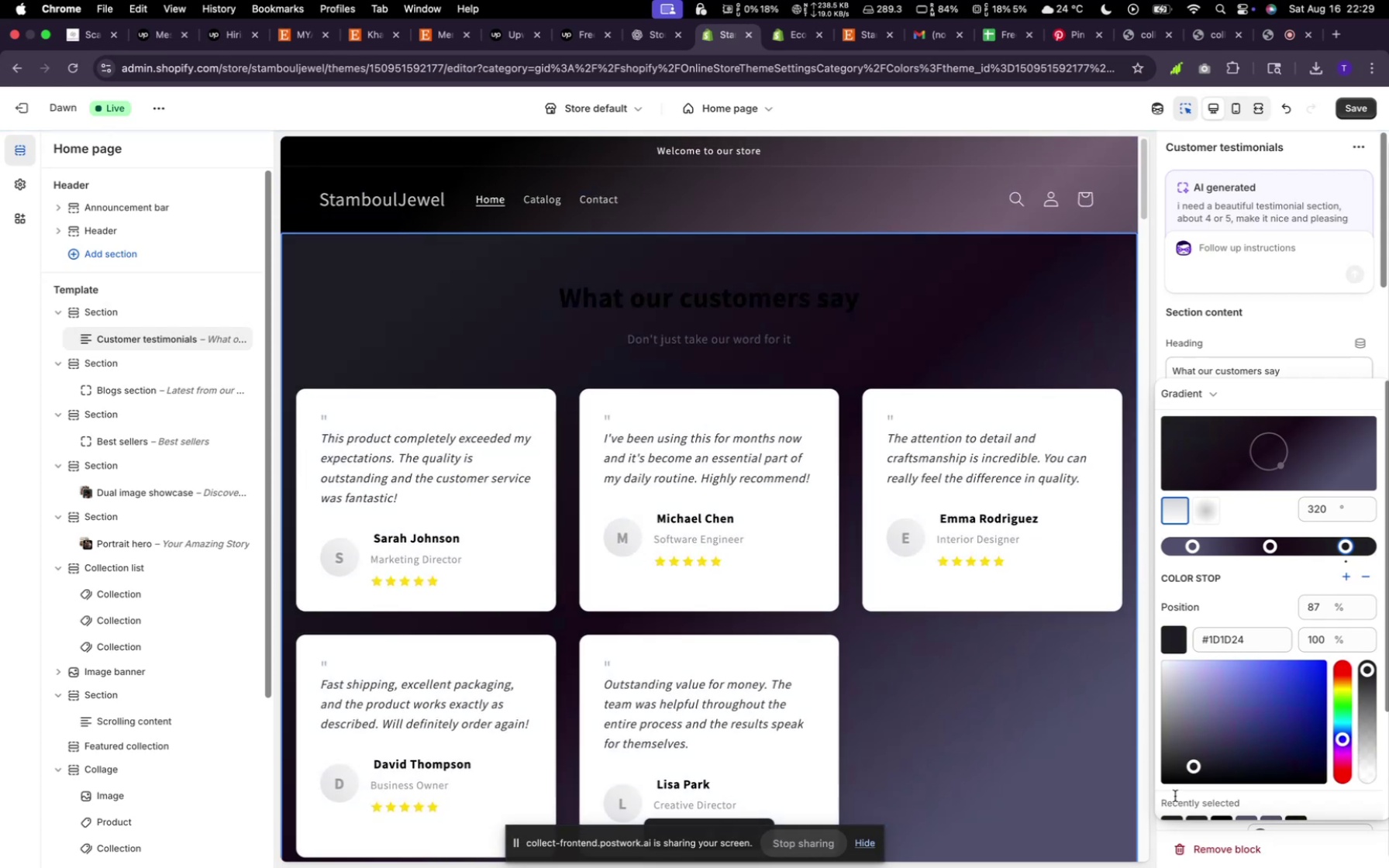 
left_click_drag(start_coordinate=[1187, 771], to_coordinate=[1184, 773])
 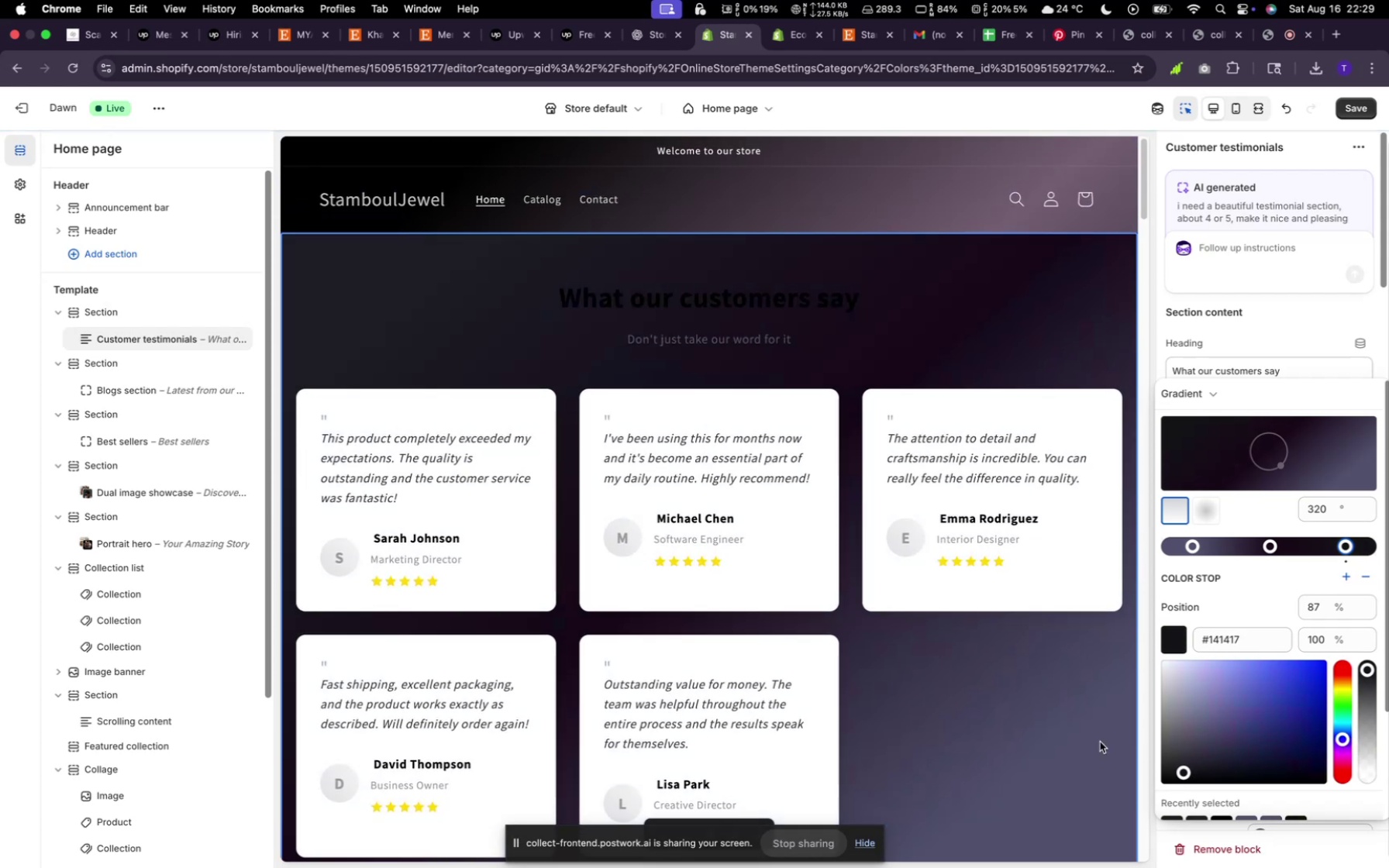 
scroll: coordinate [964, 653], scroll_direction: up, amount: 13.0
 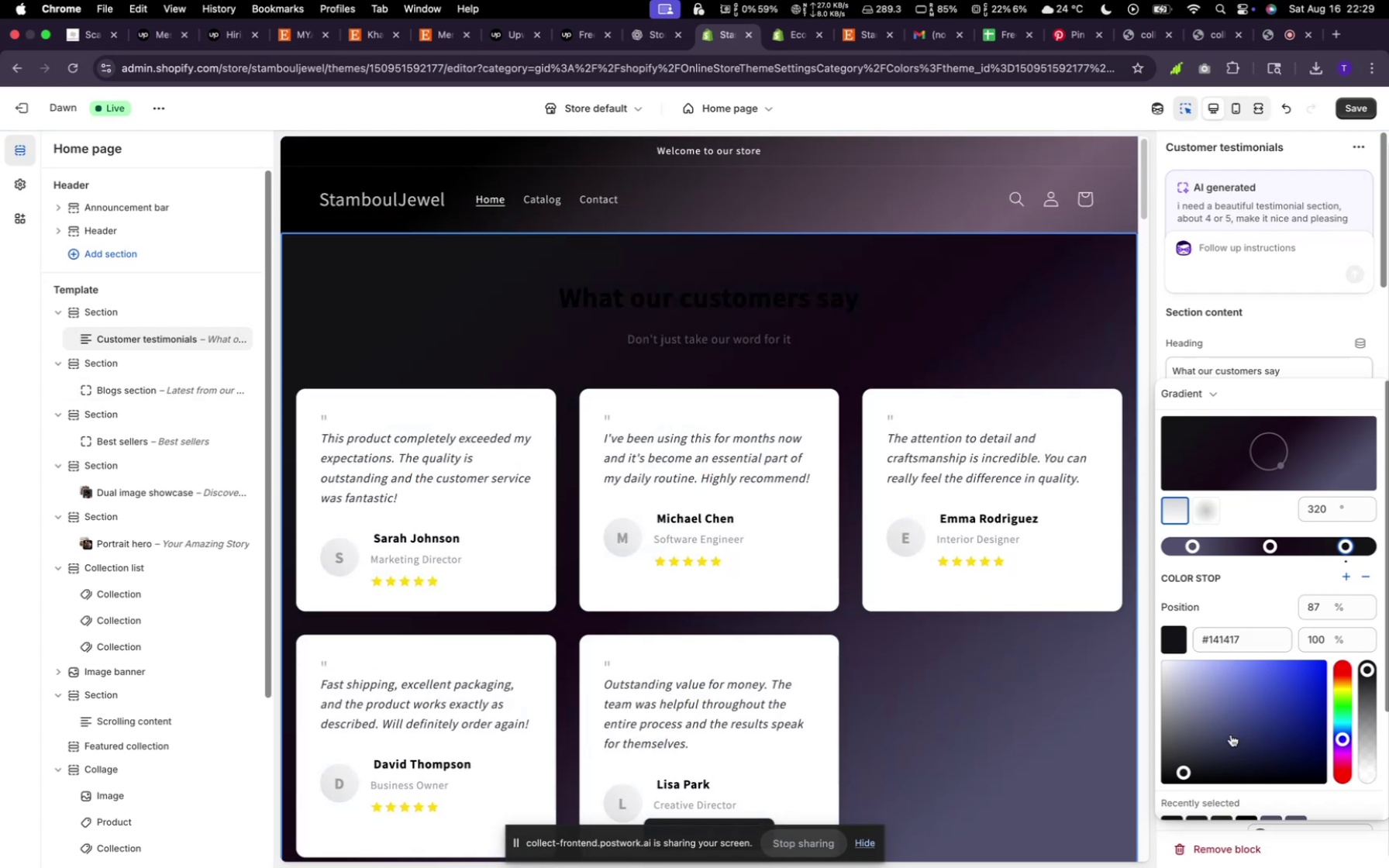 
left_click([674, 182])
 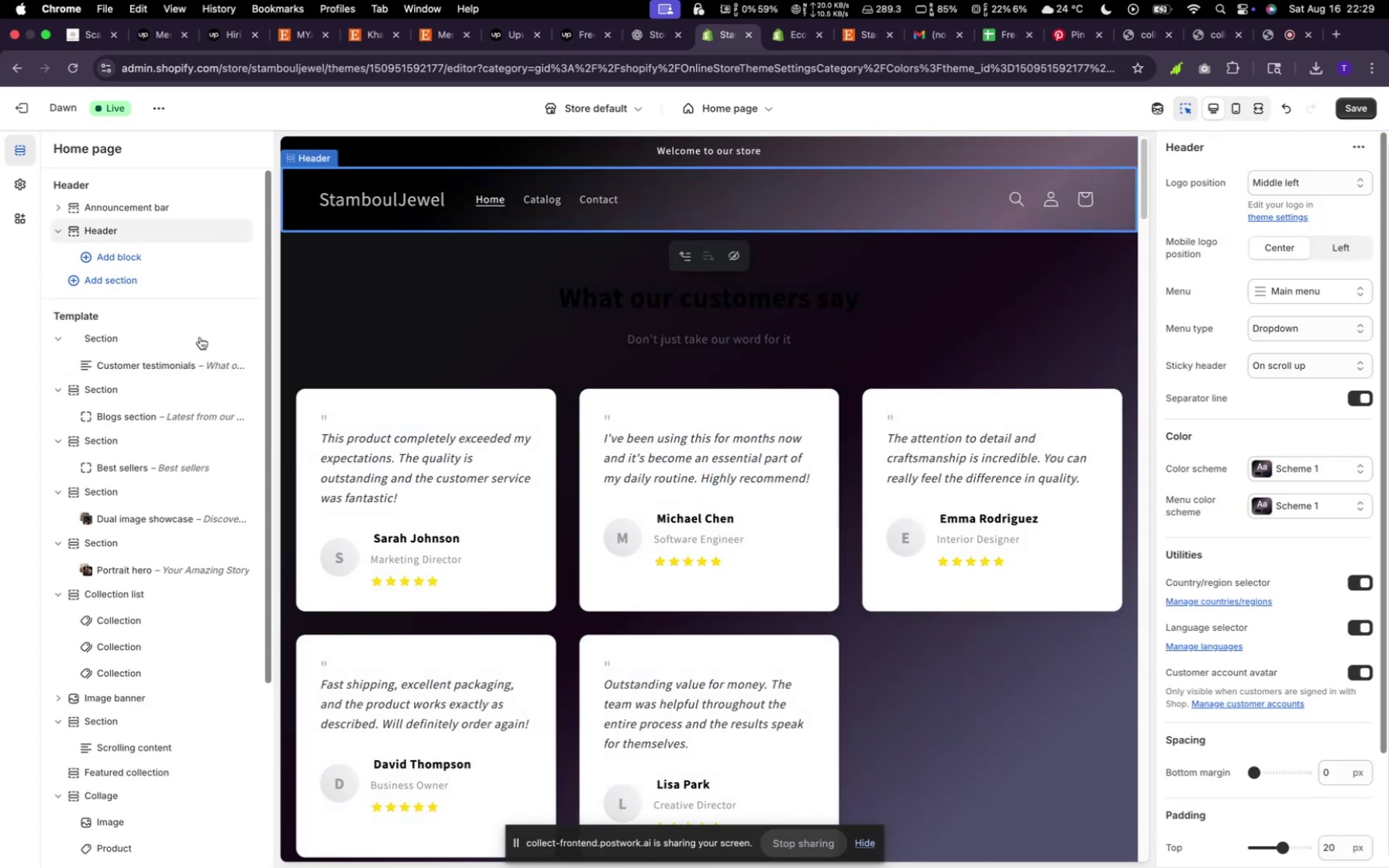 
left_click([23, 174])
 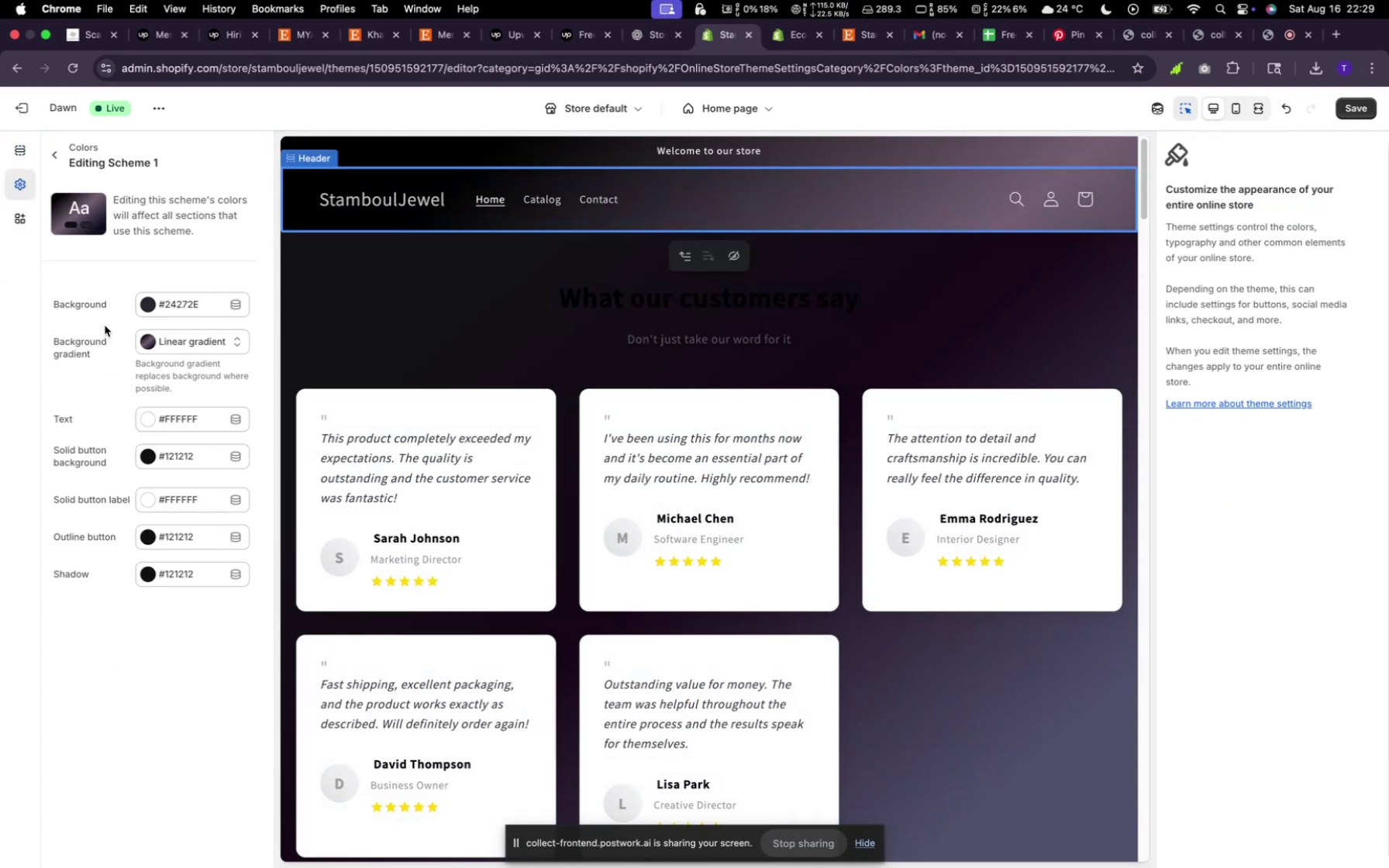 
left_click([187, 340])
 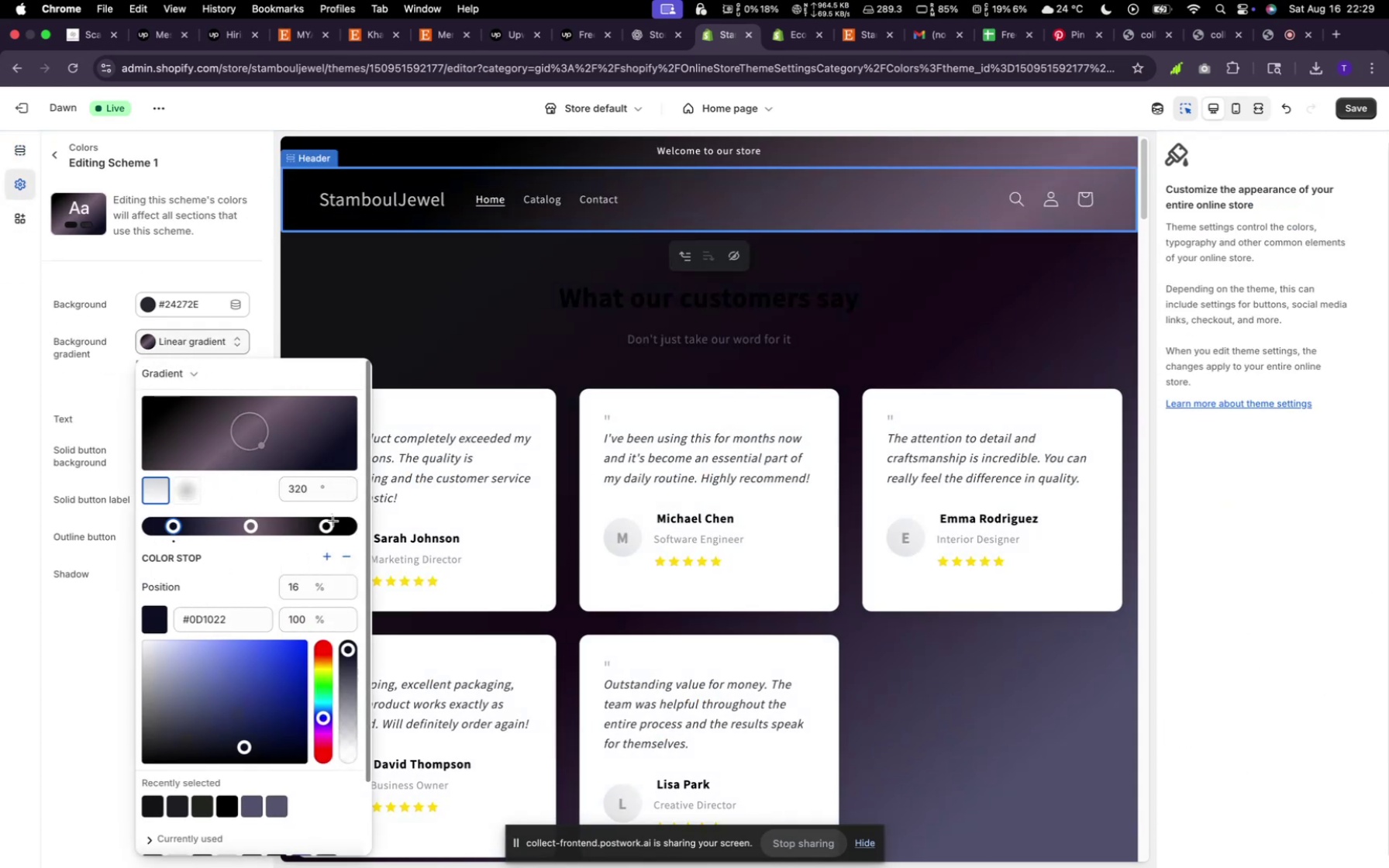 
scroll: coordinate [222, 486], scroll_direction: down, amount: 10.0
 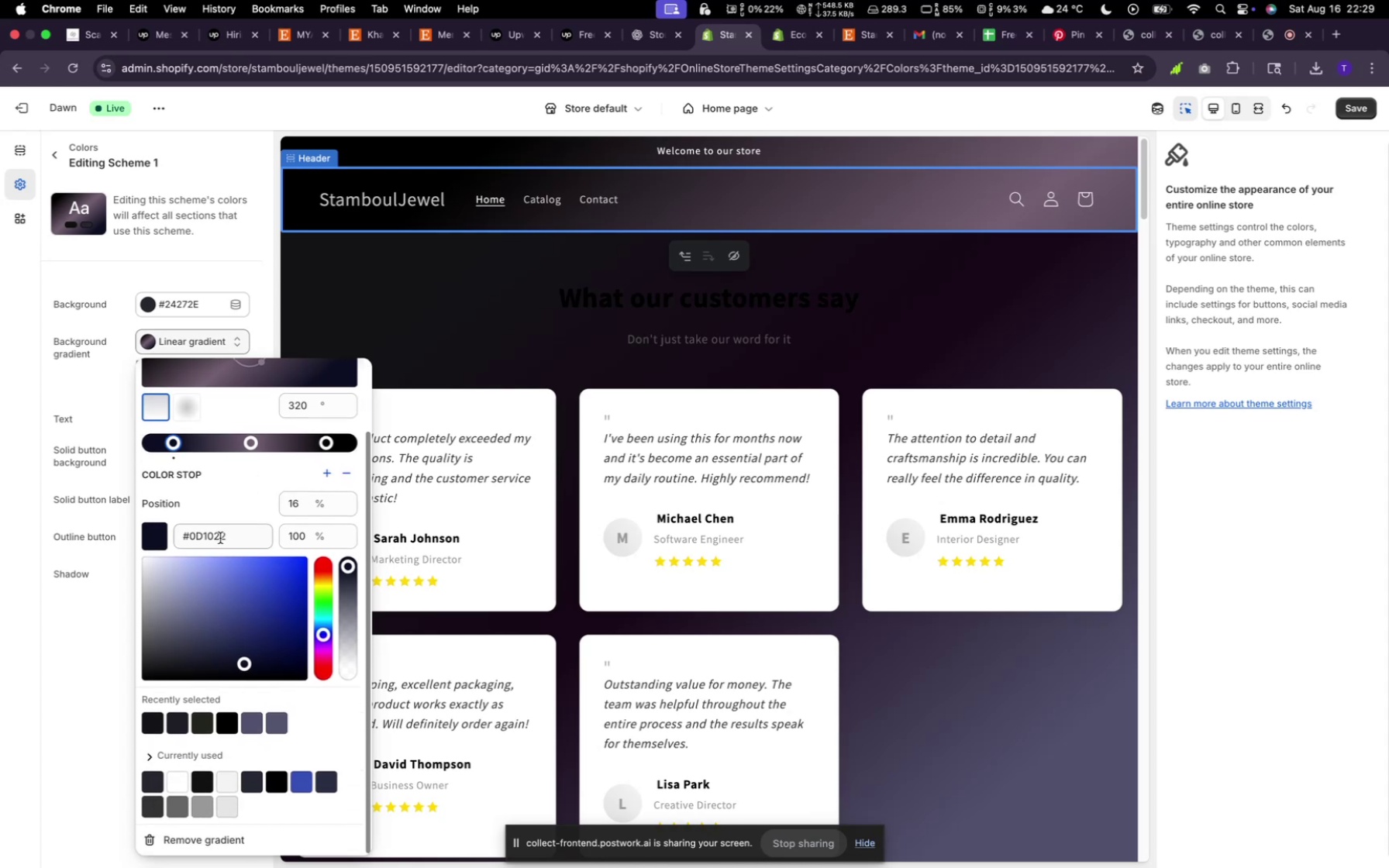 
left_click_drag(start_coordinate=[226, 536], to_coordinate=[189, 533])
 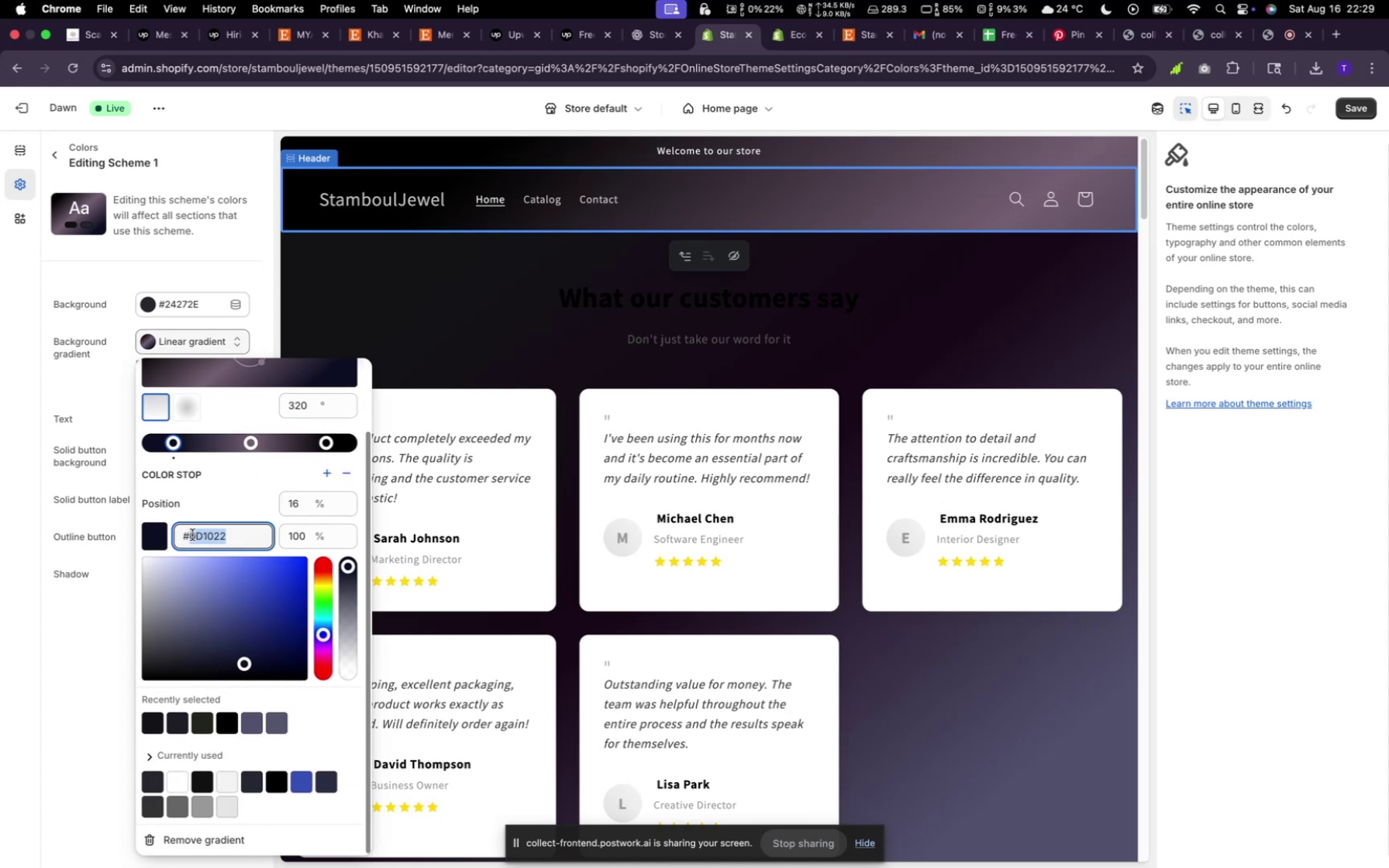 
key(Meta+C)
 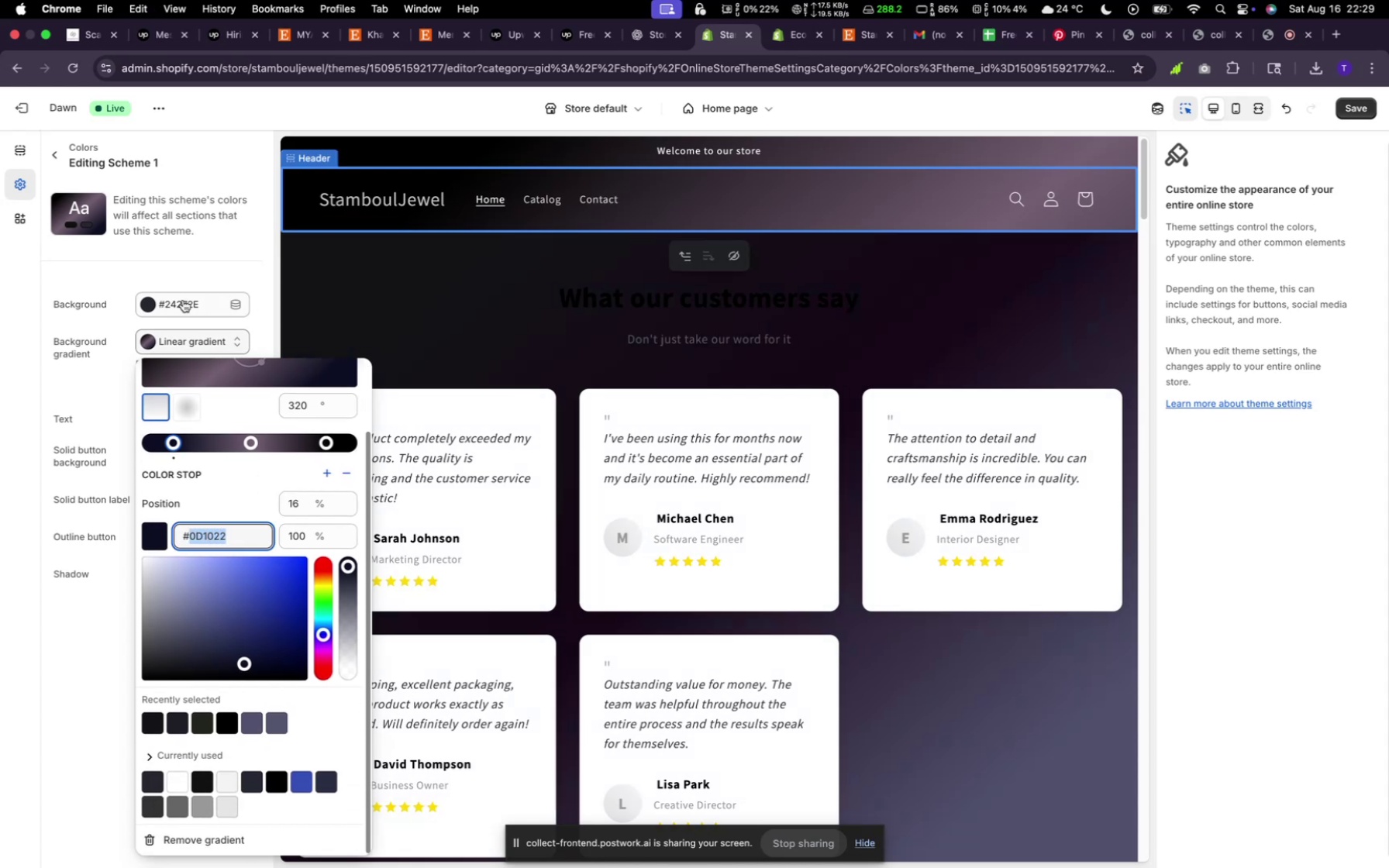 
left_click([20, 143])
 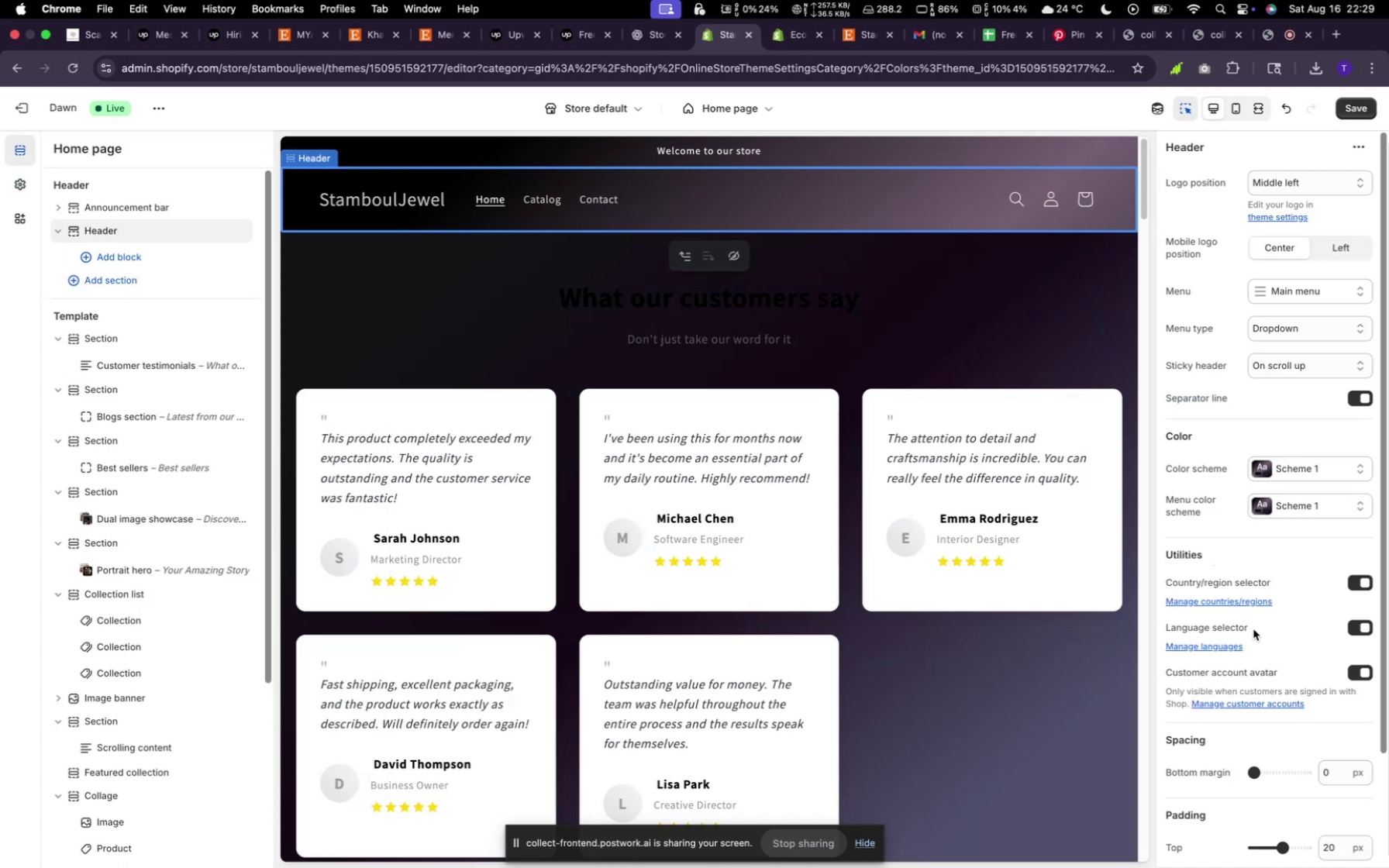 
scroll: coordinate [1273, 560], scroll_direction: down, amount: 14.0
 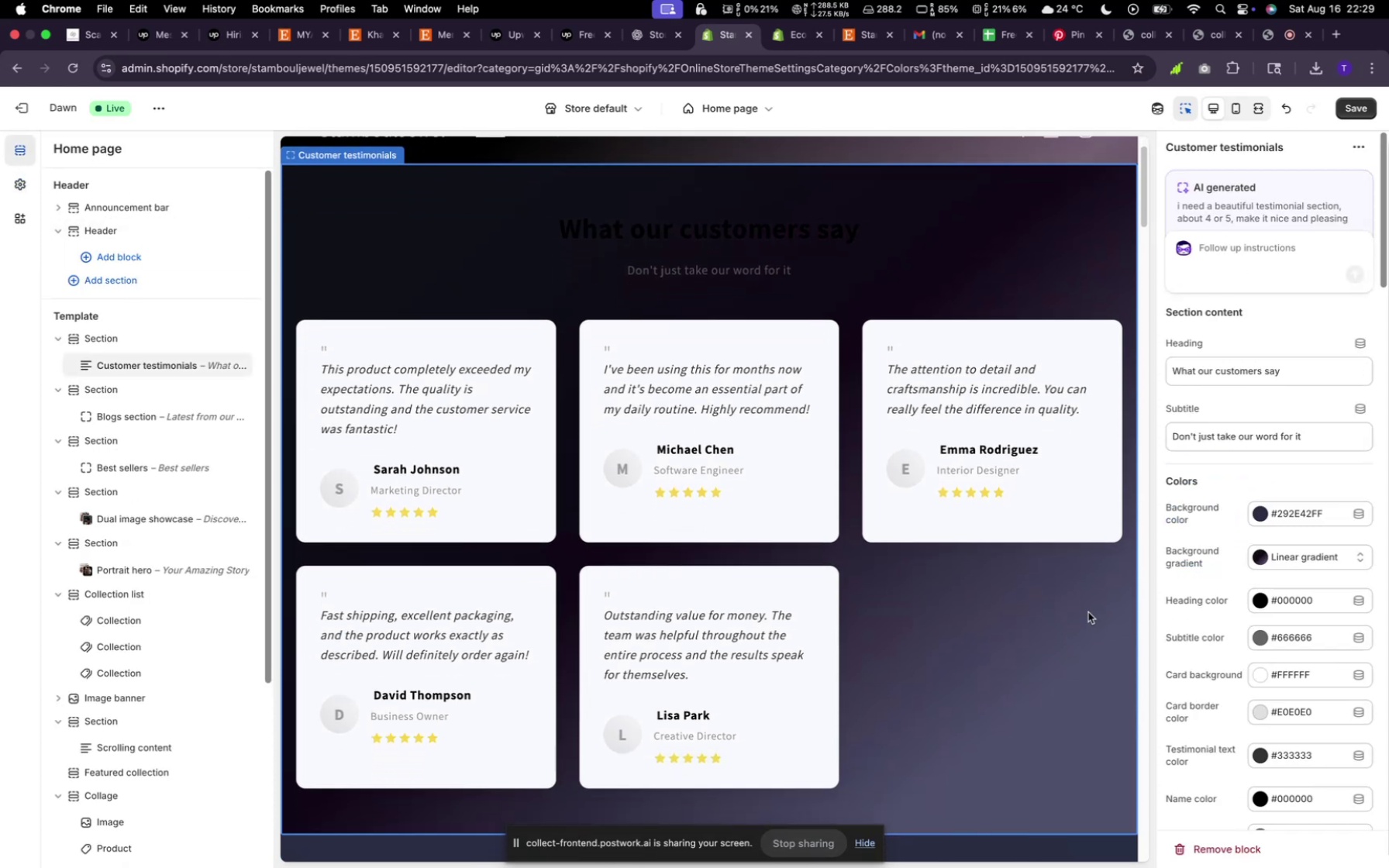 
left_click([1299, 563])
 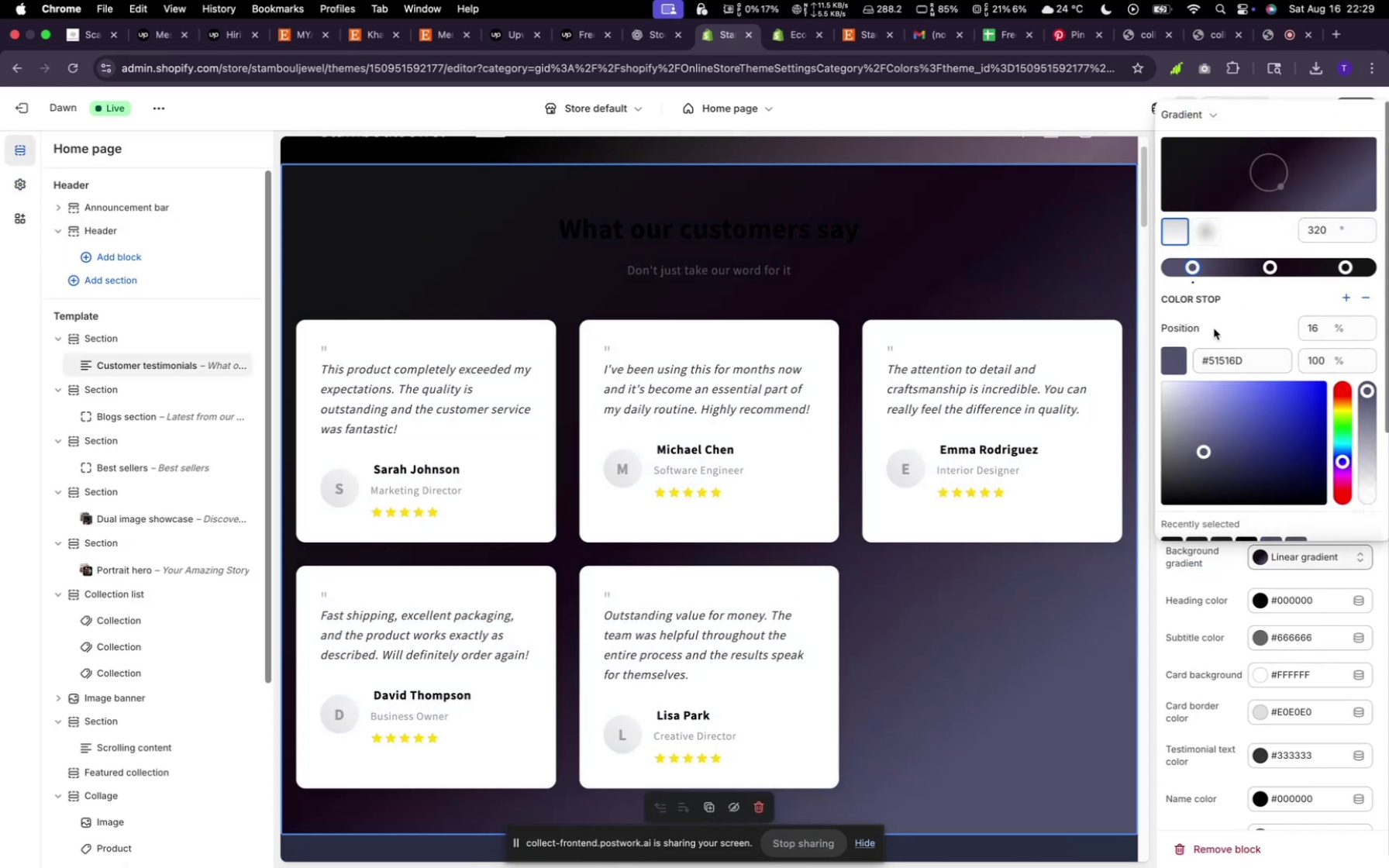 
left_click([1195, 268])
 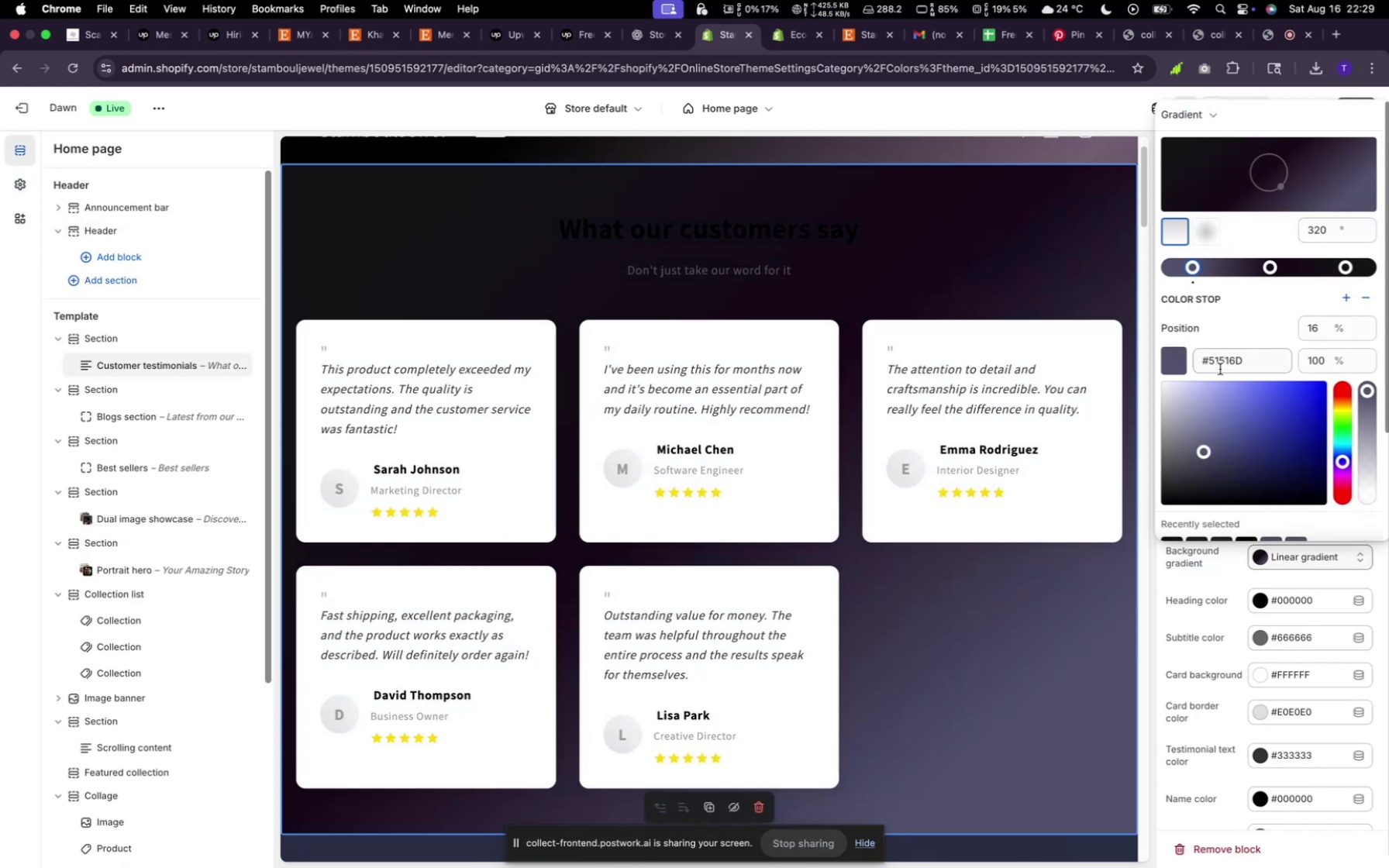 
left_click_drag(start_coordinate=[1249, 363], to_coordinate=[1157, 351])
 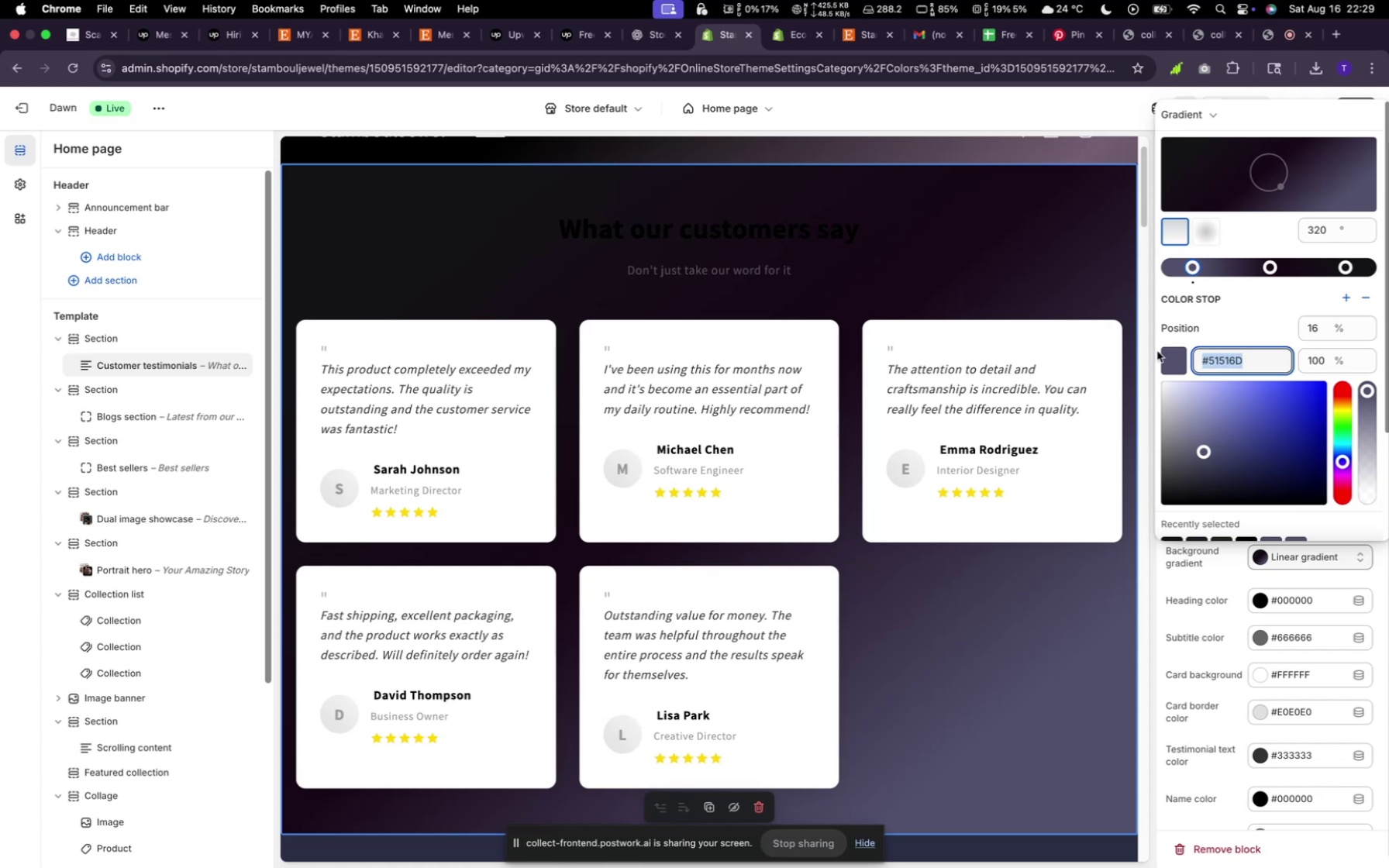 
key(Meta+V)
 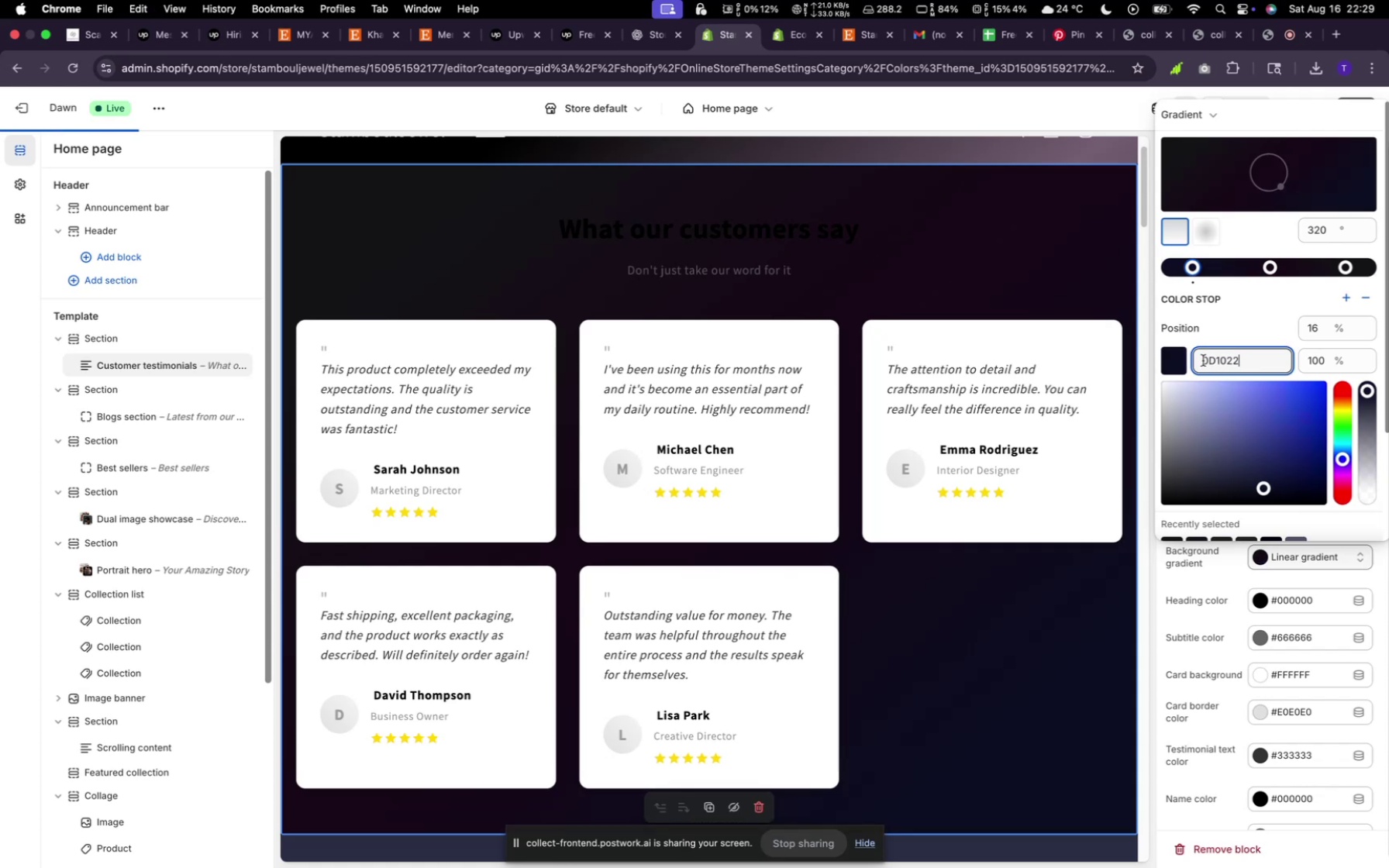 
left_click([1203, 360])
 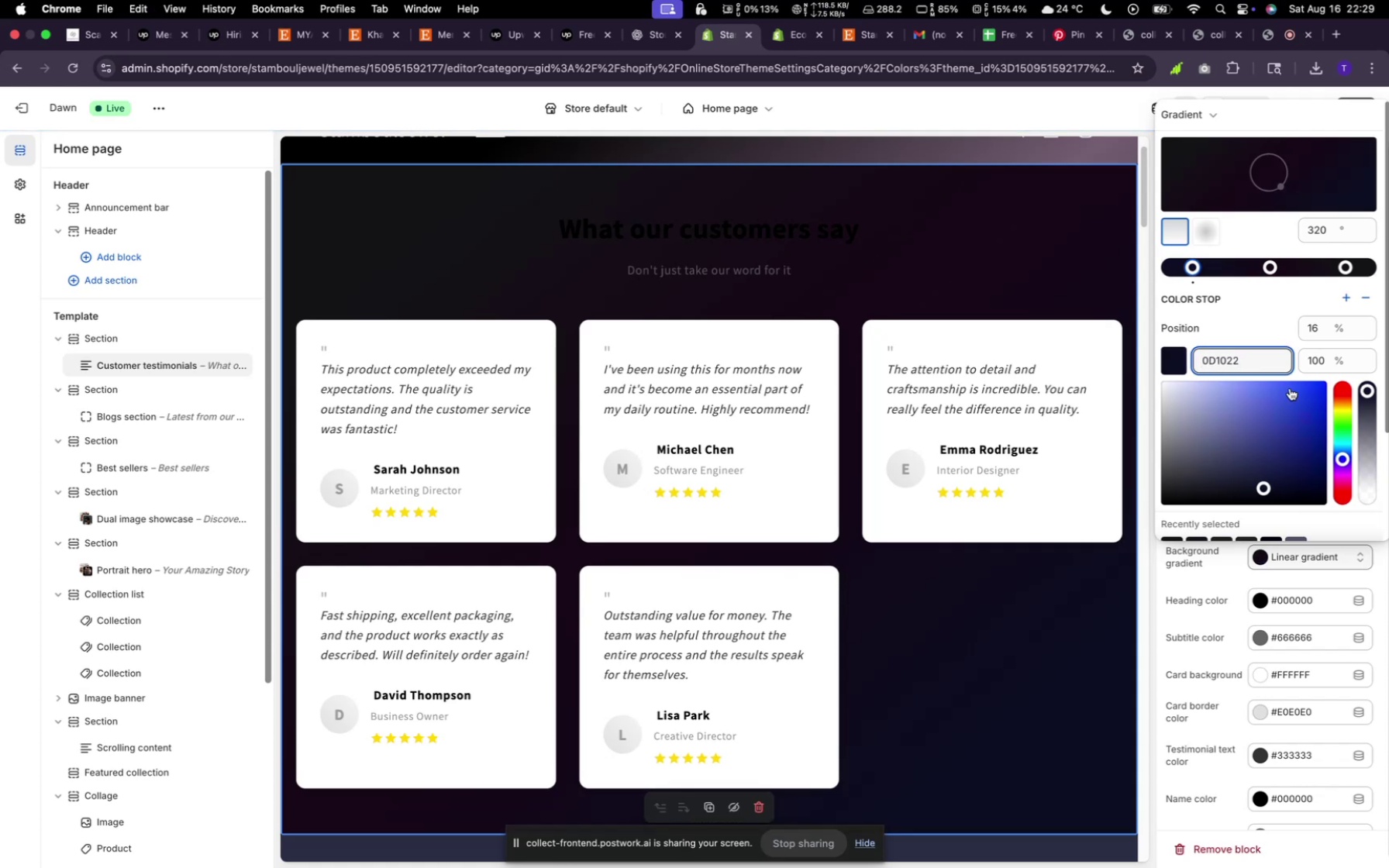 
key(Shift+3)
 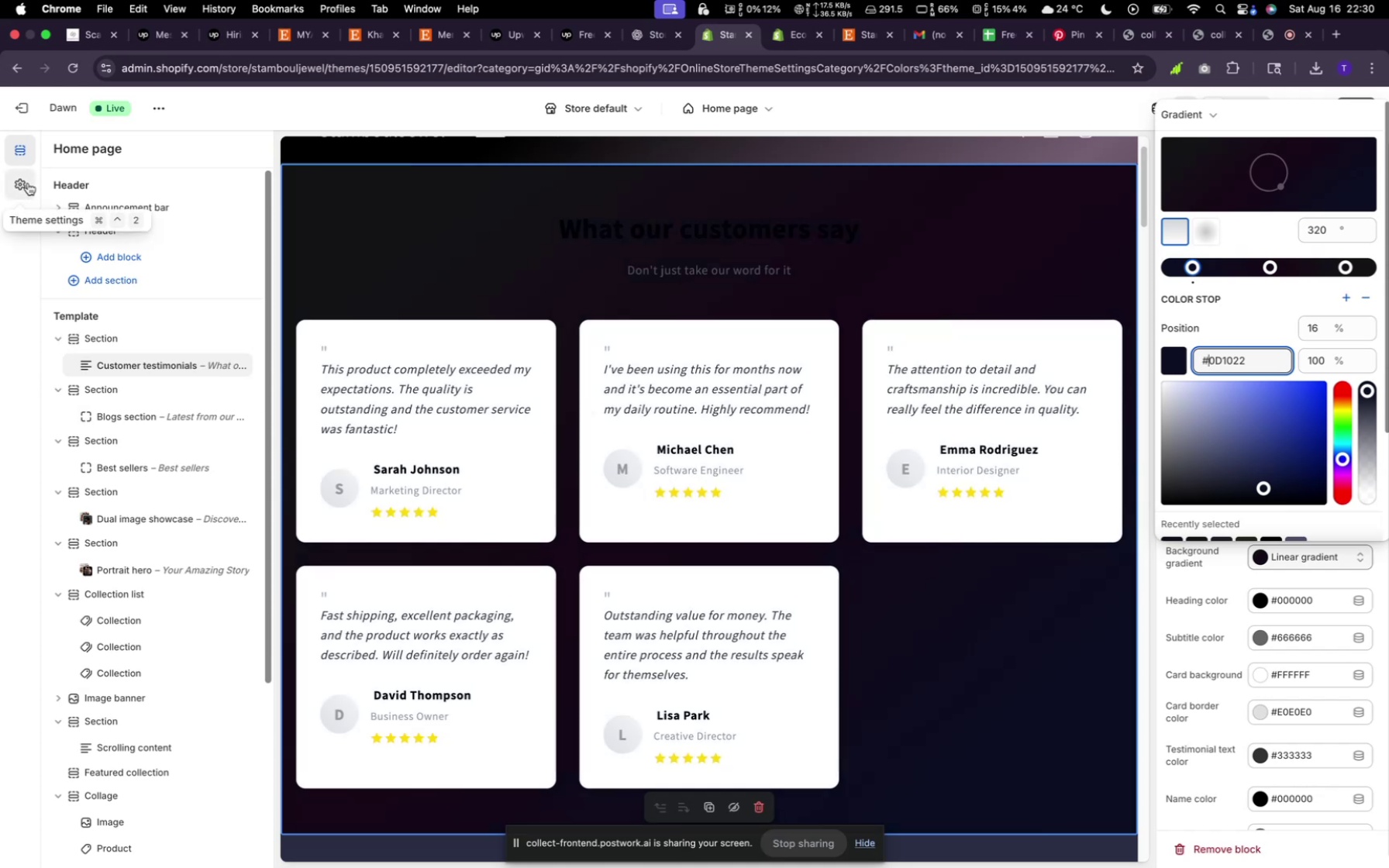 
wait(11.43)
 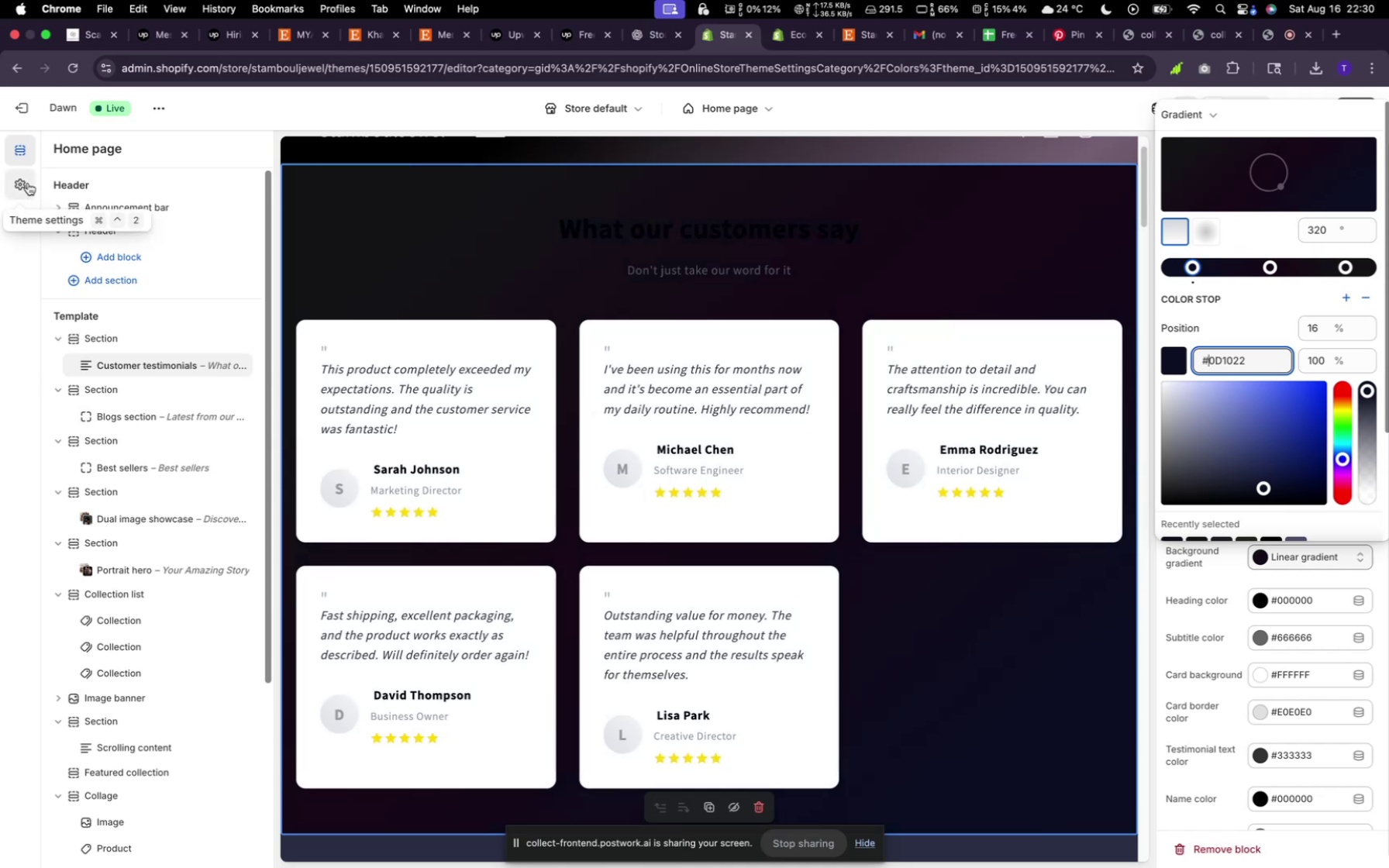 
left_click([25, 188])
 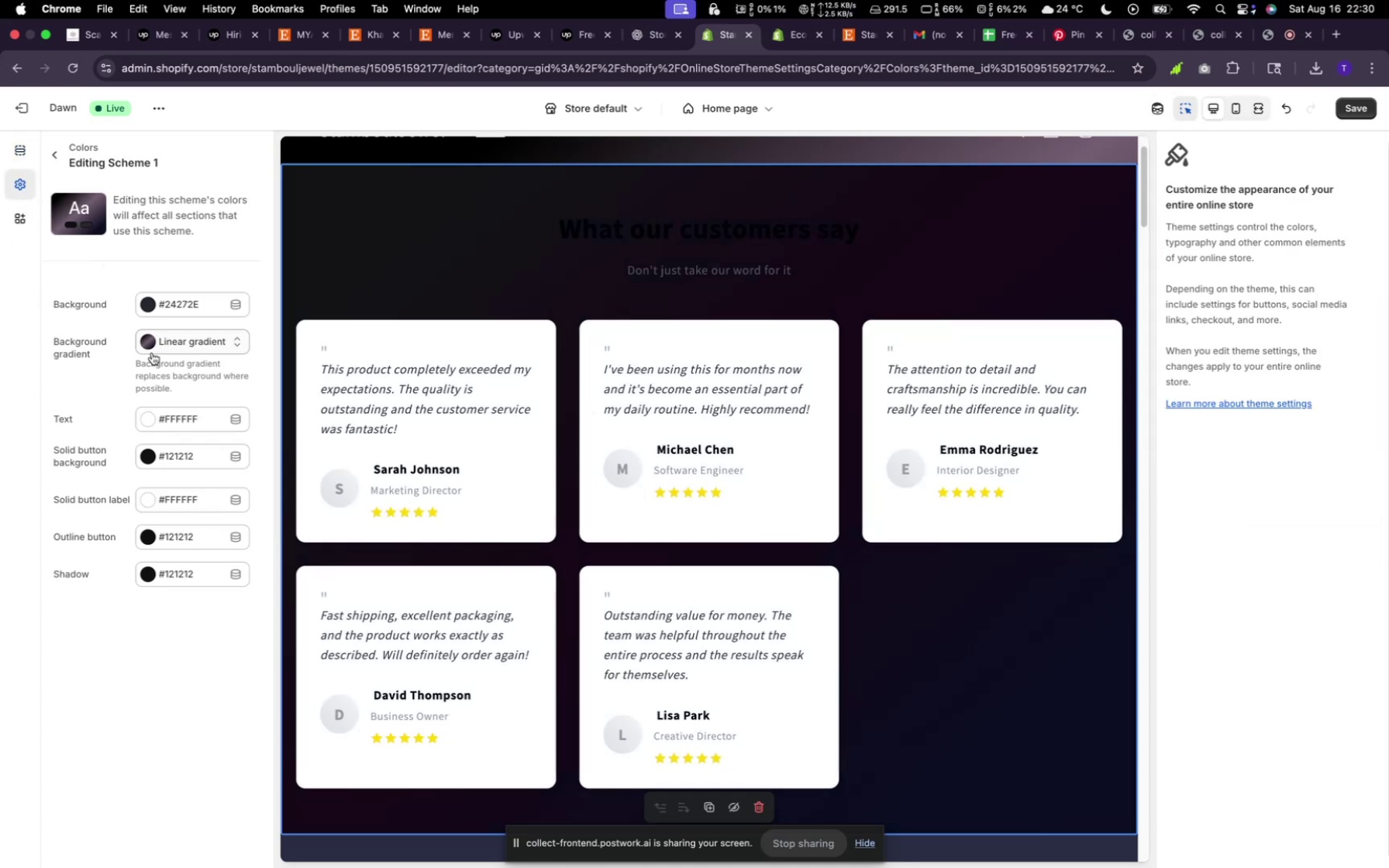 
left_click([168, 345])
 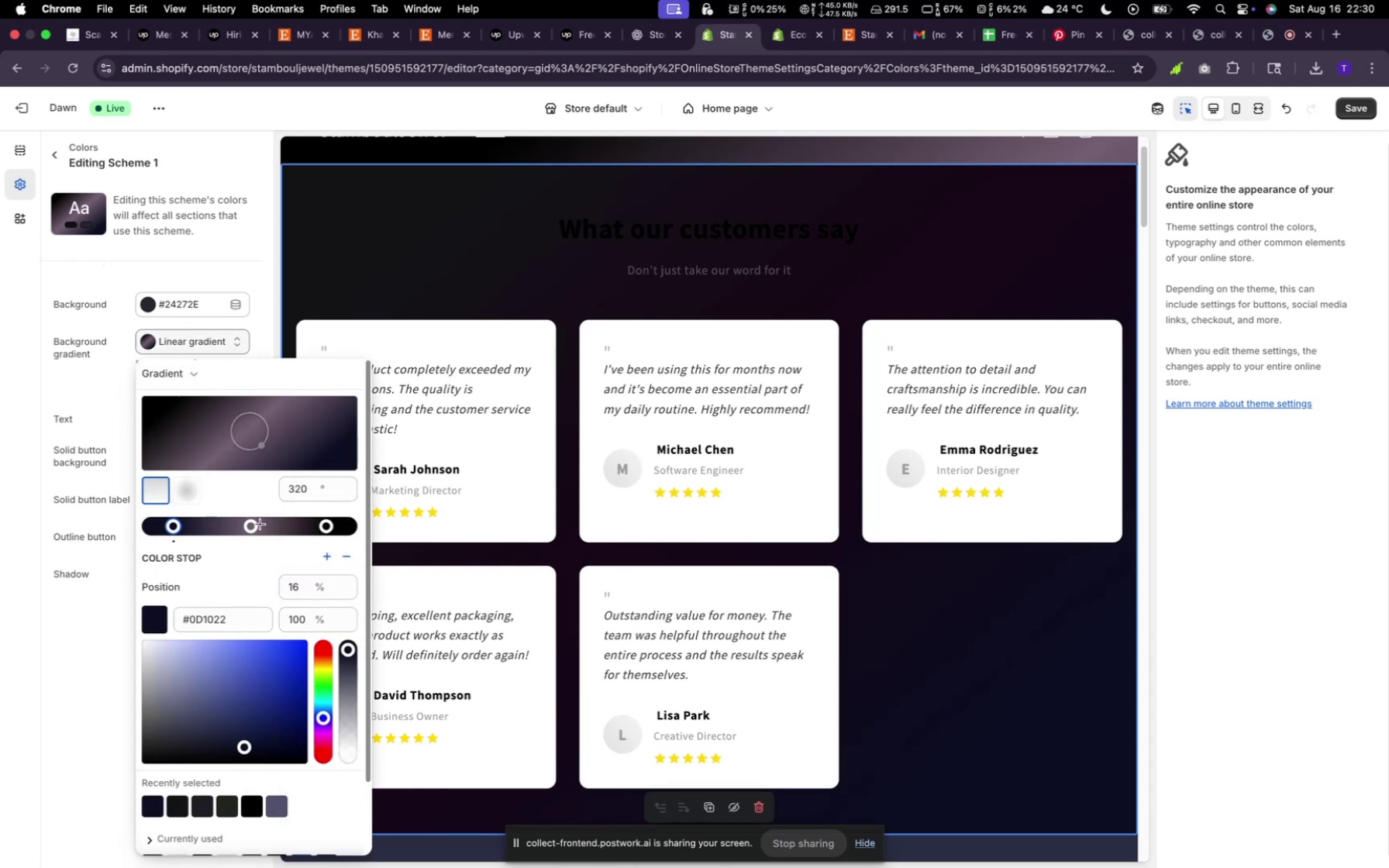 
left_click([253, 524])
 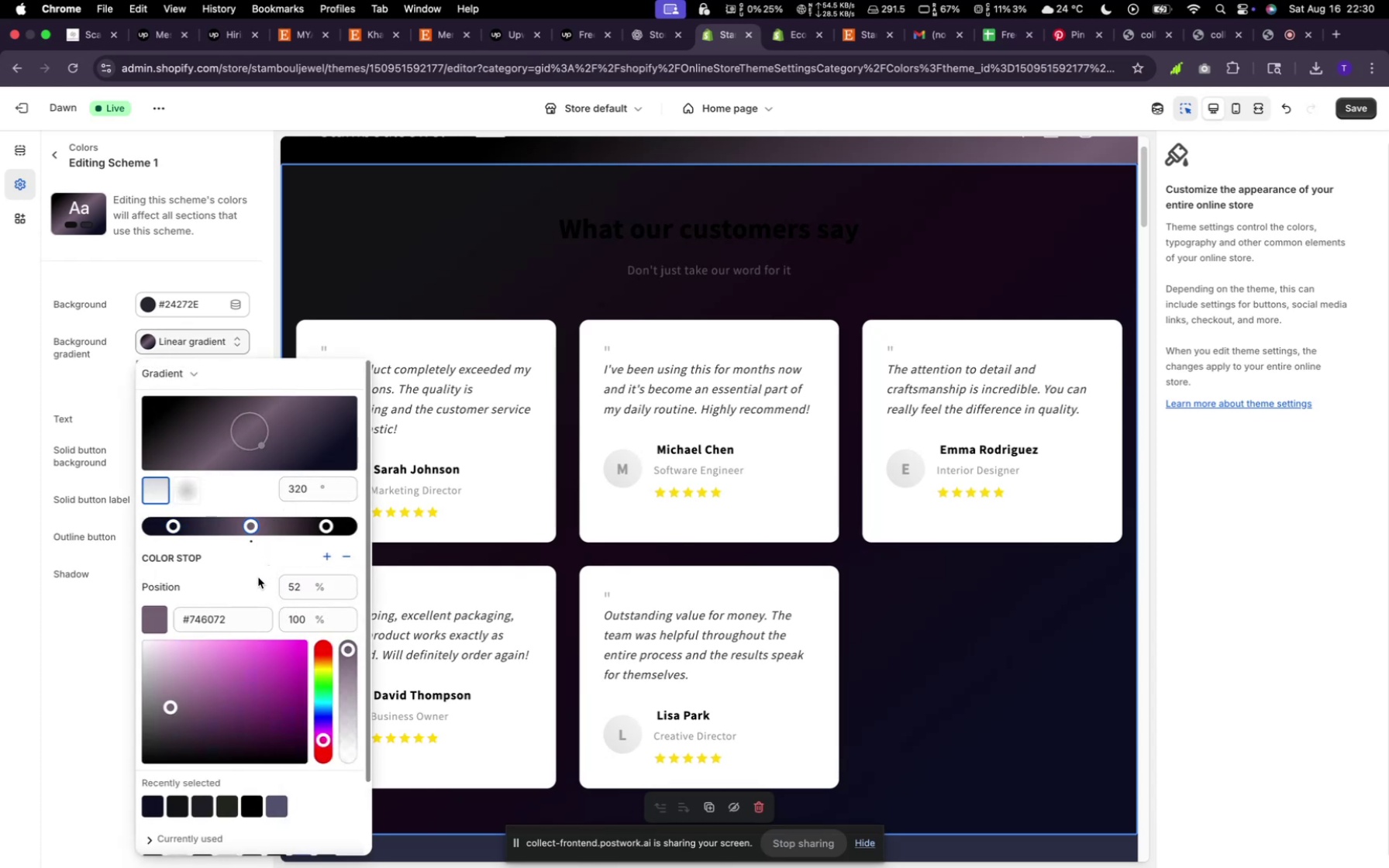 
left_click_drag(start_coordinate=[234, 624], to_coordinate=[175, 618])
 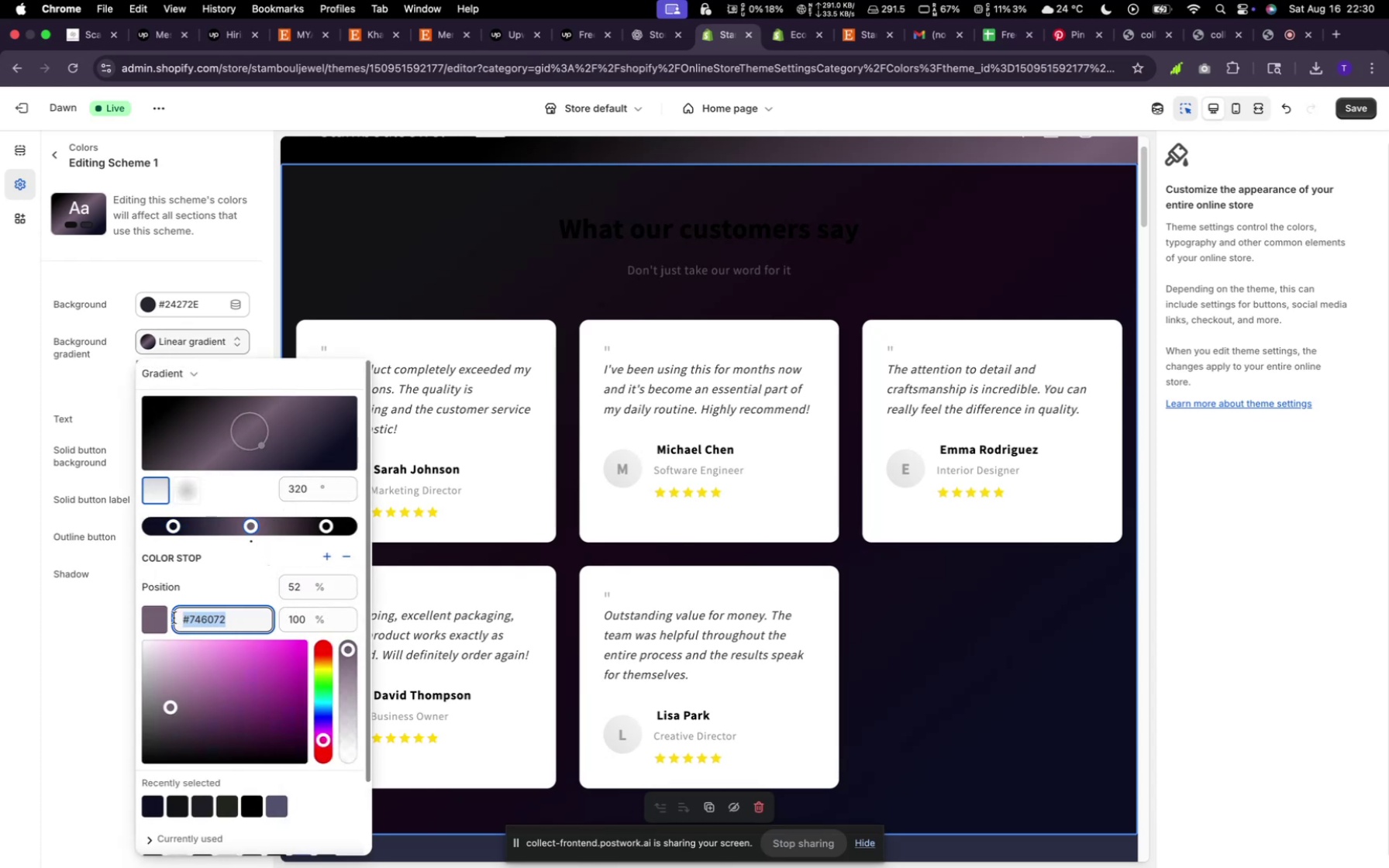 
key(Meta+C)
 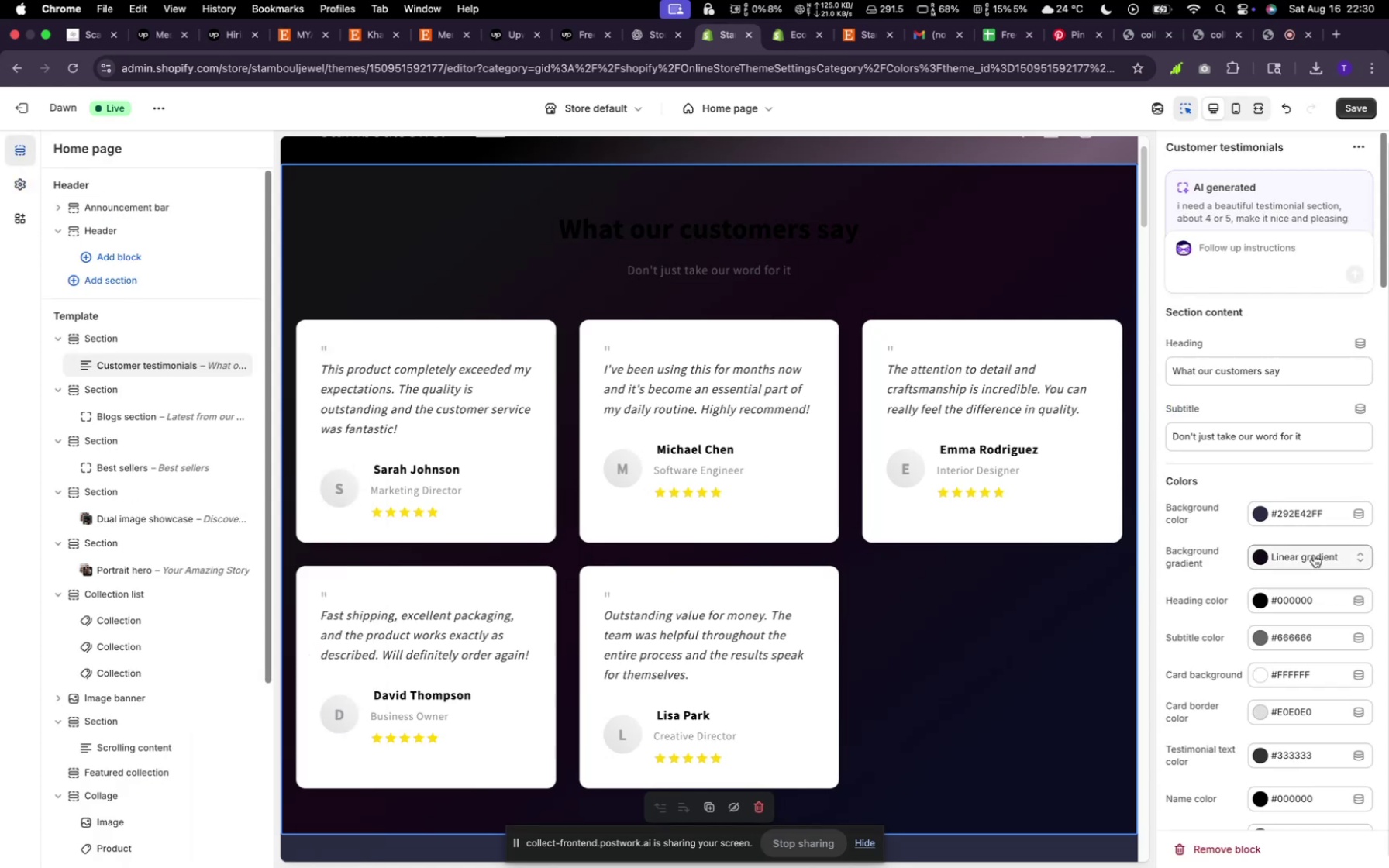 
wait(6.73)
 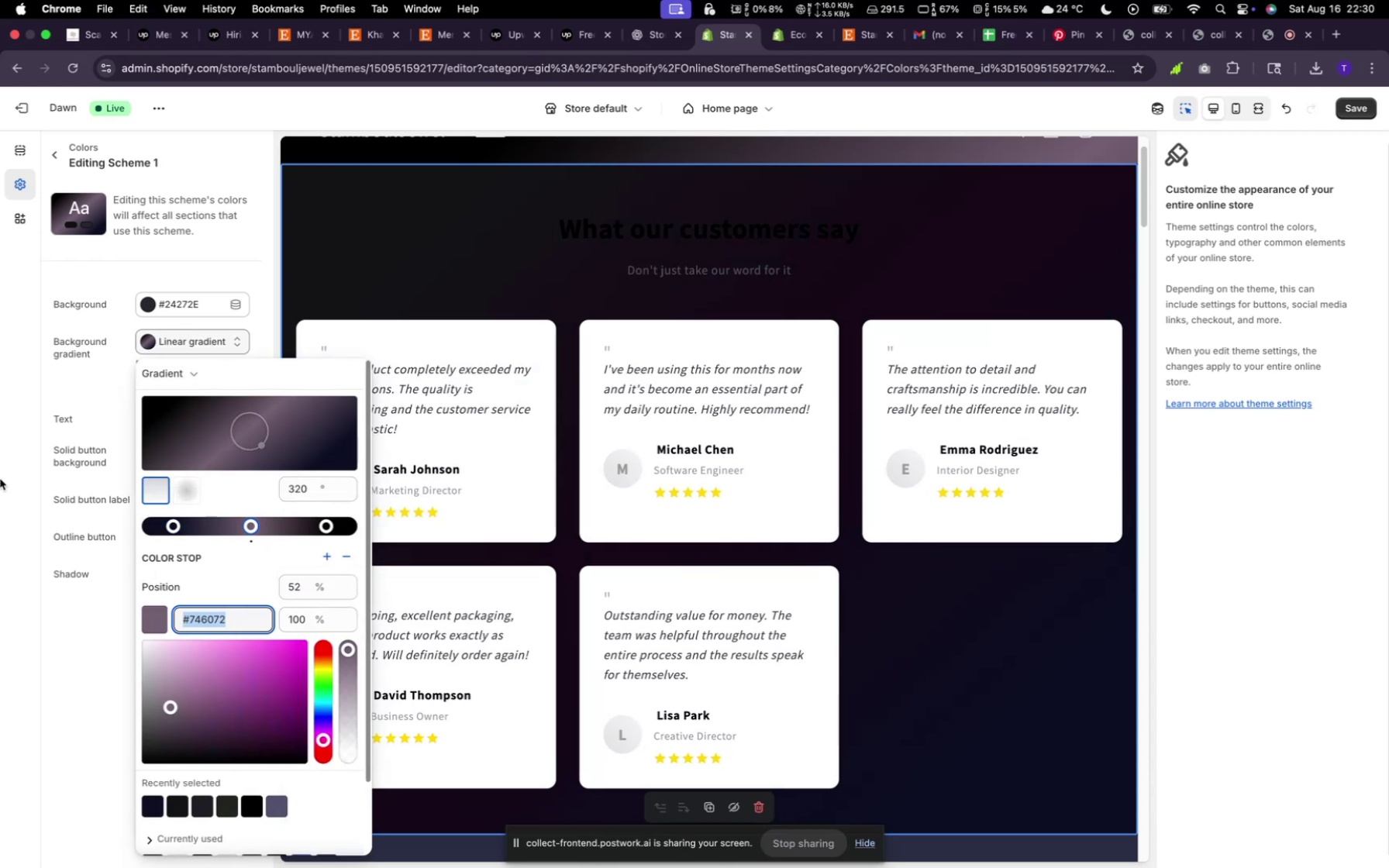 
left_click([1271, 270])
 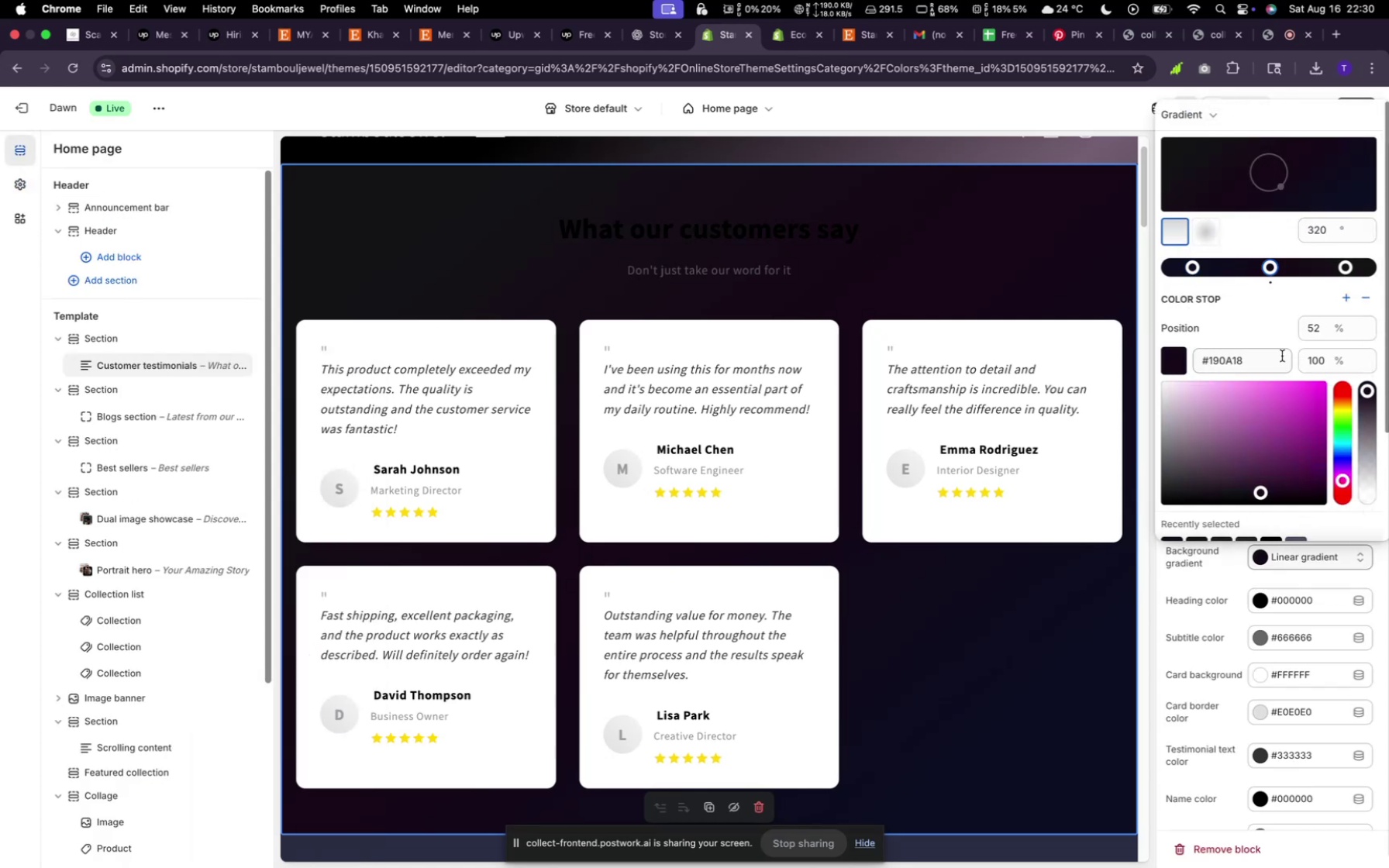 
left_click_drag(start_coordinate=[1271, 355], to_coordinate=[1204, 364])
 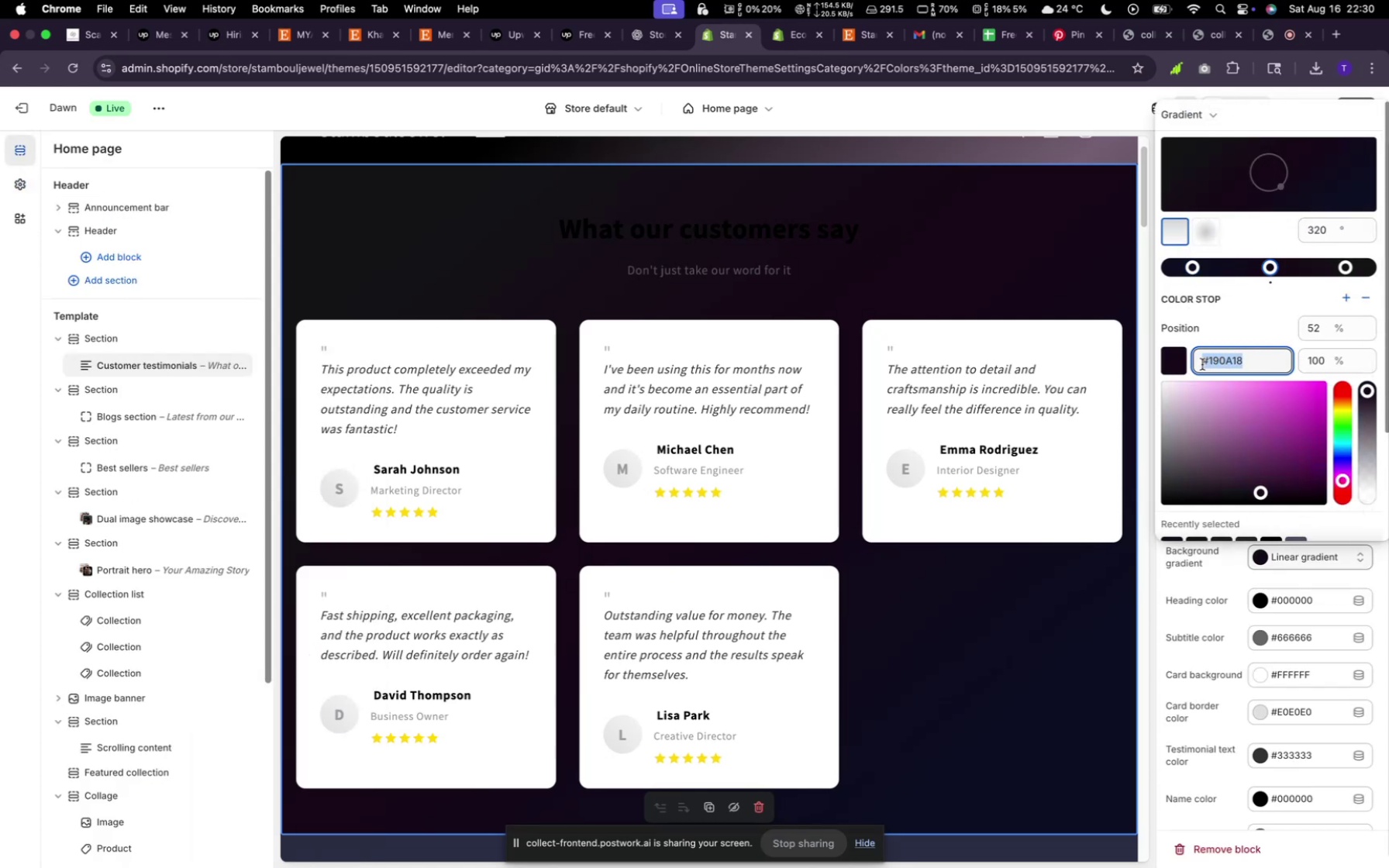 
key(Meta+V)
 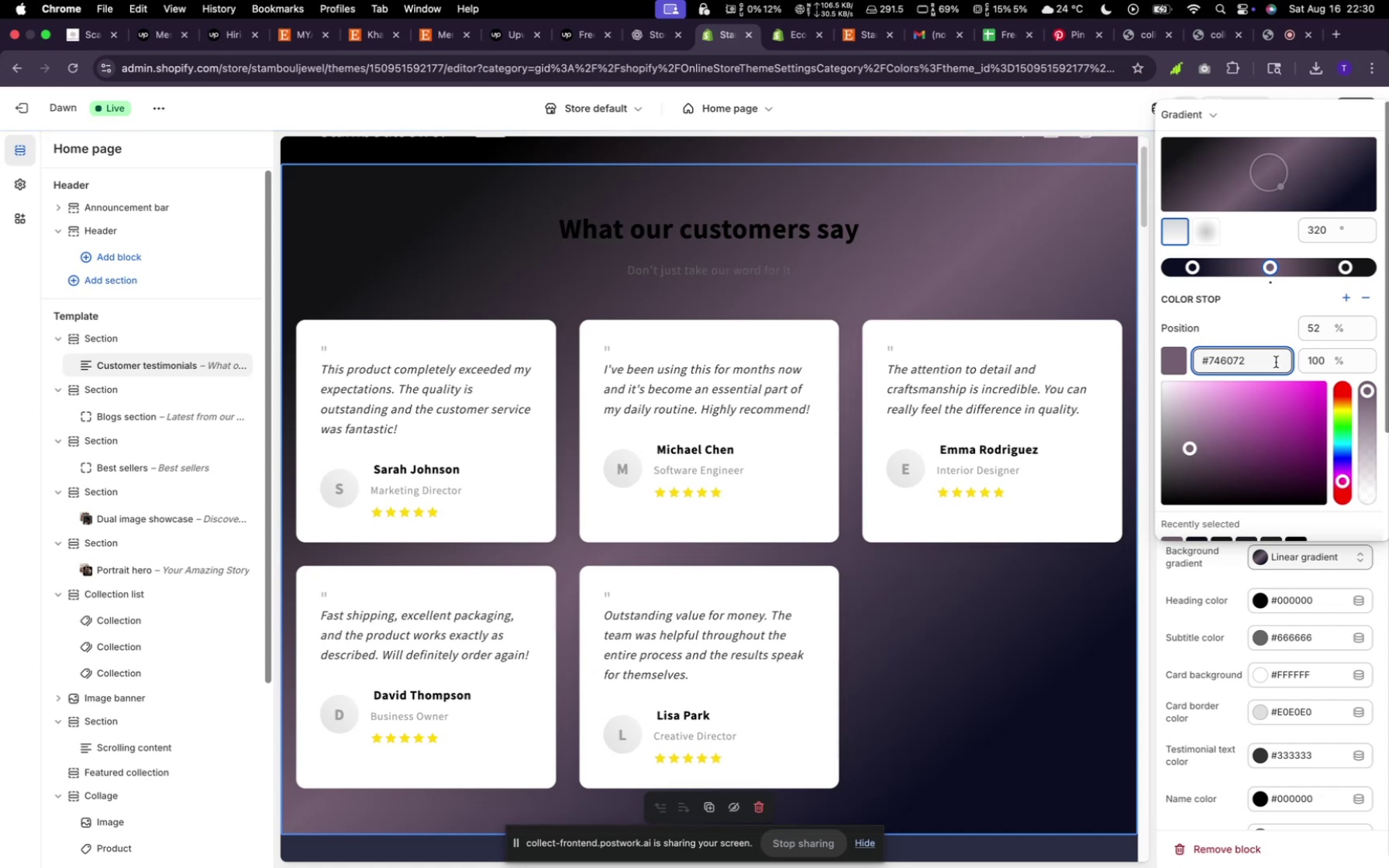 
wait(5.17)
 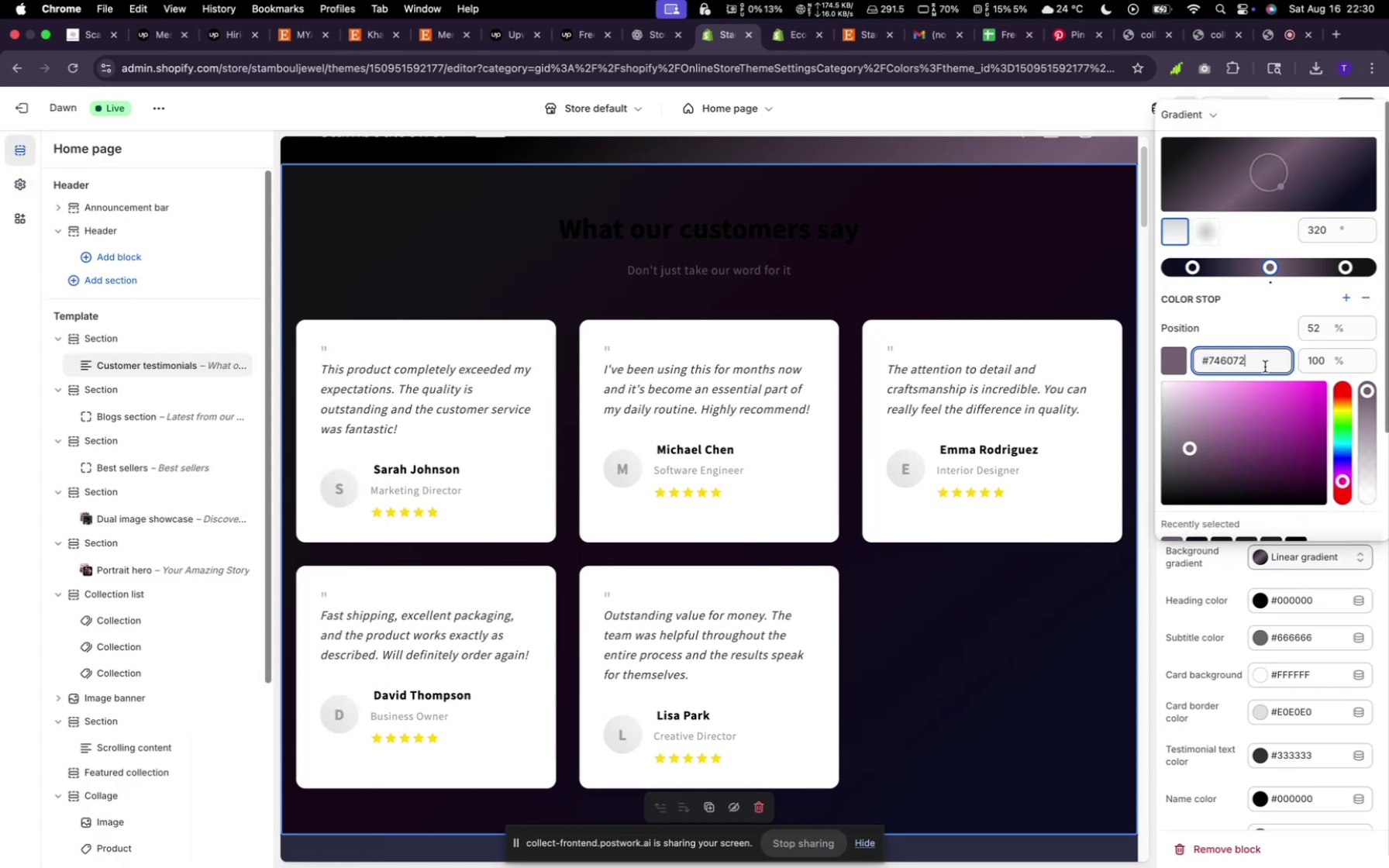 
left_click([1343, 274])
 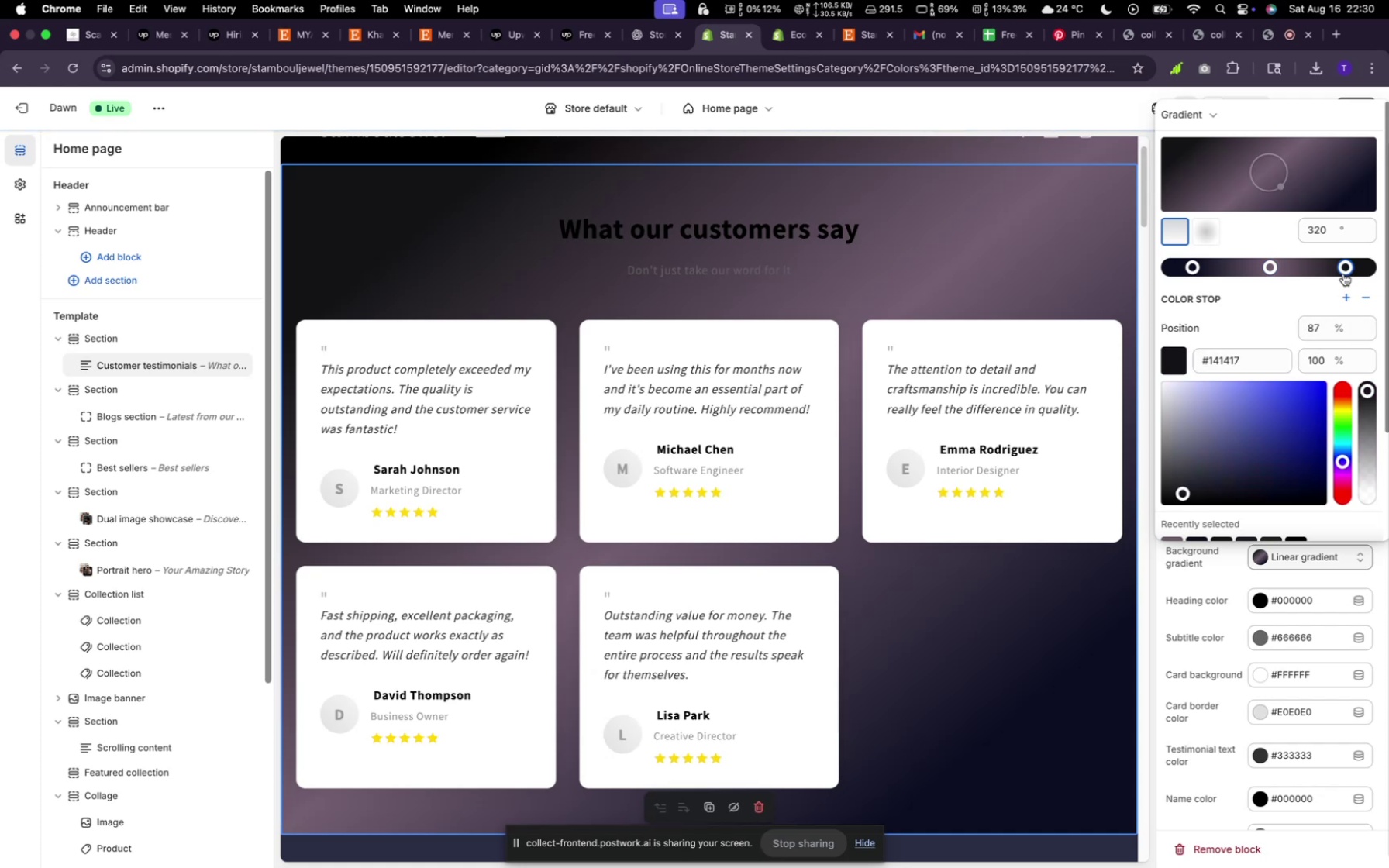 
scroll: coordinate [849, 495], scroll_direction: up, amount: 8.0
 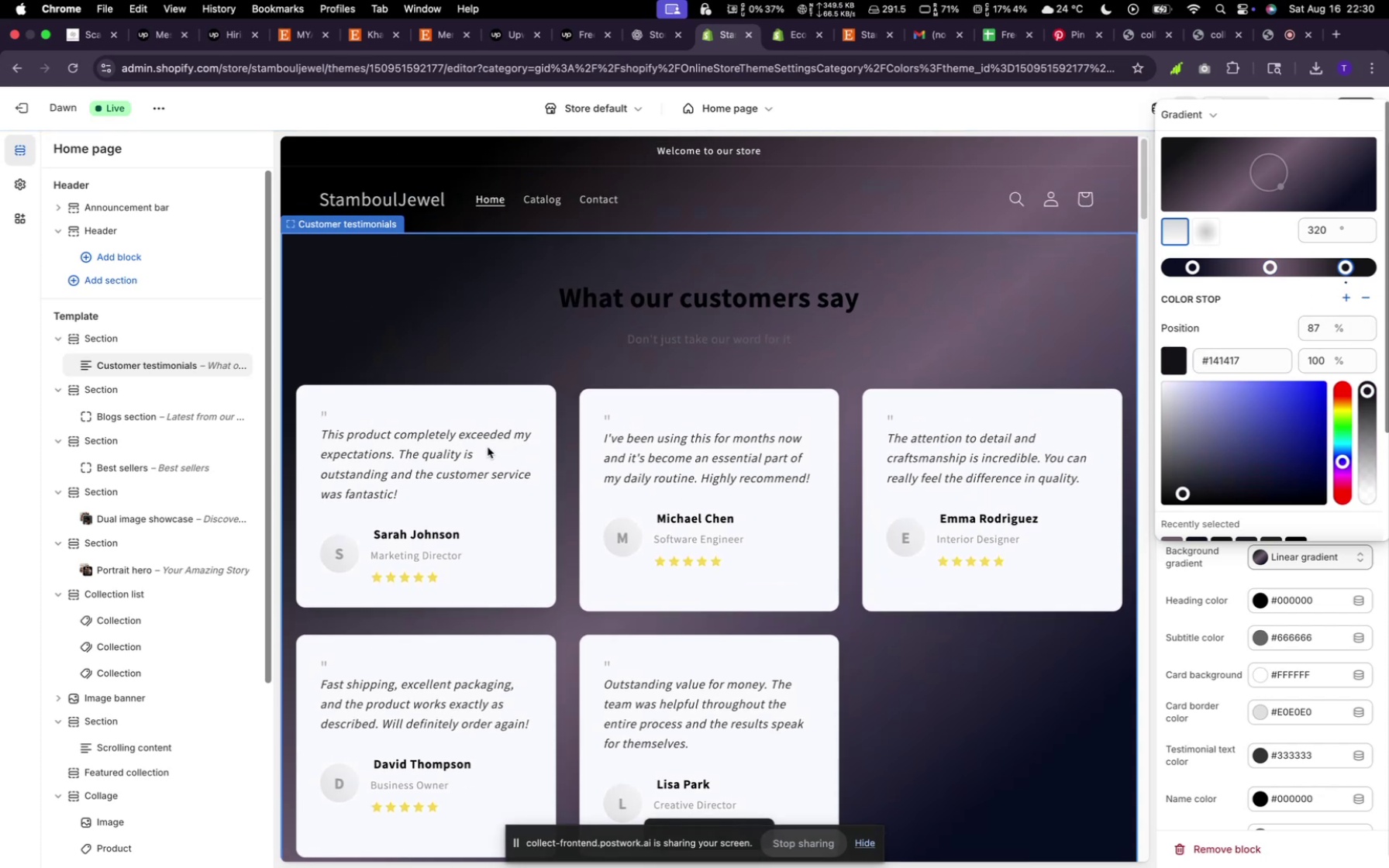 
wait(7.86)
 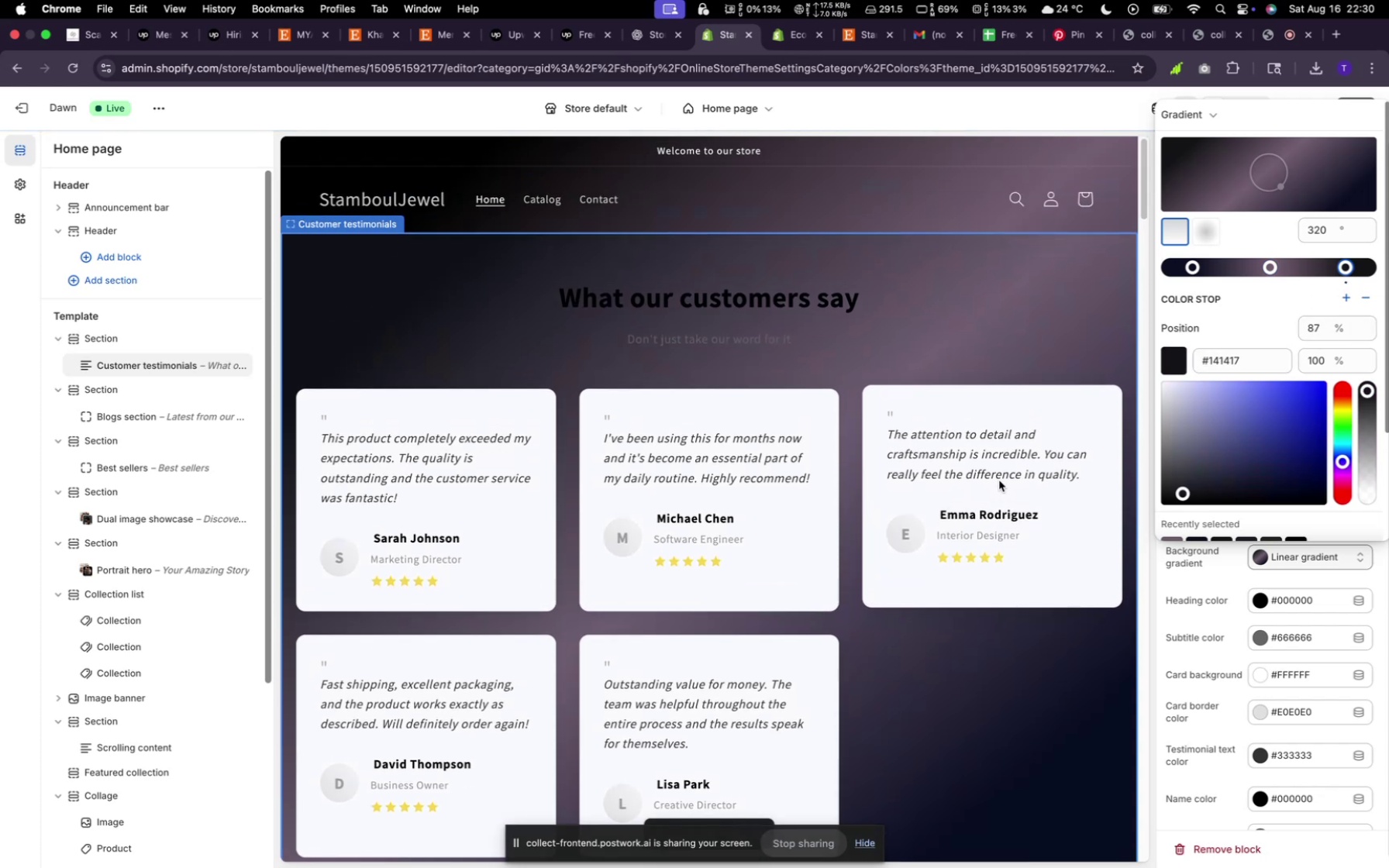 
left_click([18, 184])
 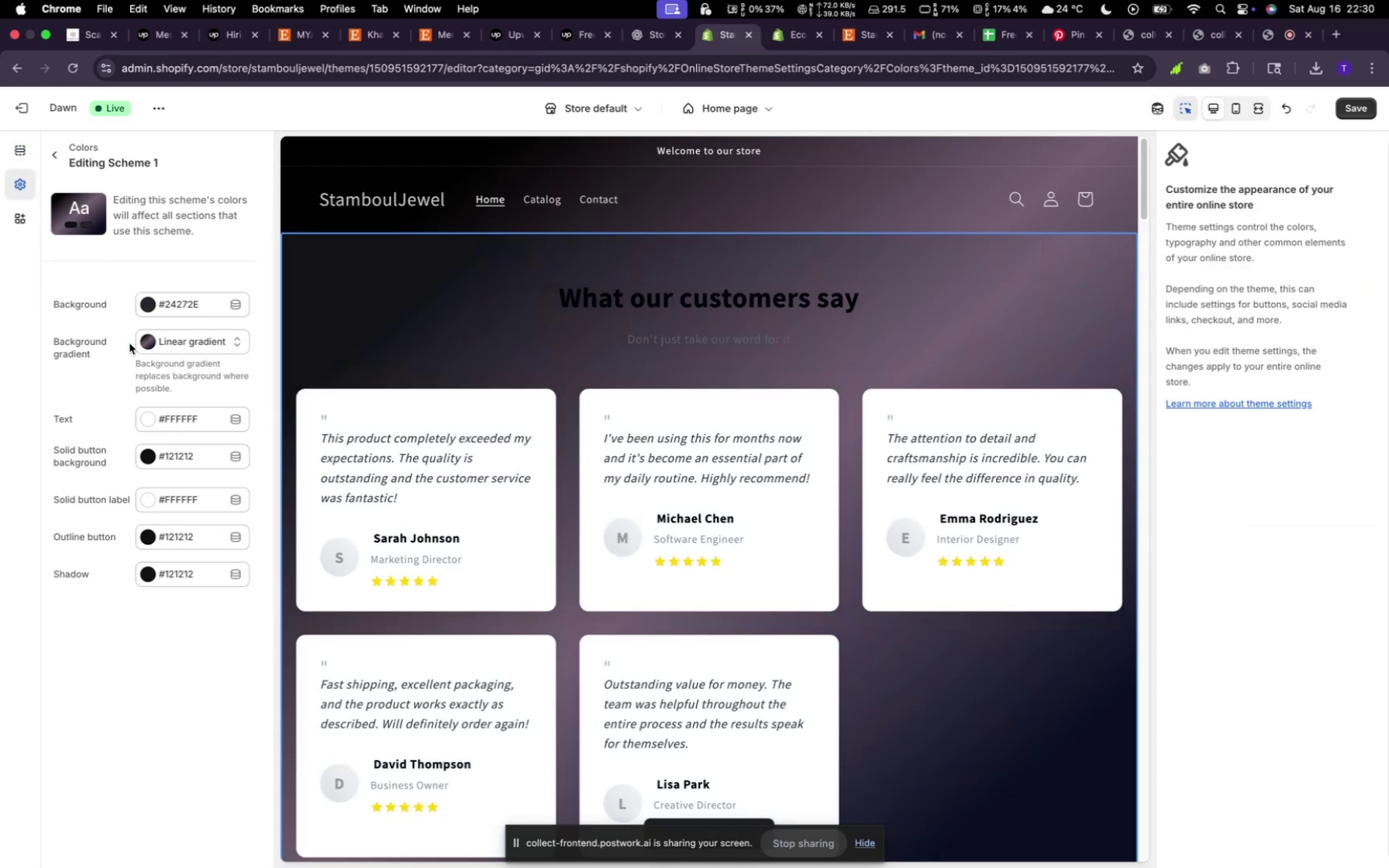 
left_click([184, 342])
 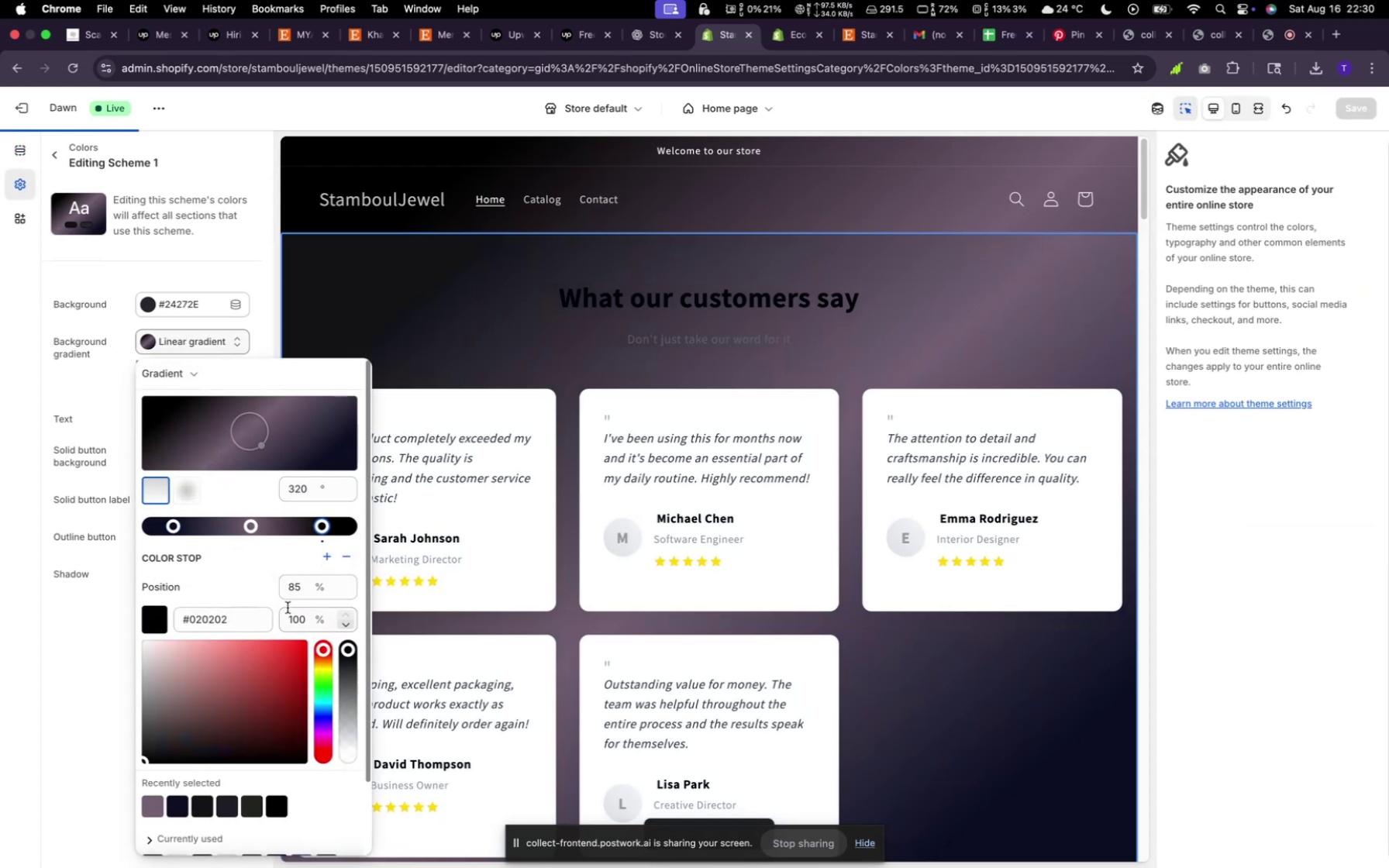 
wait(5.17)
 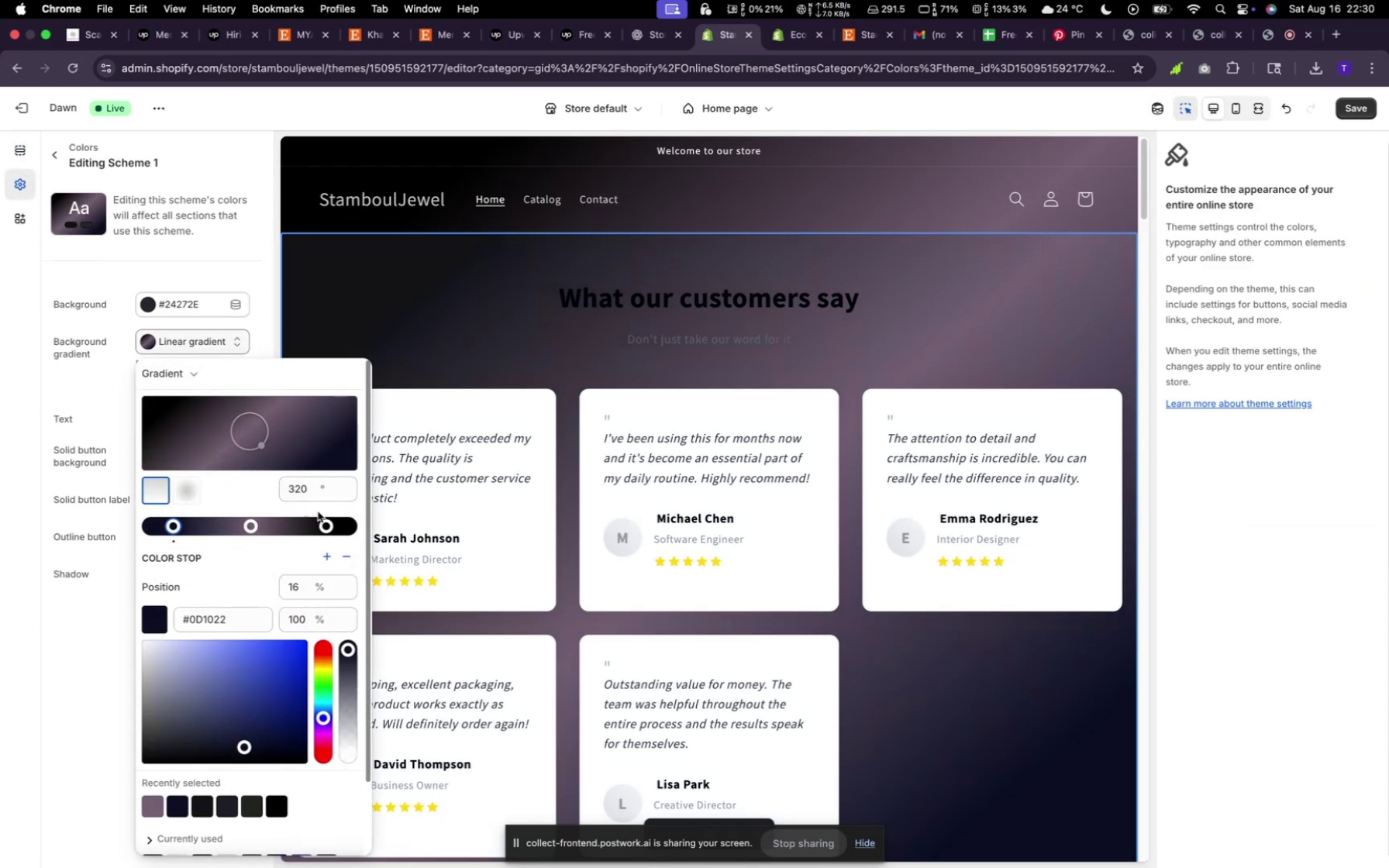 
left_click_drag(start_coordinate=[237, 616], to_coordinate=[165, 617])
 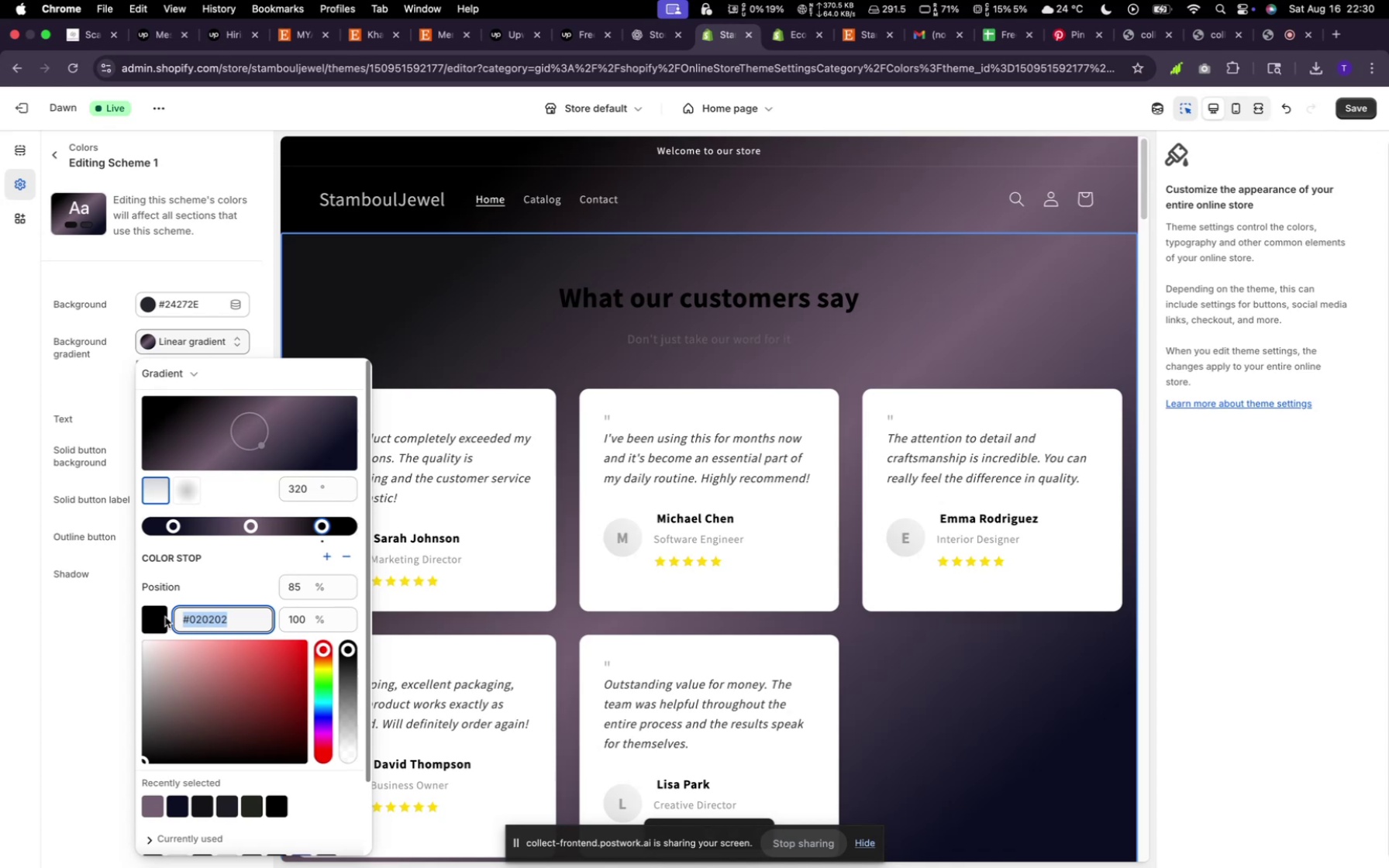 
key(Meta+C)
 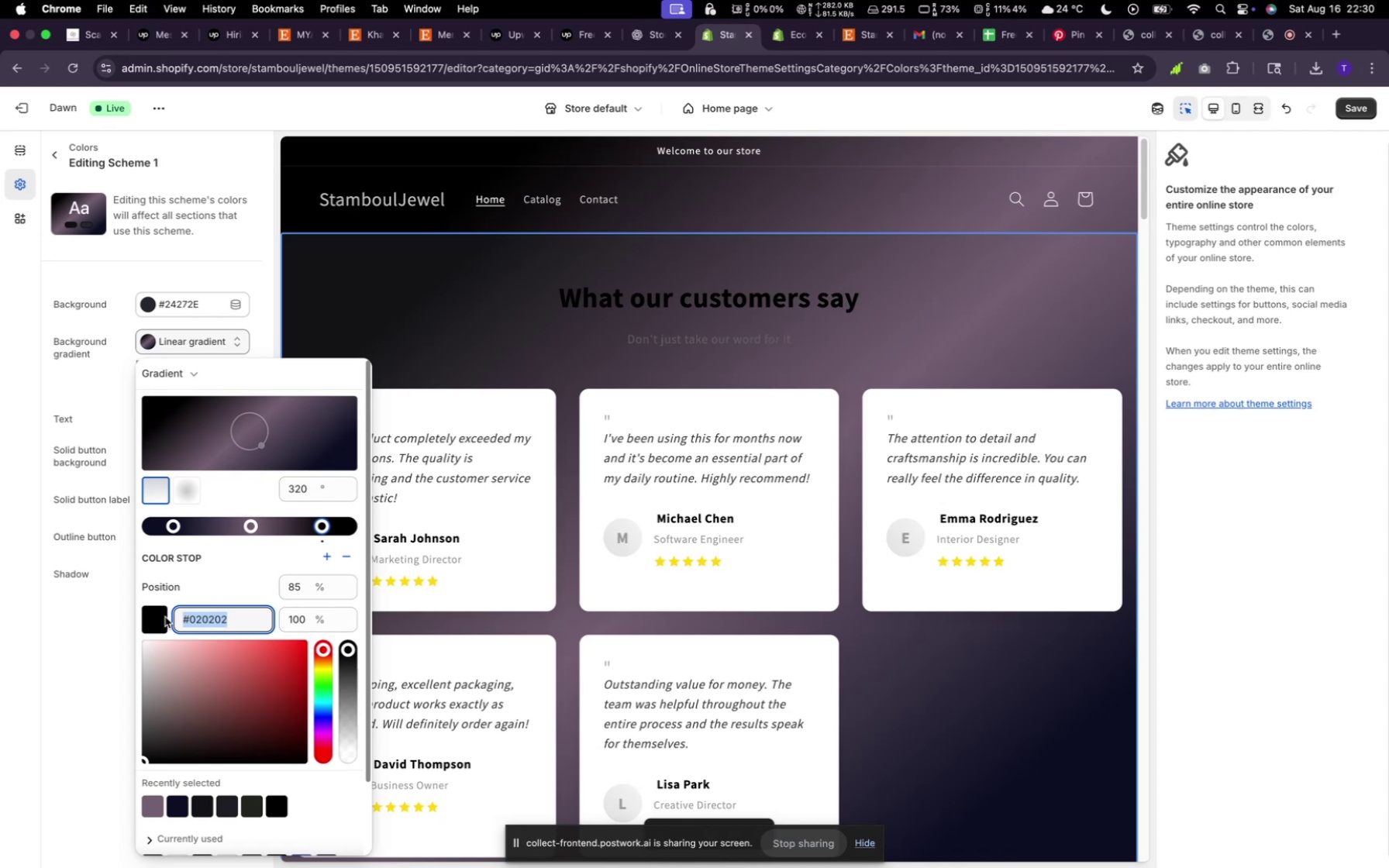 
wait(10.71)
 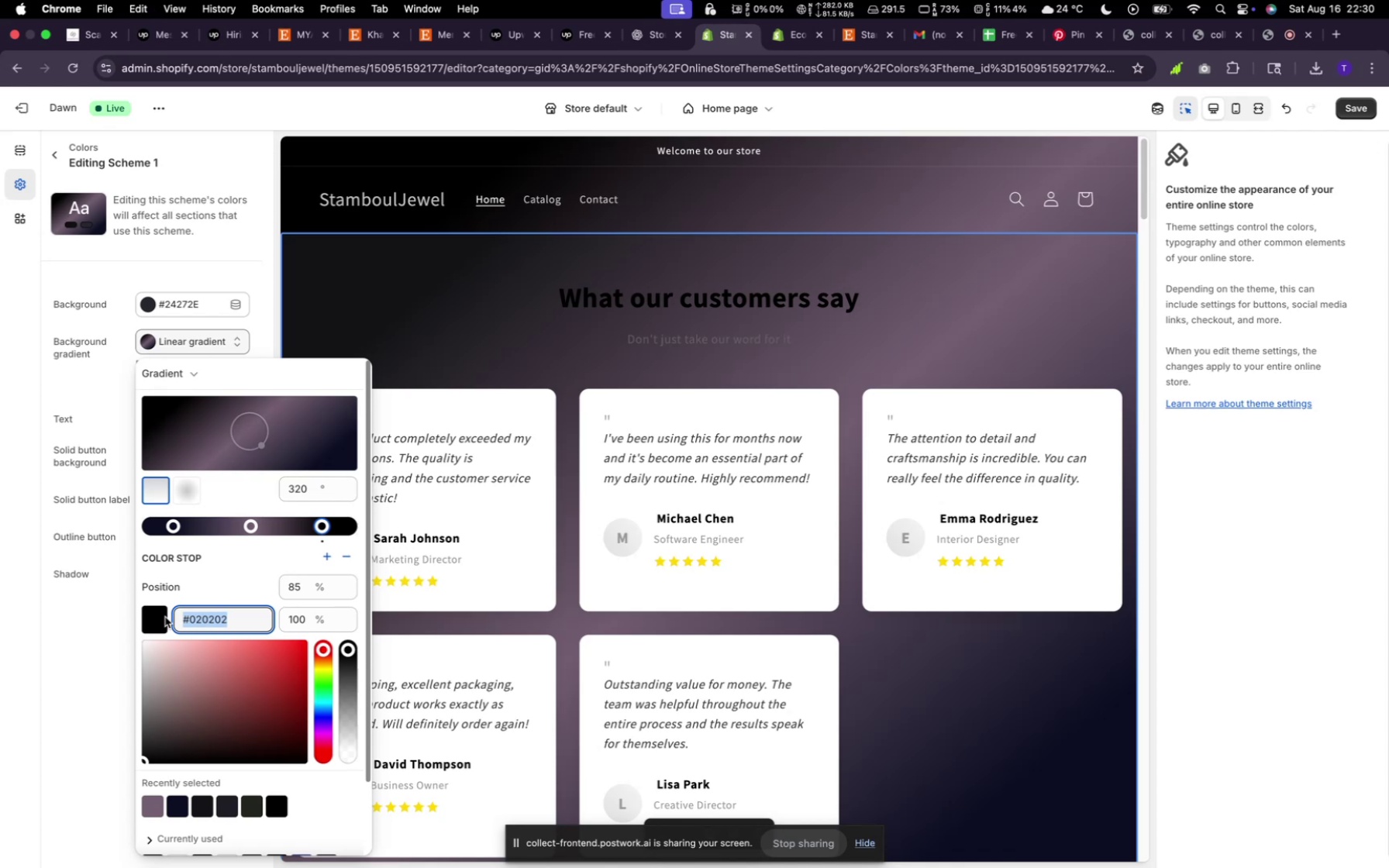 
left_click_drag(start_coordinate=[115, 271], to_coordinate=[109, 268])
 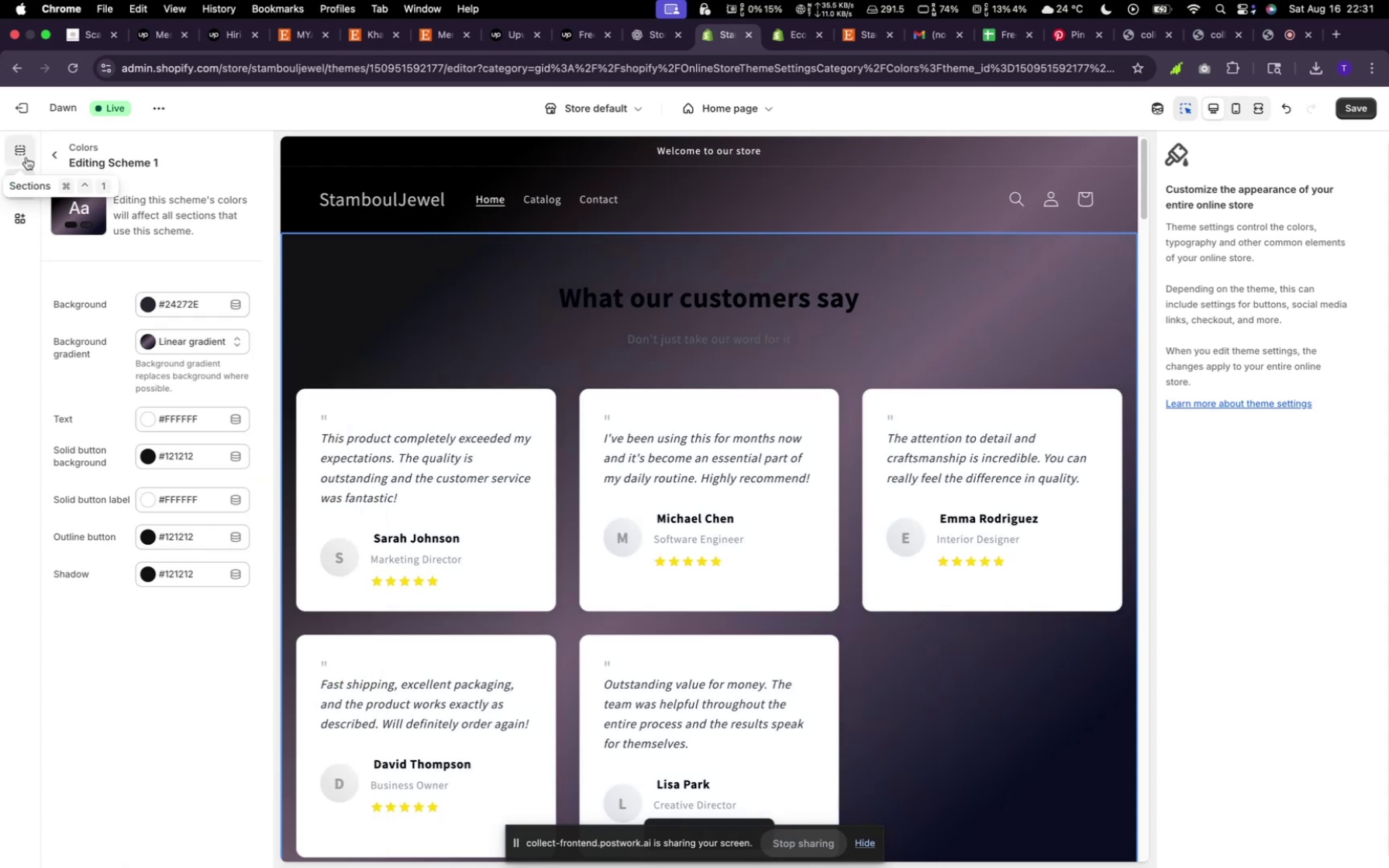 
left_click([26, 157])
 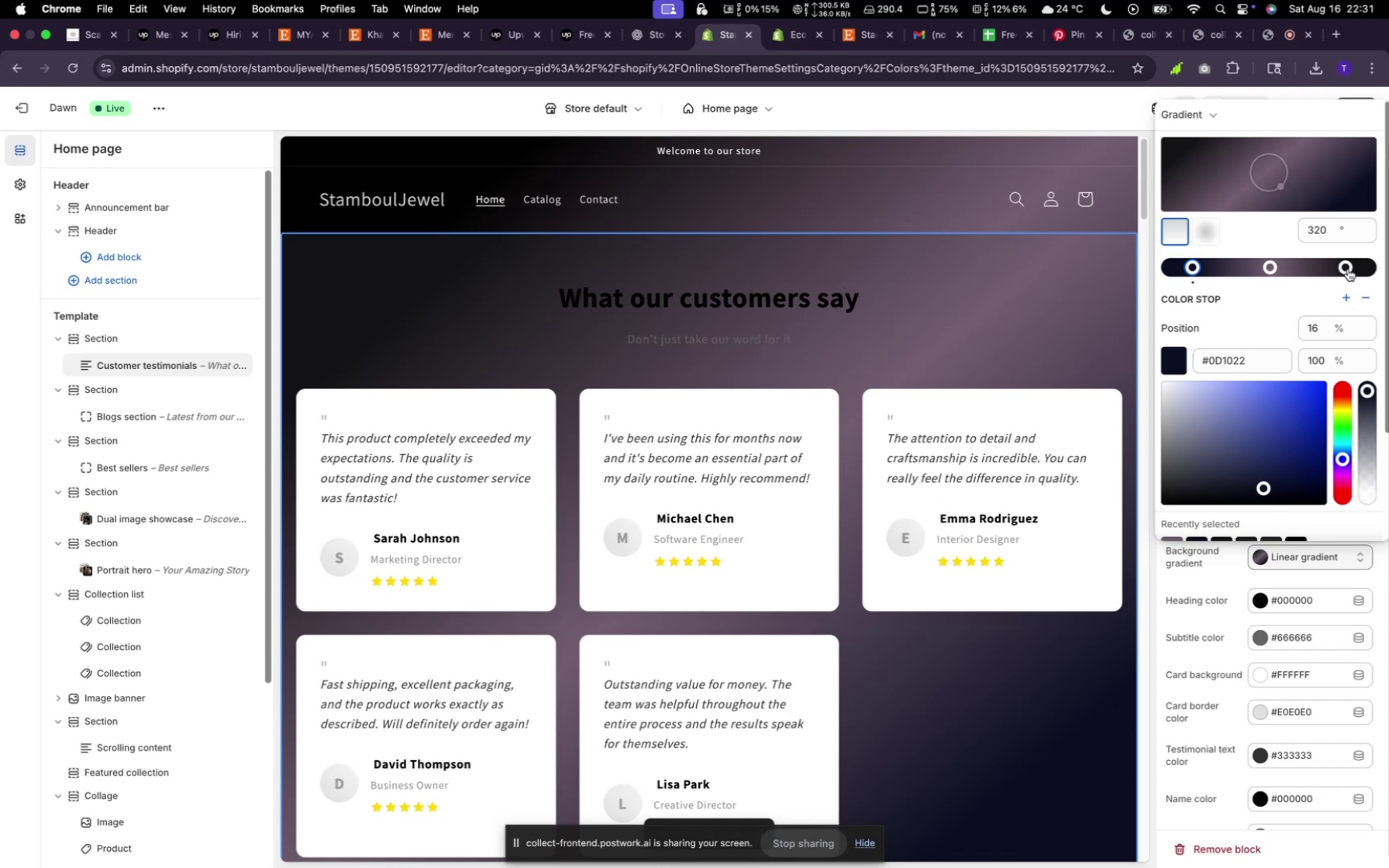 
wait(10.05)
 